 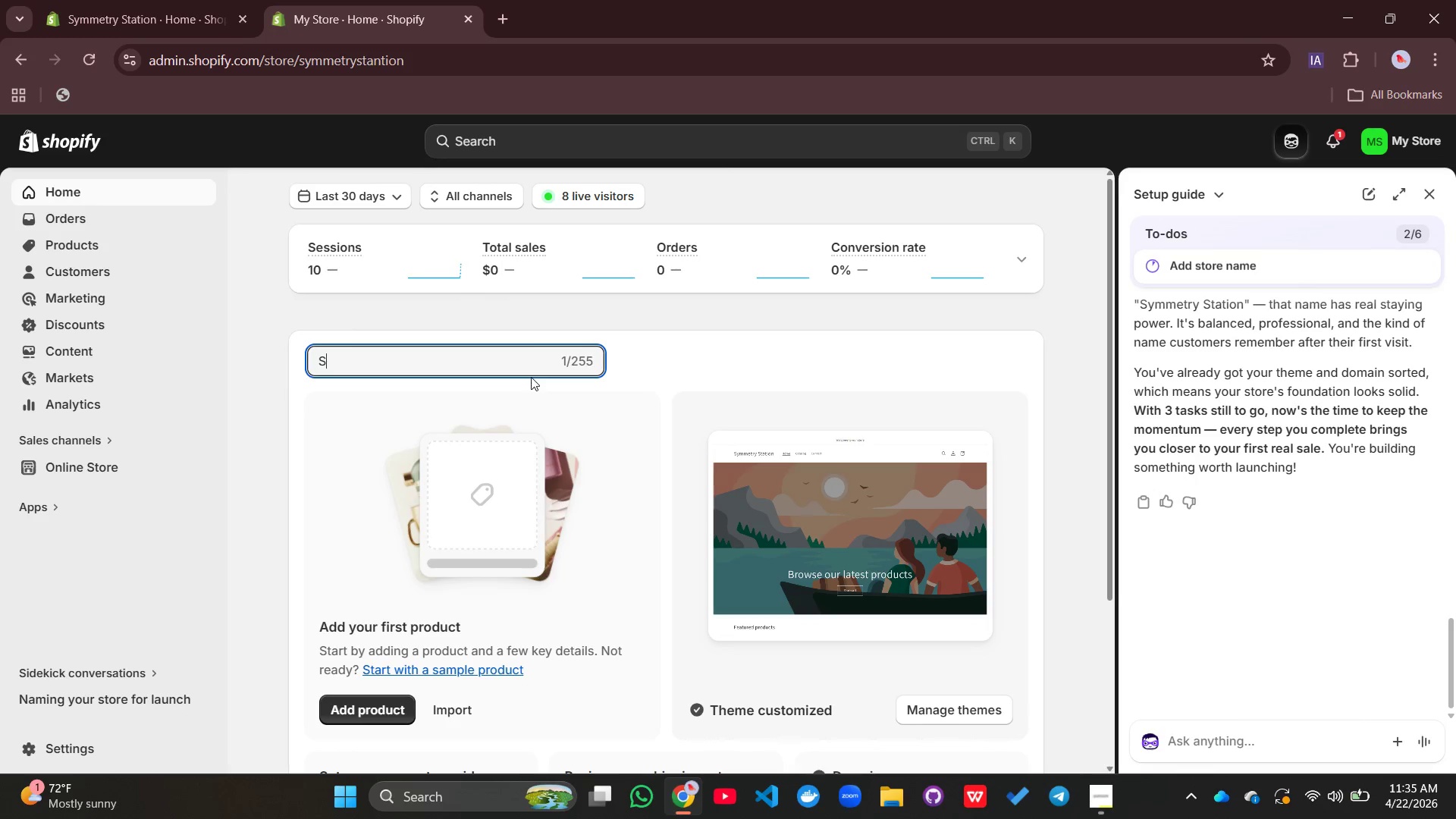 
hold_key(key=ShiftLeft, duration=0.47)
 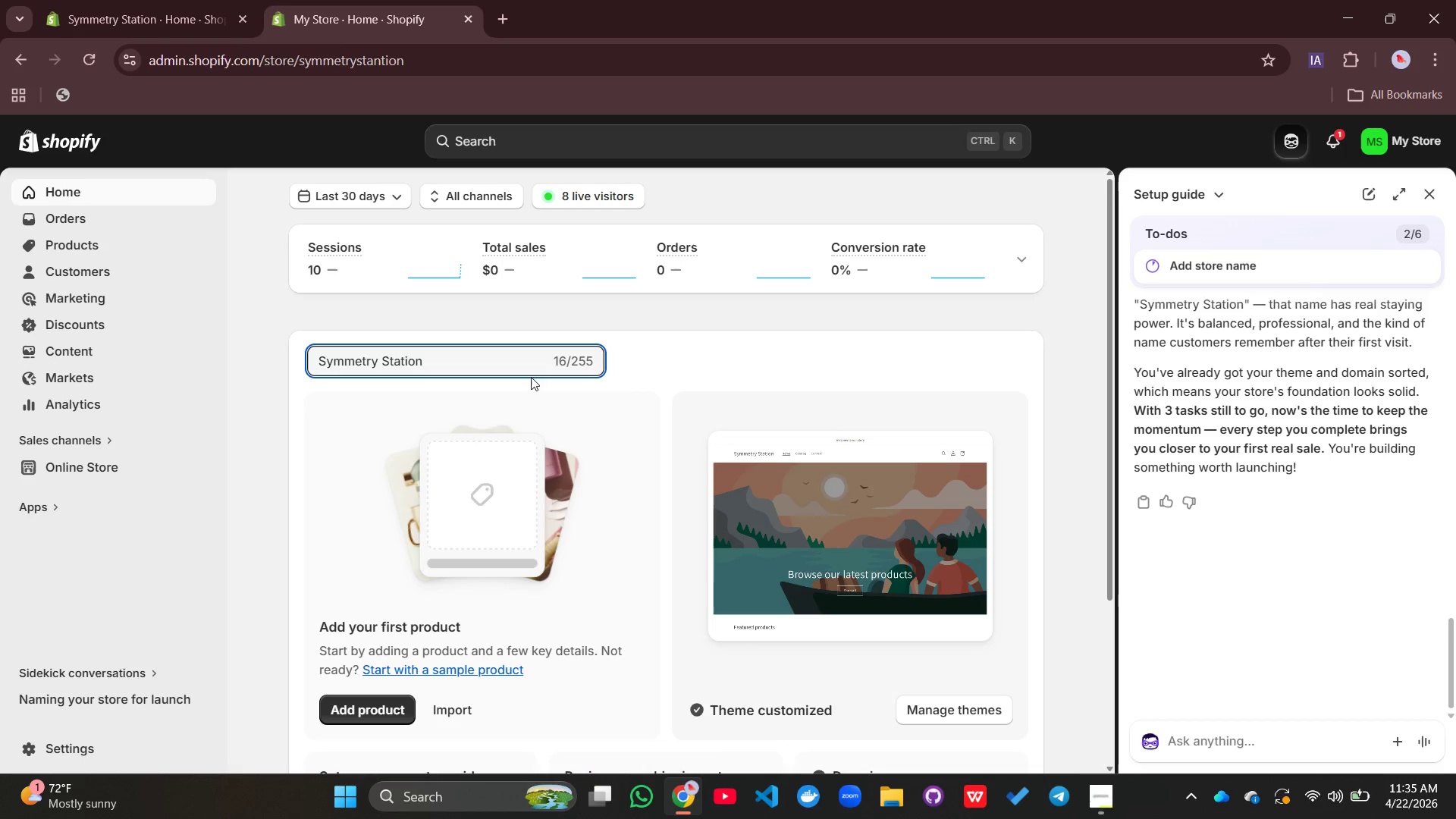 
scroll: coordinate [555, 588], scroll_direction: down, amount: 4.0
 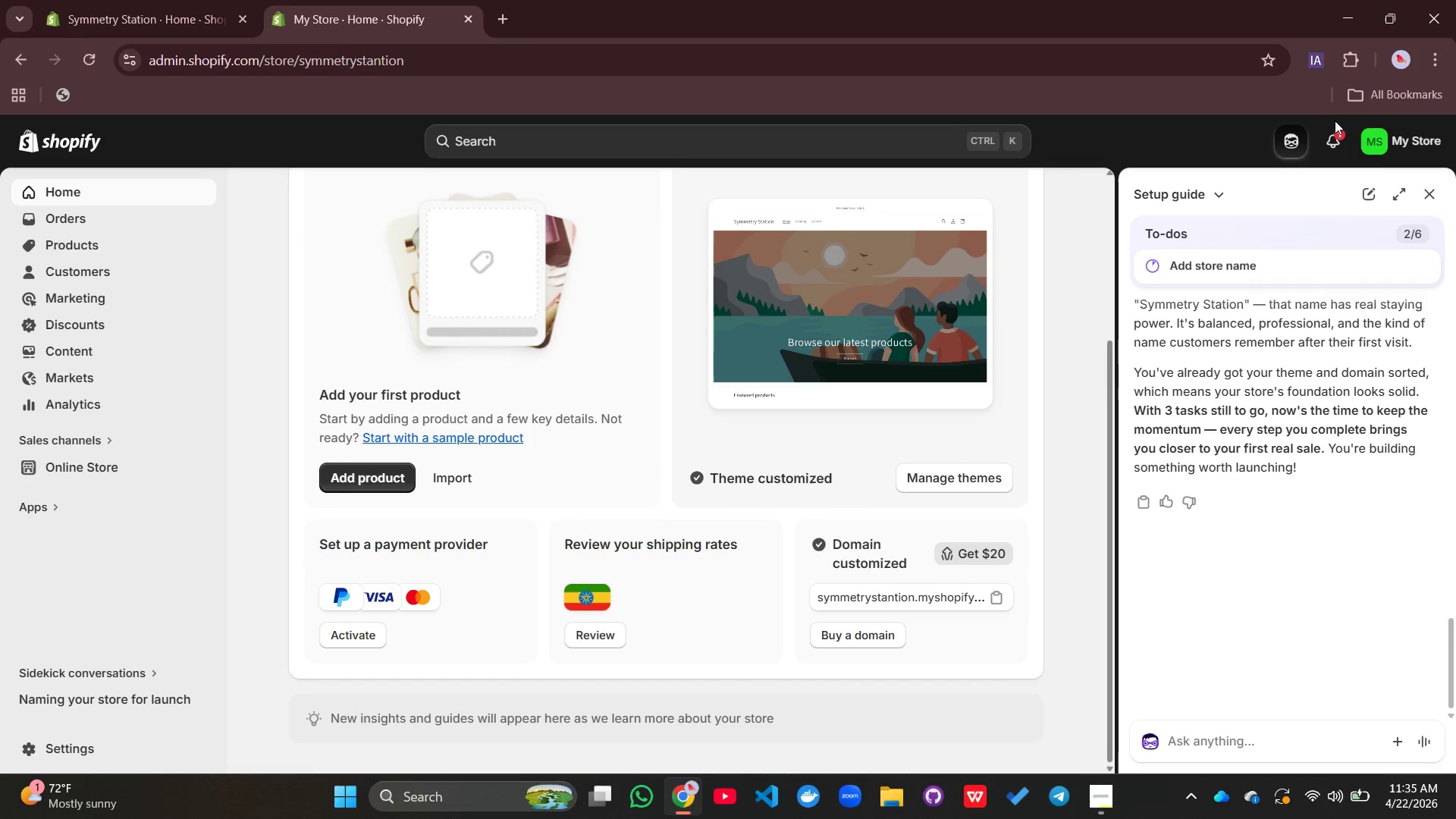 
left_click([1435, 200])
 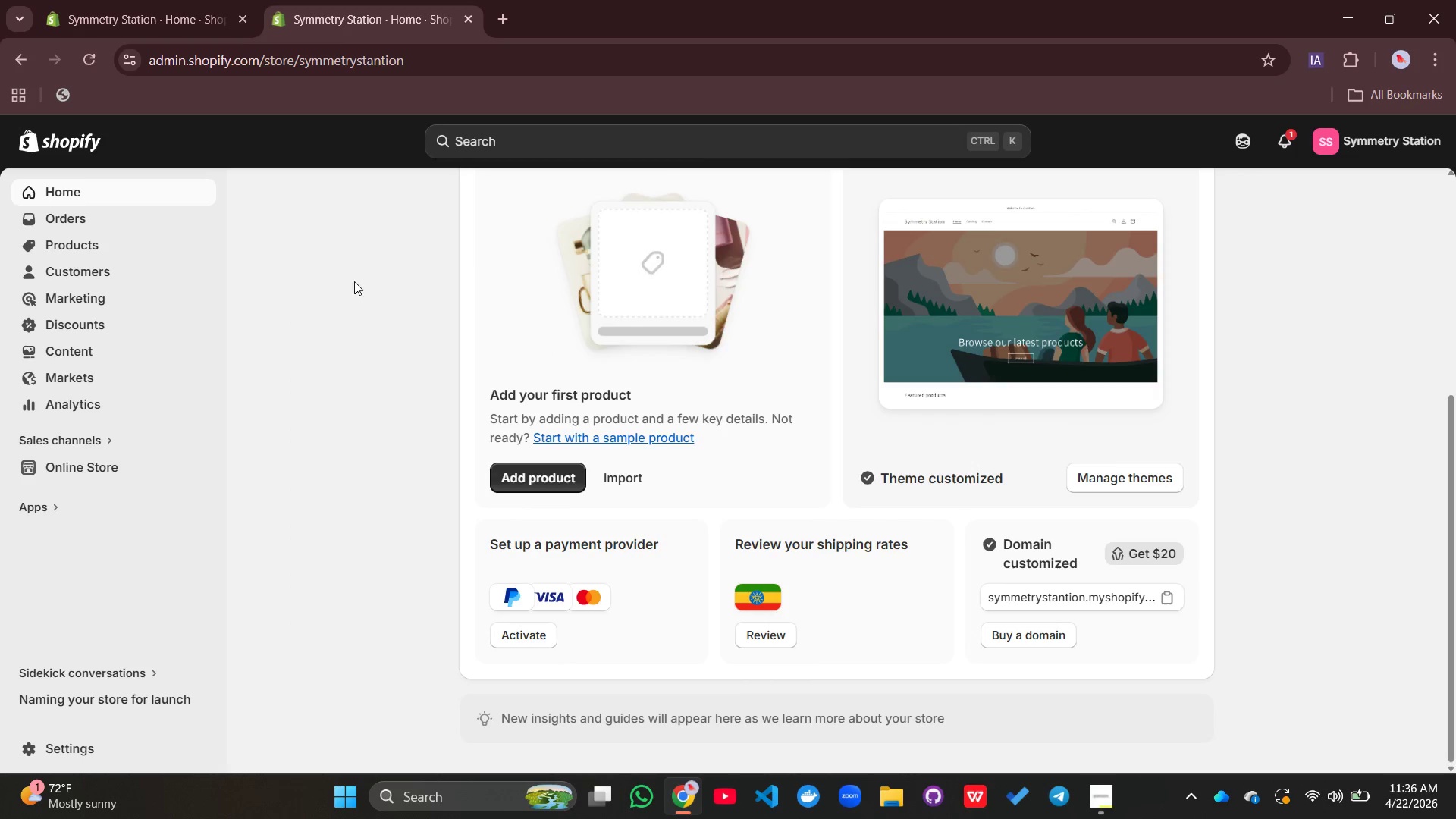 
scroll: coordinate [411, 452], scroll_direction: up, amount: 3.0
 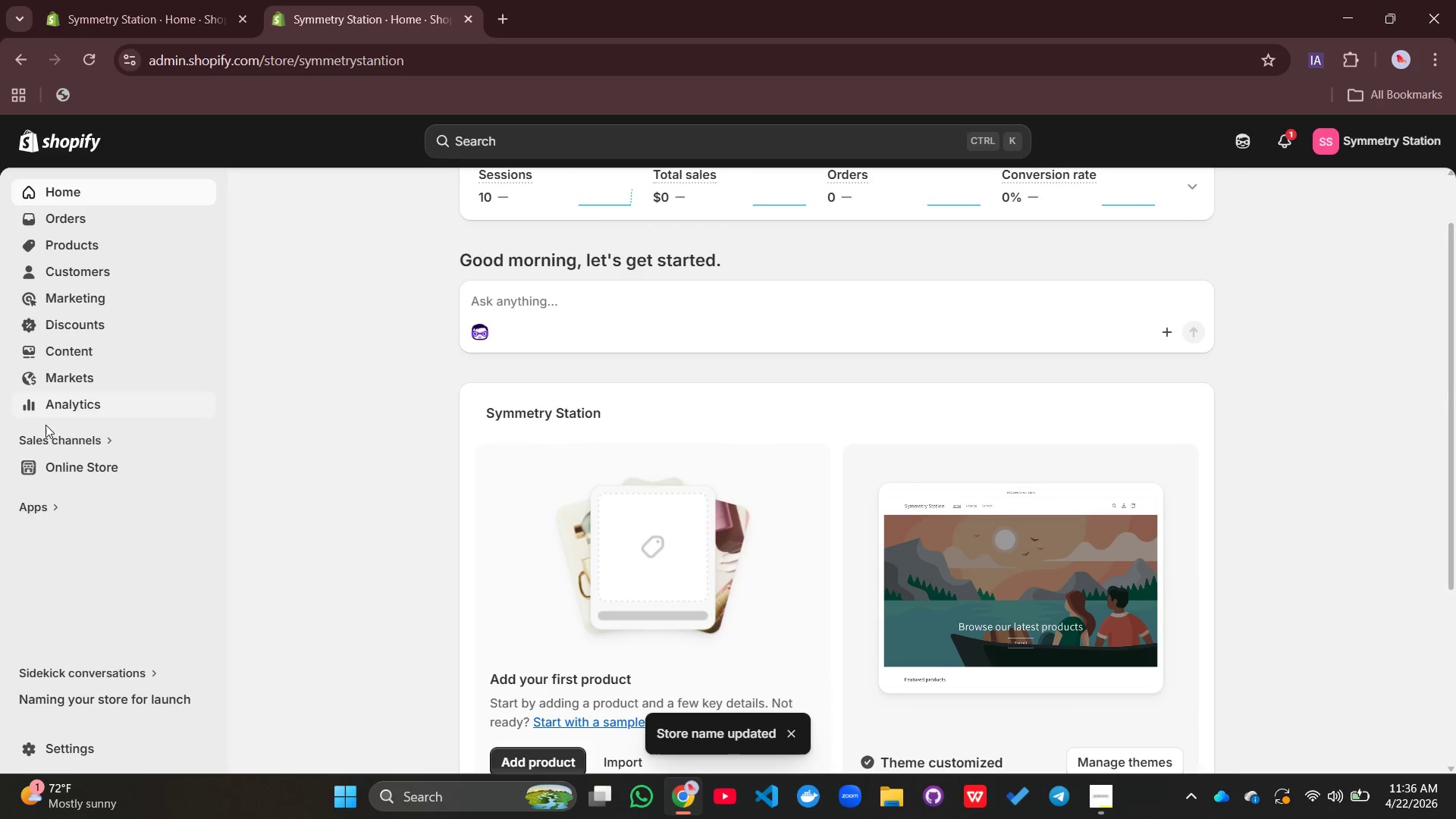 
left_click([67, 474])
 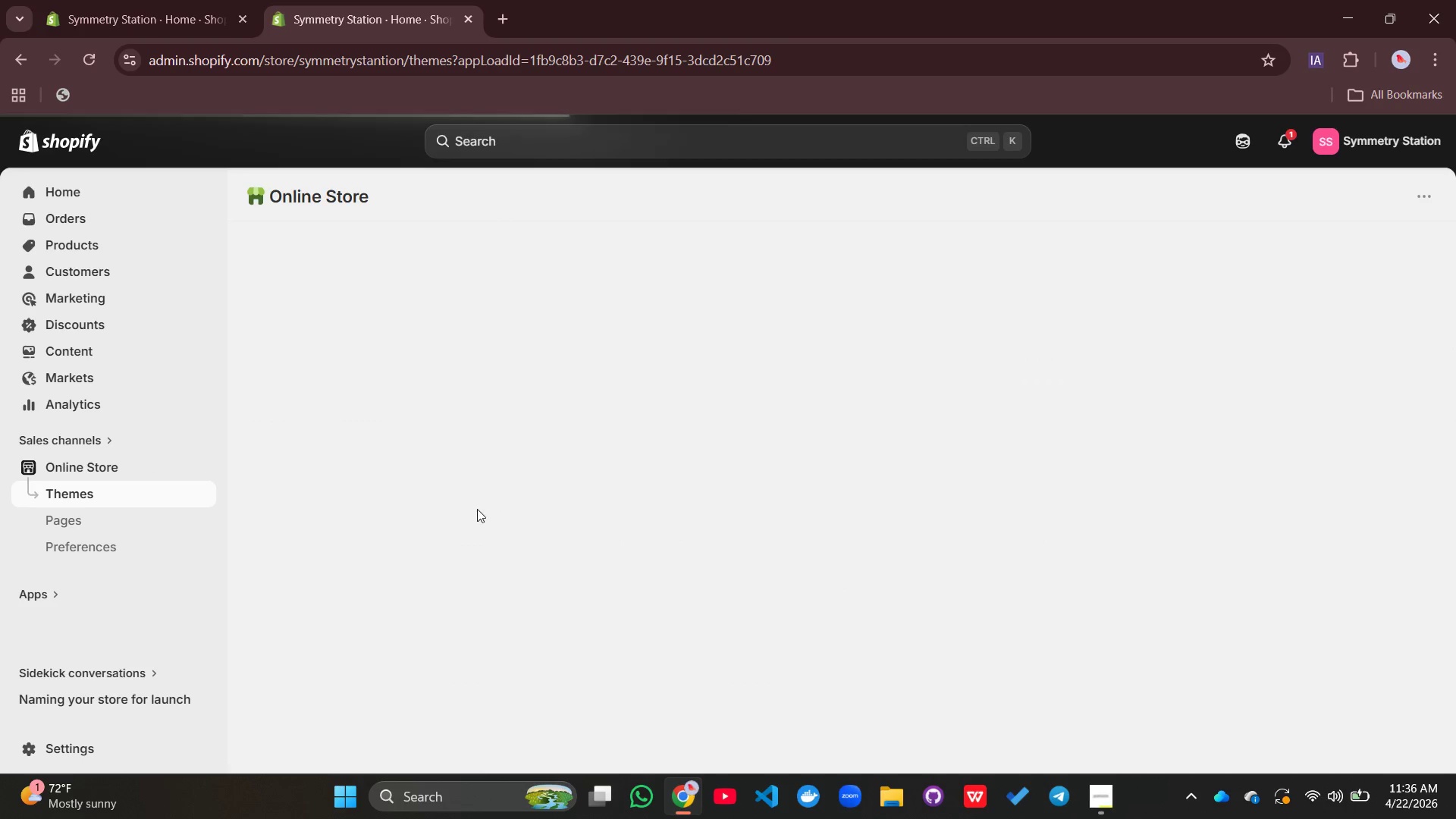 
wait(8.2)
 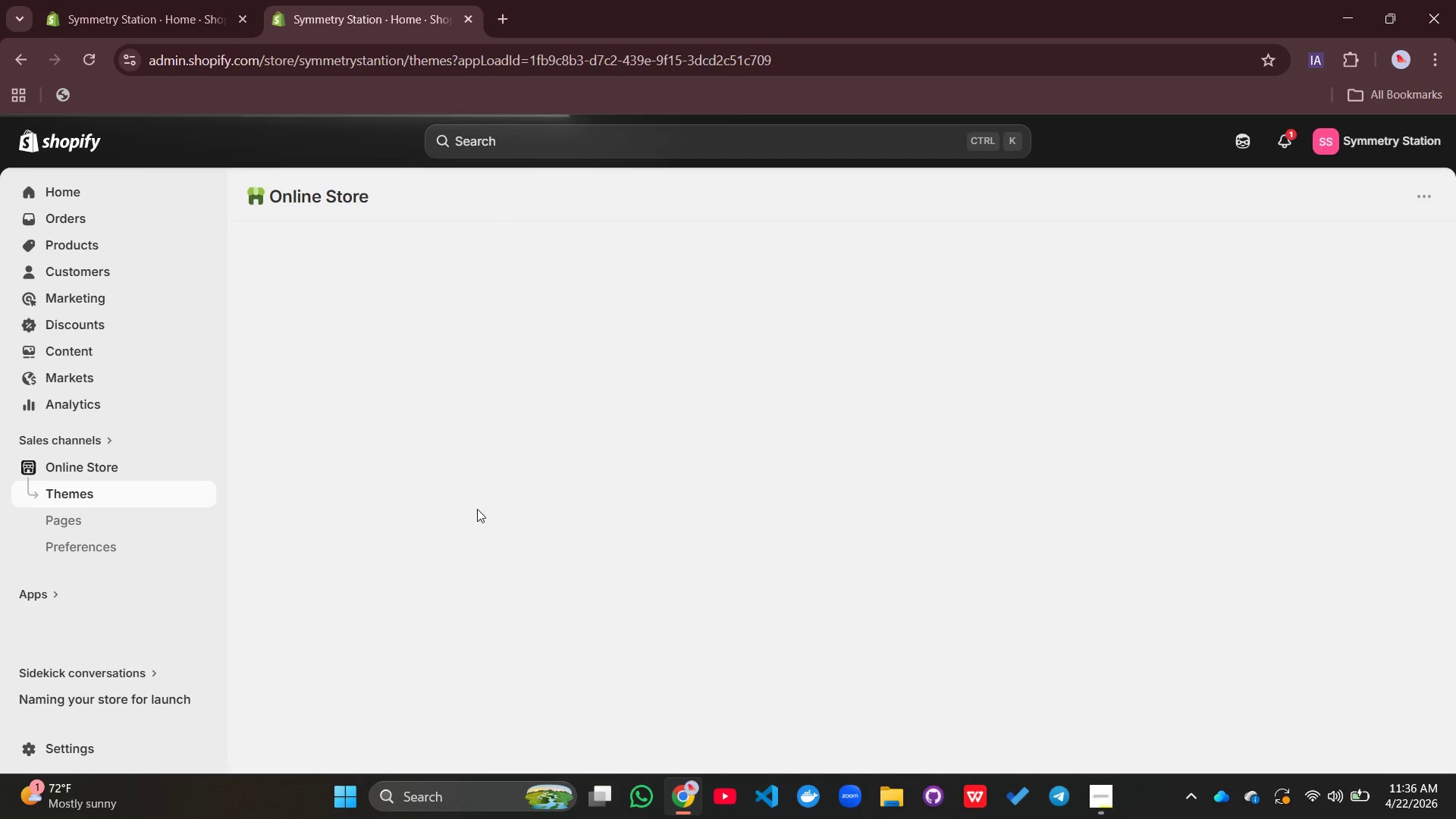 
scroll: coordinate [723, 524], scroll_direction: down, amount: 14.0
 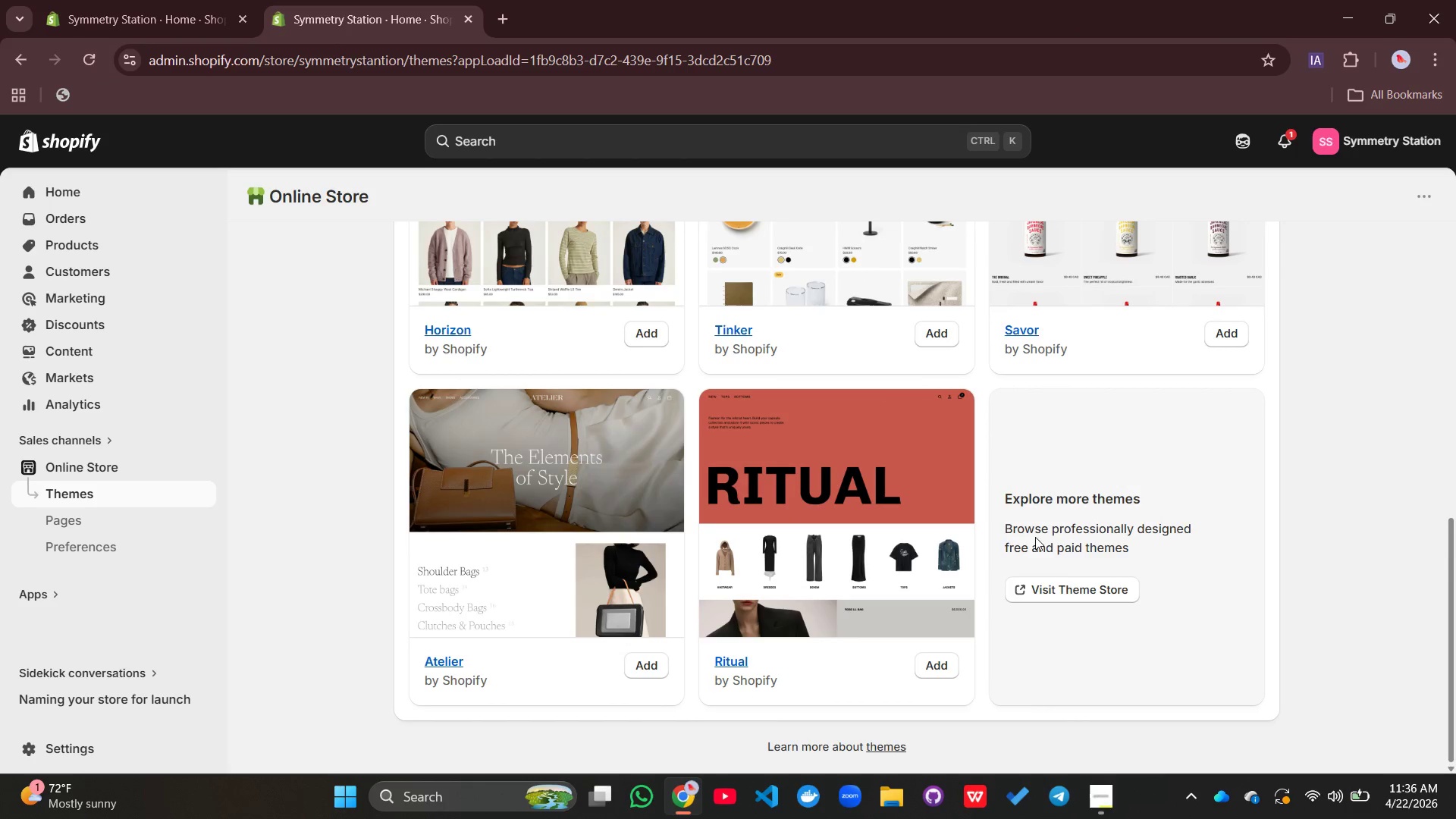 
left_click([1070, 595])
 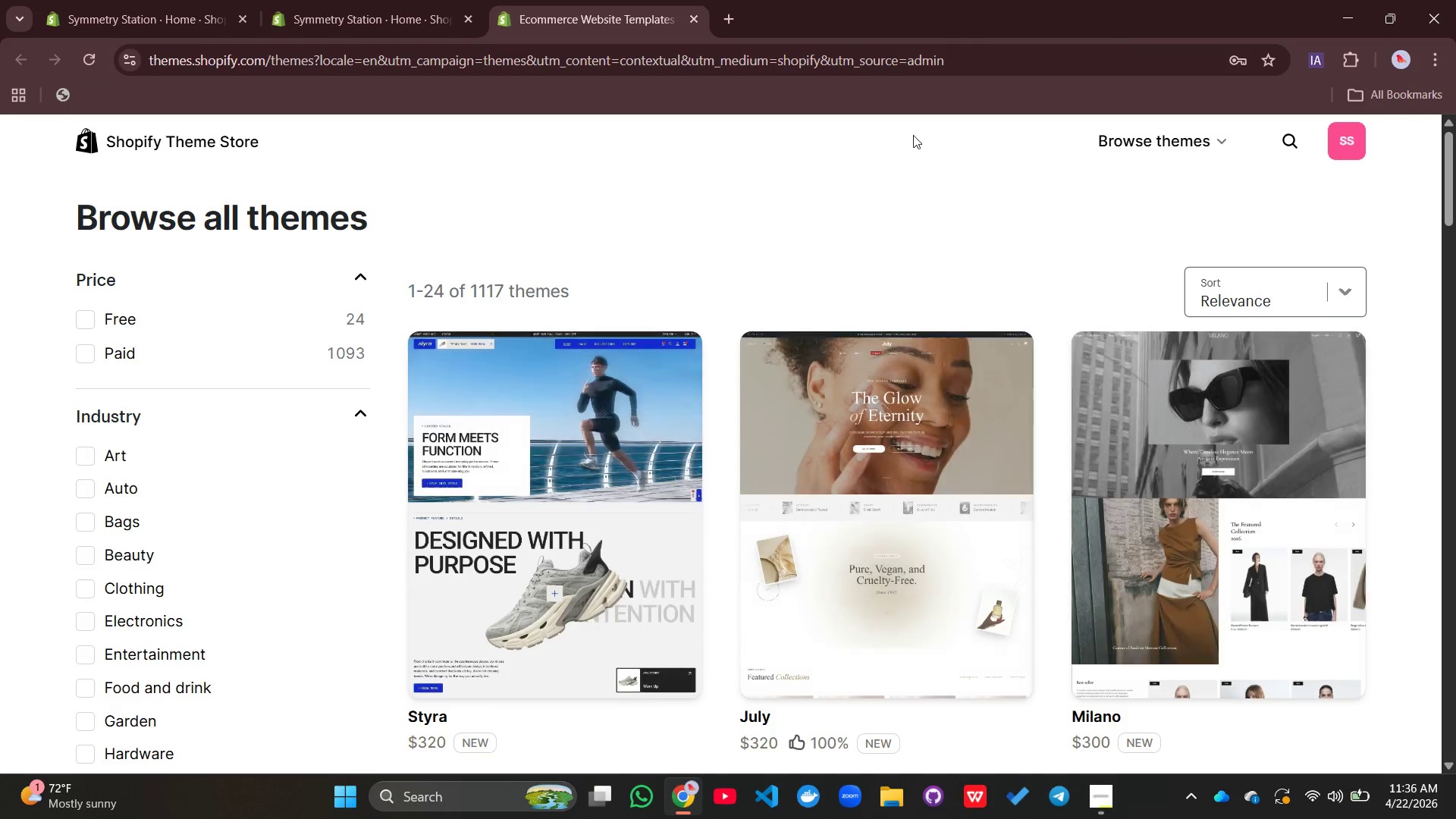 
left_click([1287, 133])
 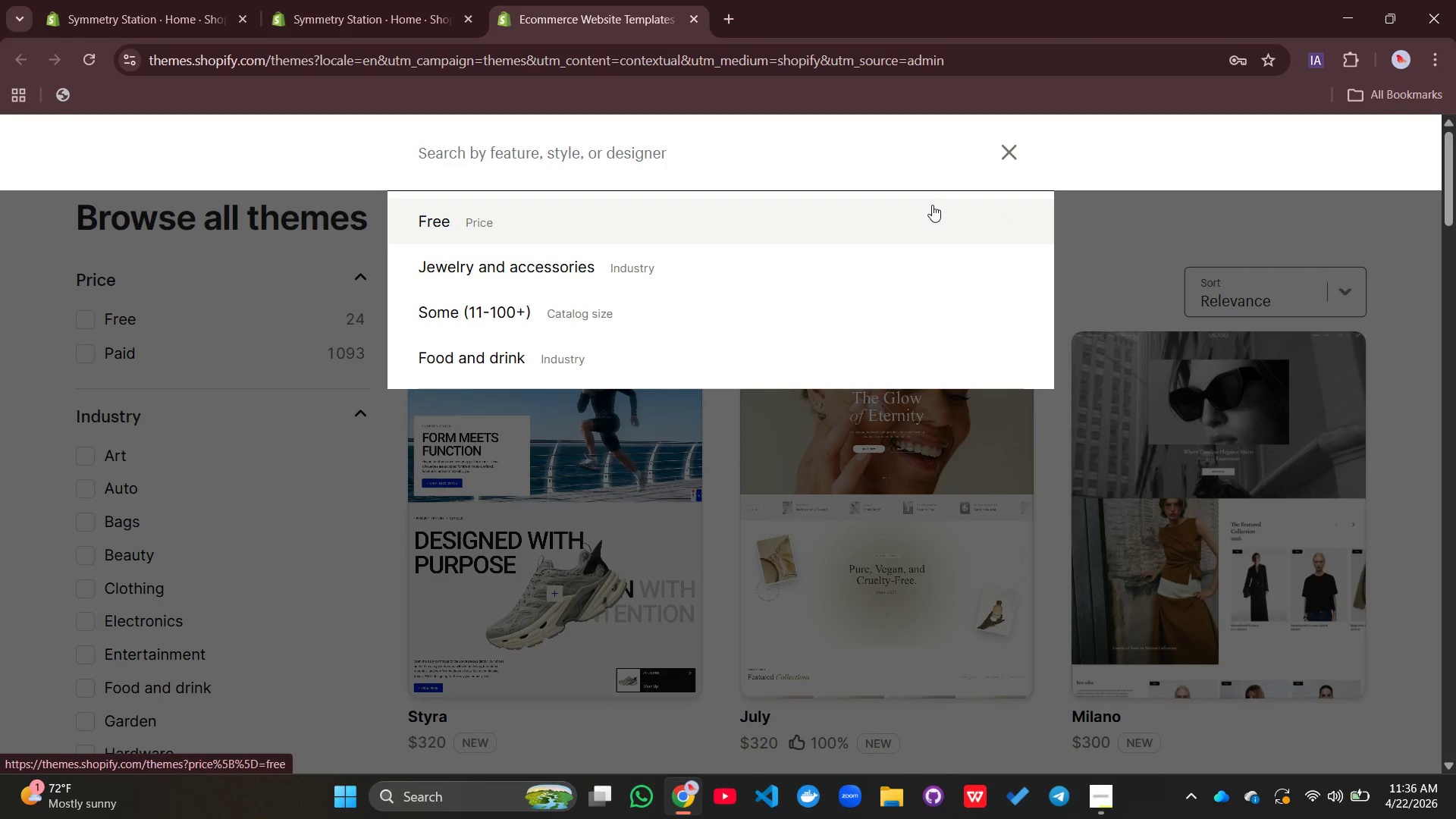 
type(Dawn)
 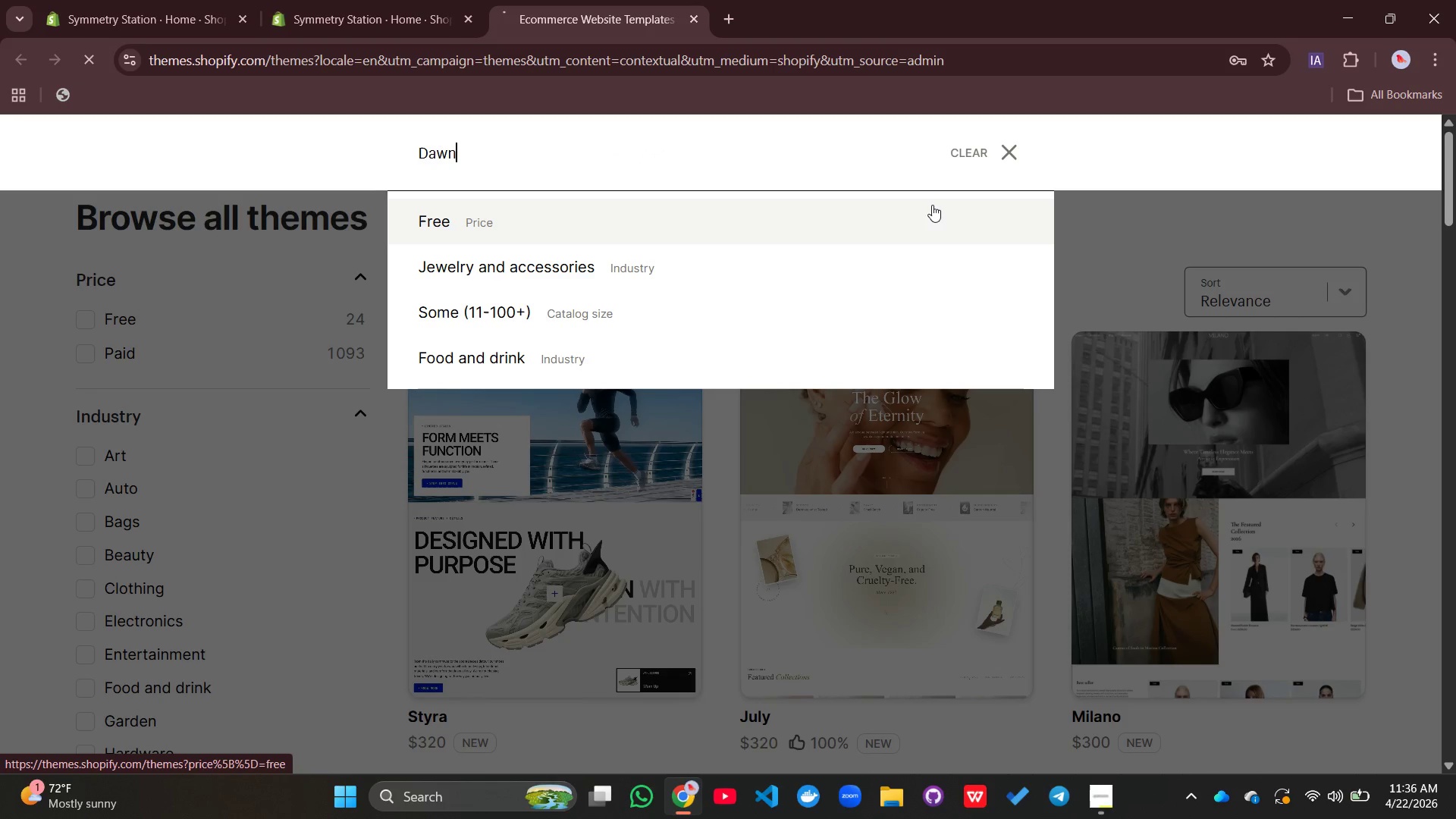 
key(Enter)
 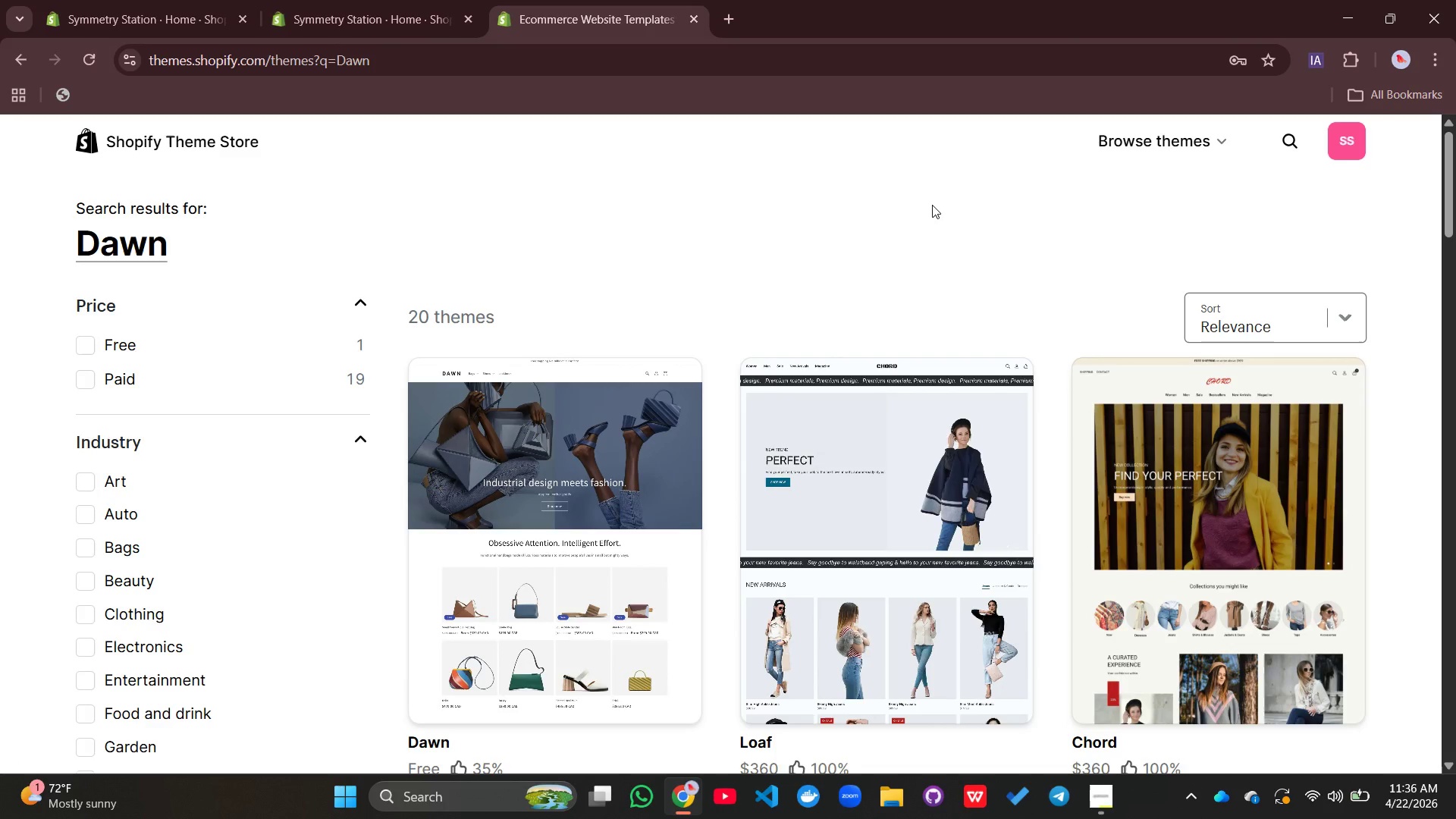 
left_click([587, 506])
 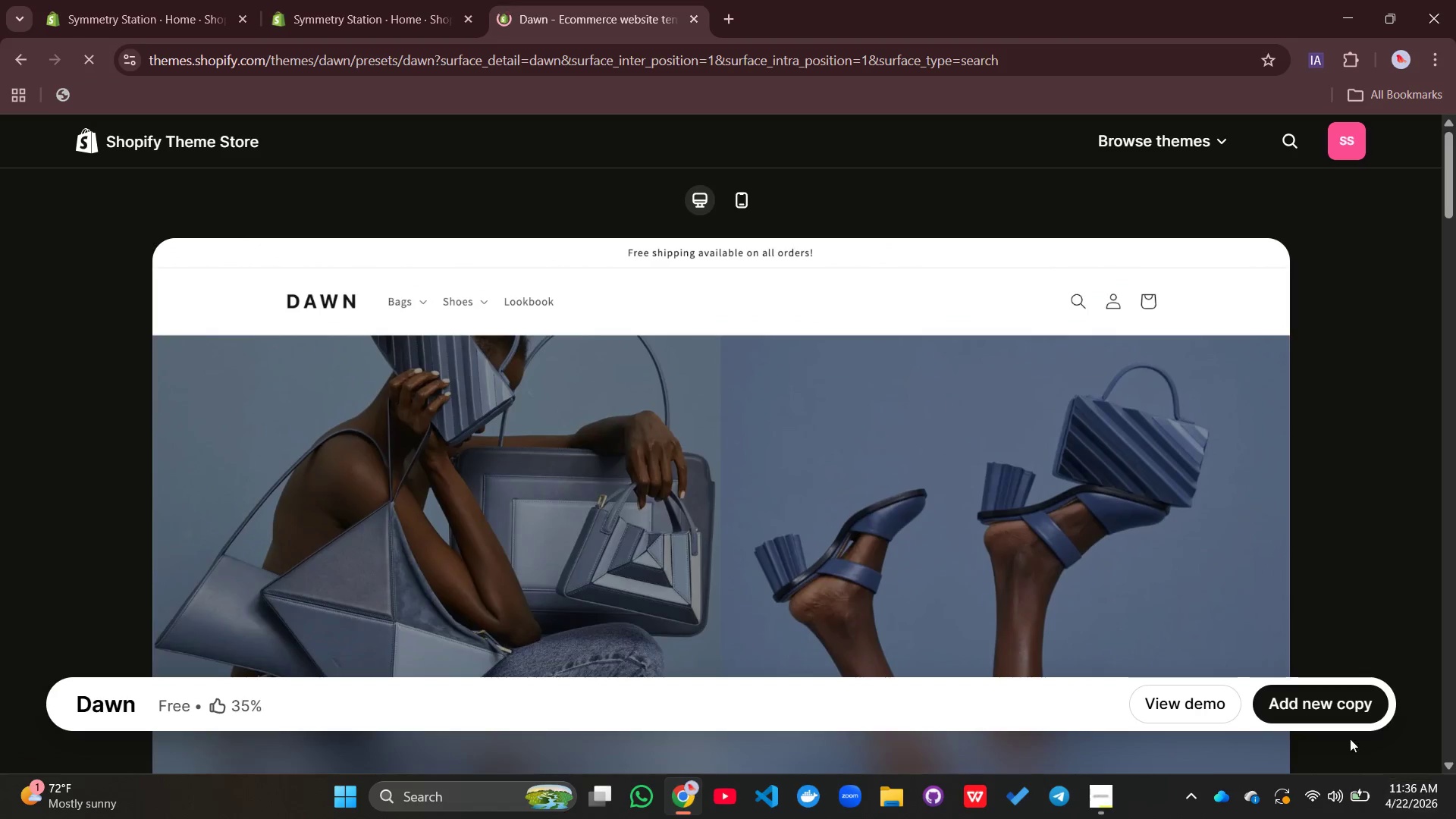 
left_click([1295, 710])
 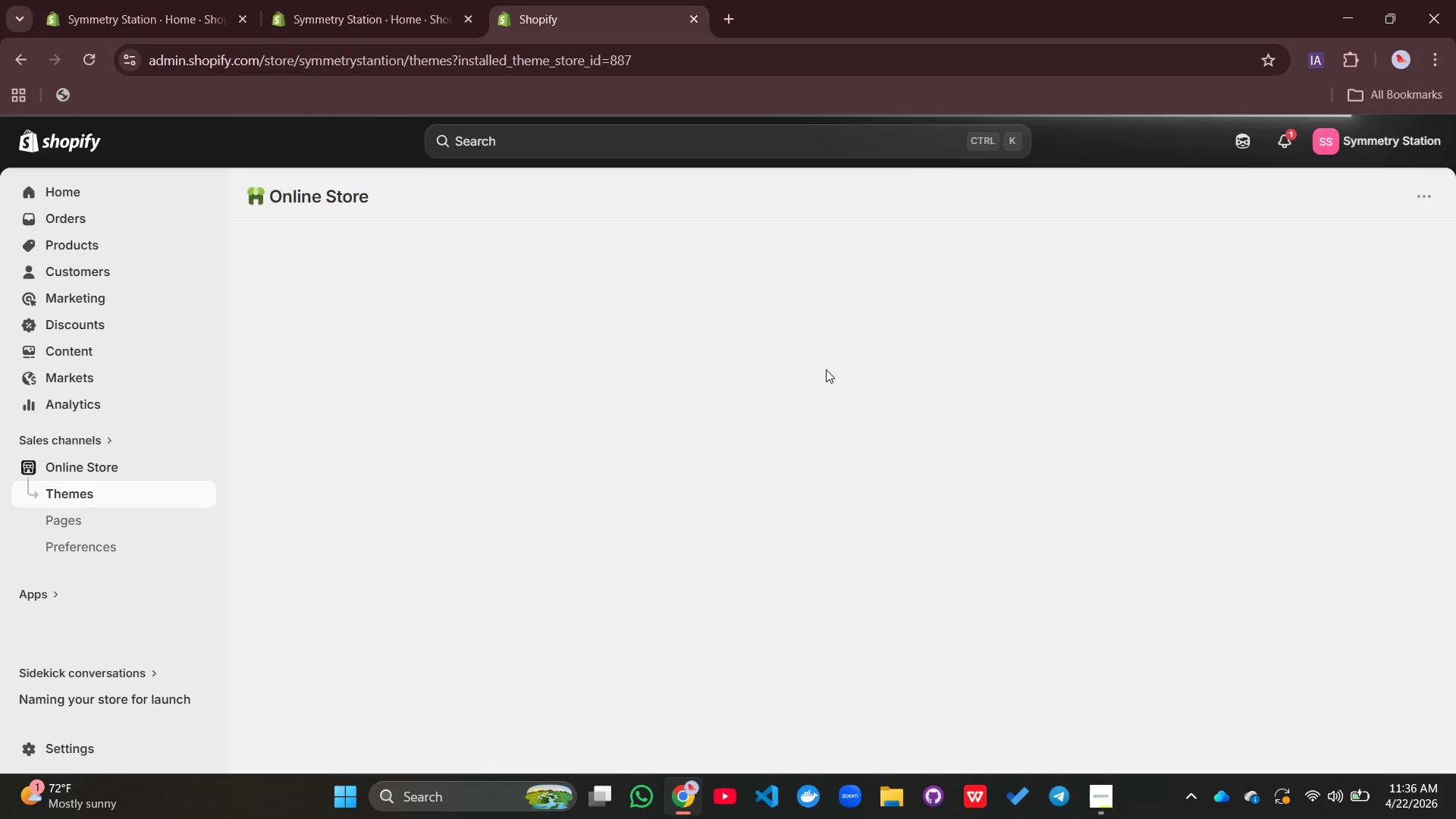 
wait(25.02)
 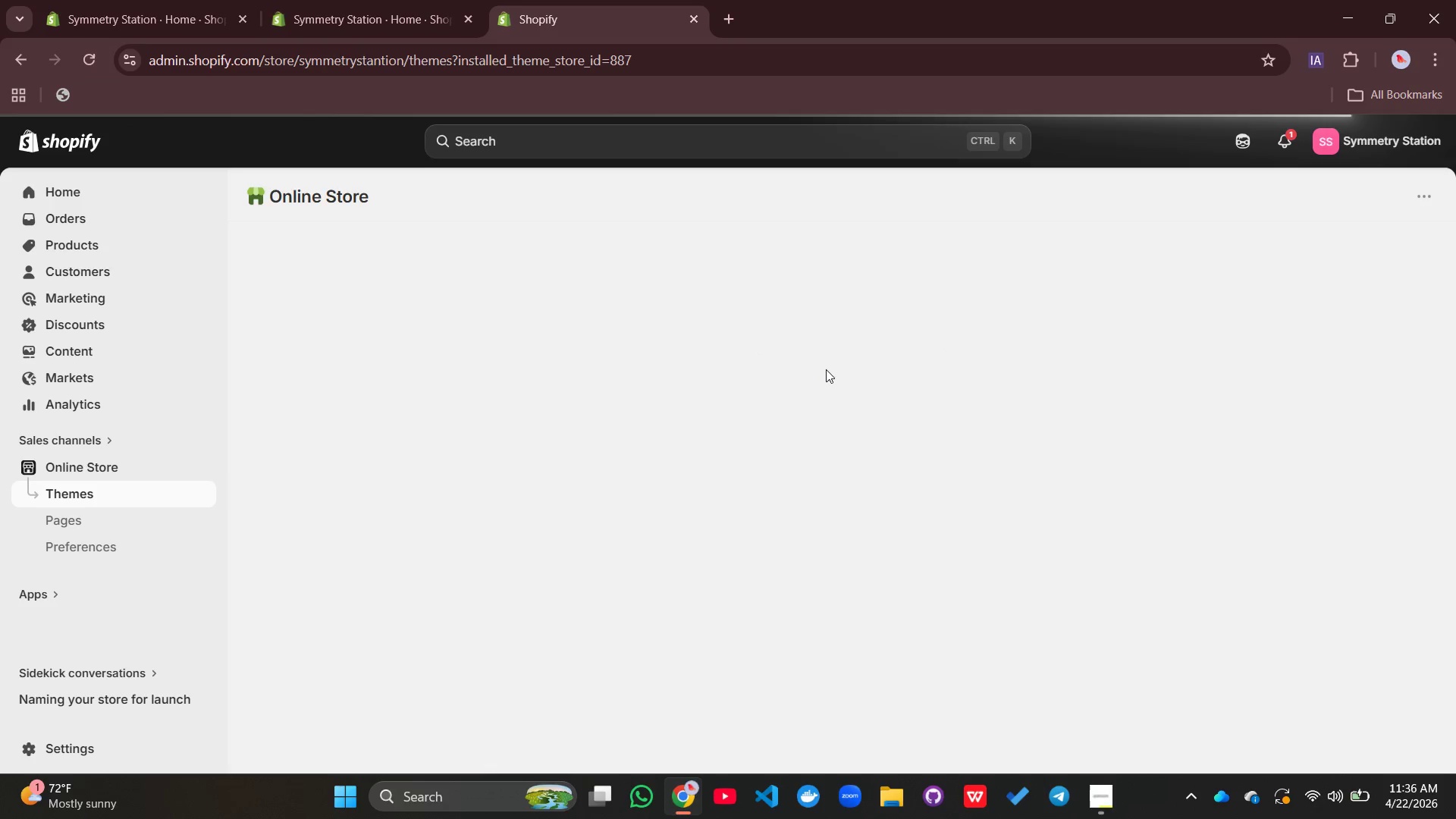 
scroll: coordinate [795, 431], scroll_direction: down, amount: 8.0
 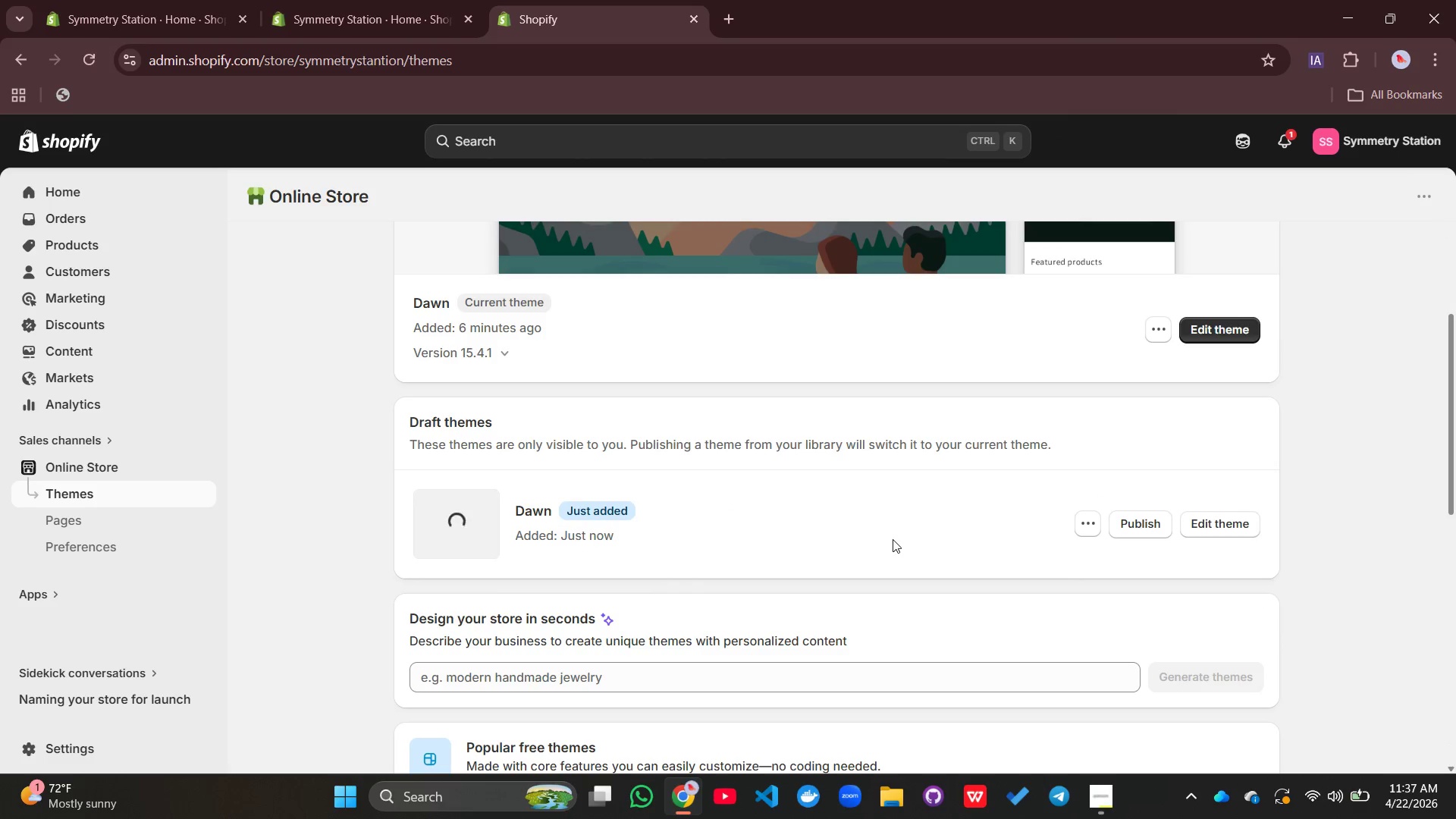 
wait(8.73)
 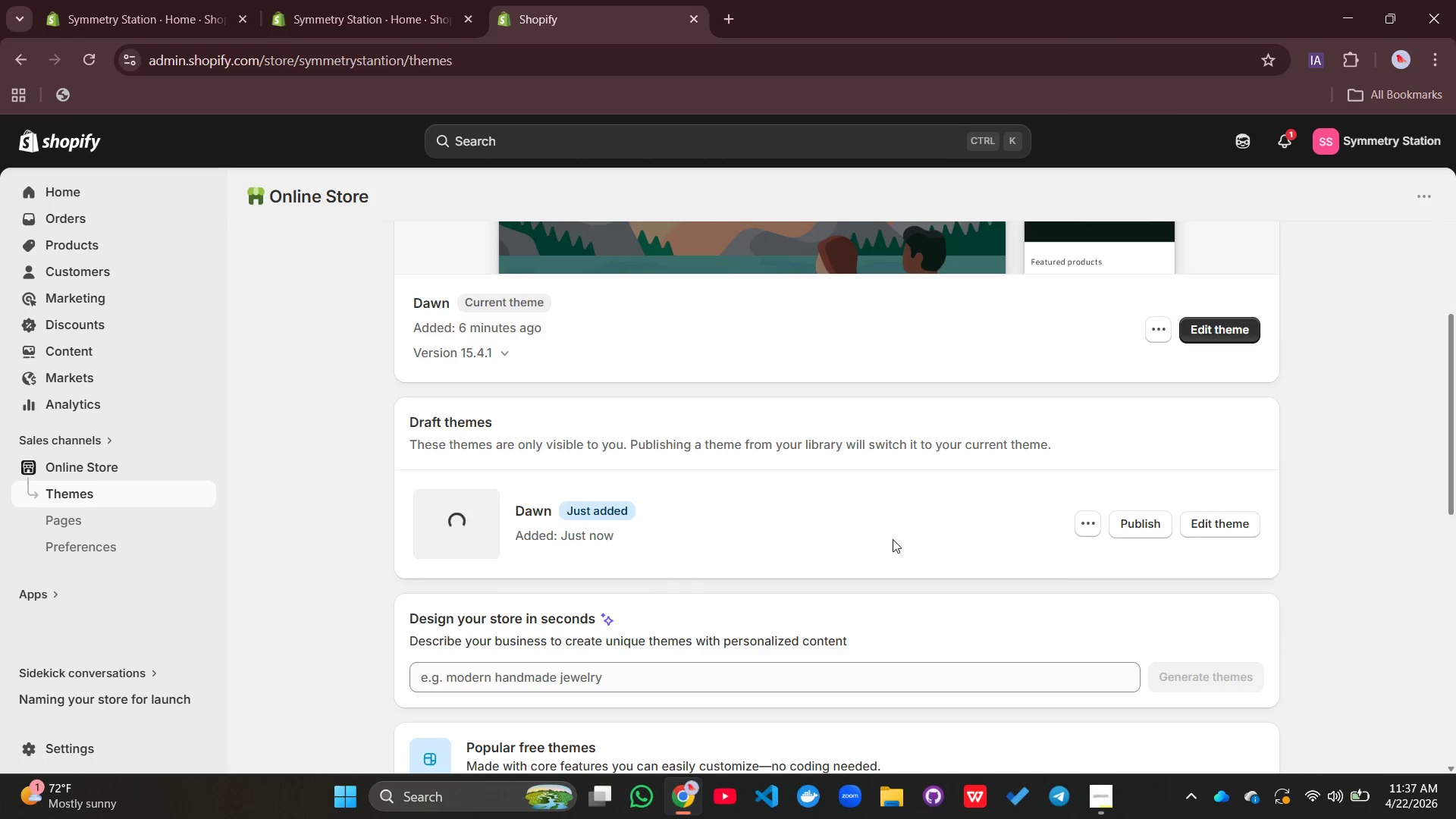 
left_click([1144, 530])
 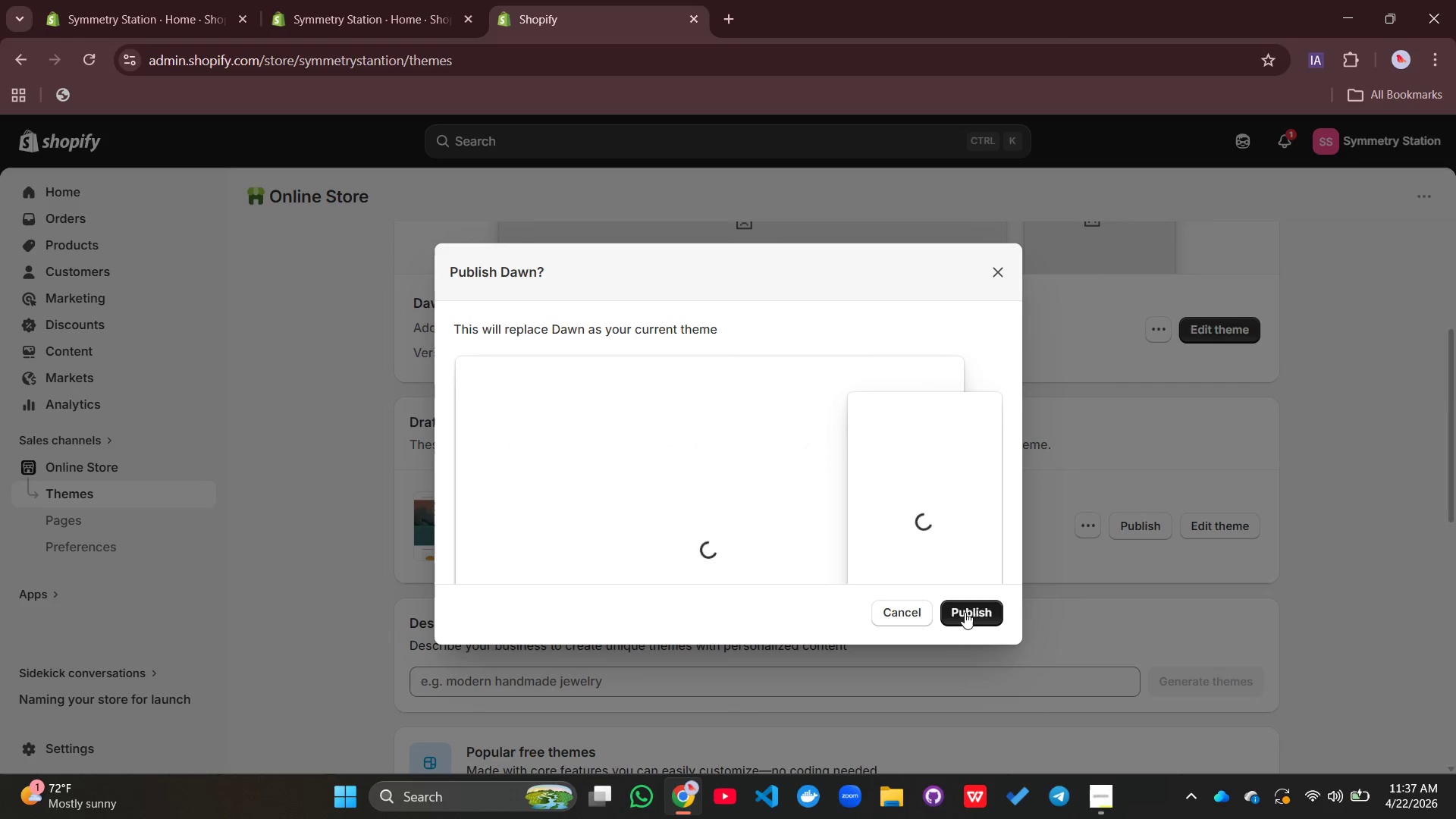 
left_click([965, 612])
 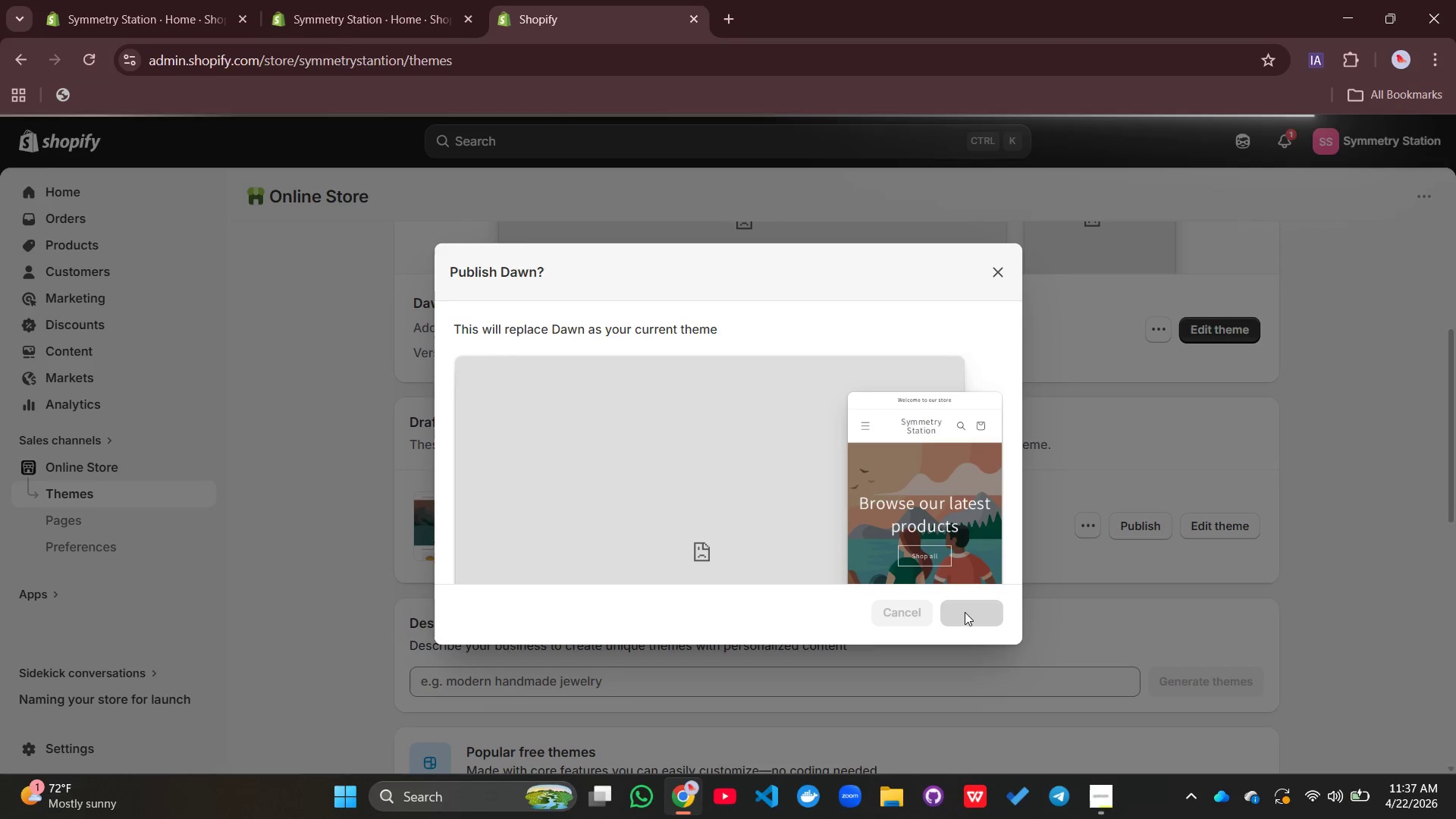 
wait(6.33)
 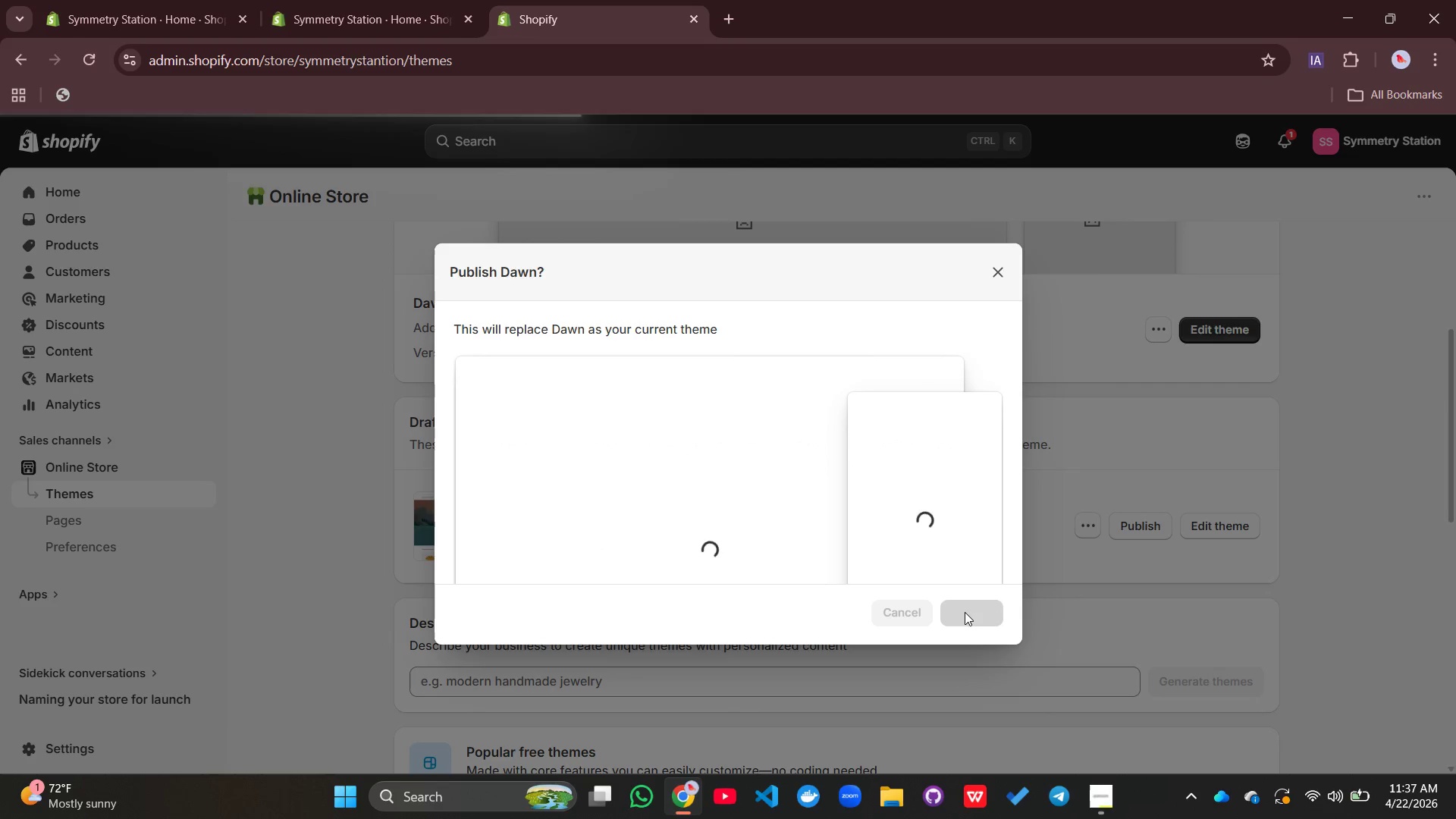 
scroll: coordinate [852, 578], scroll_direction: up, amount: 5.0
 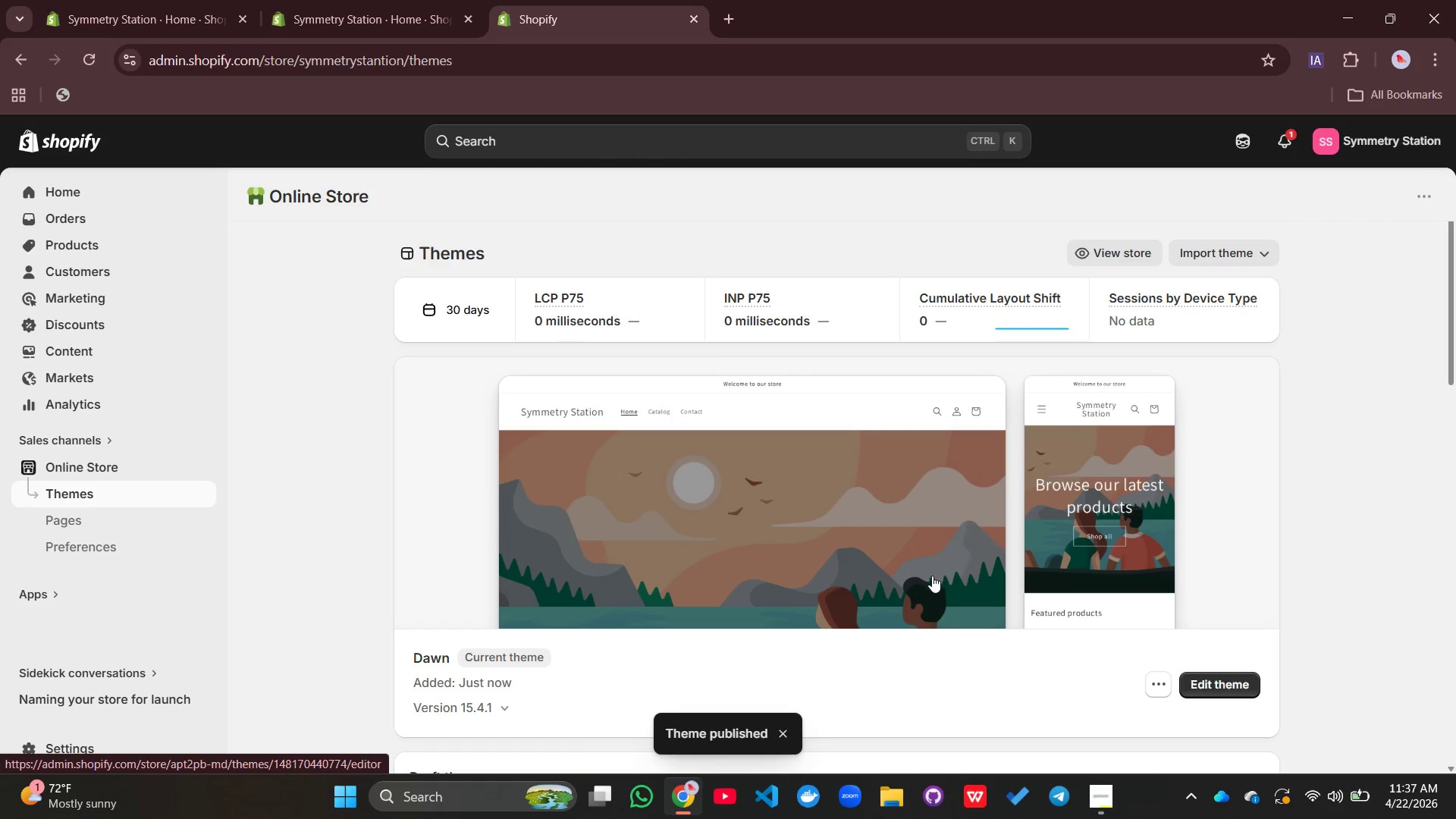 
left_click([833, 557])
 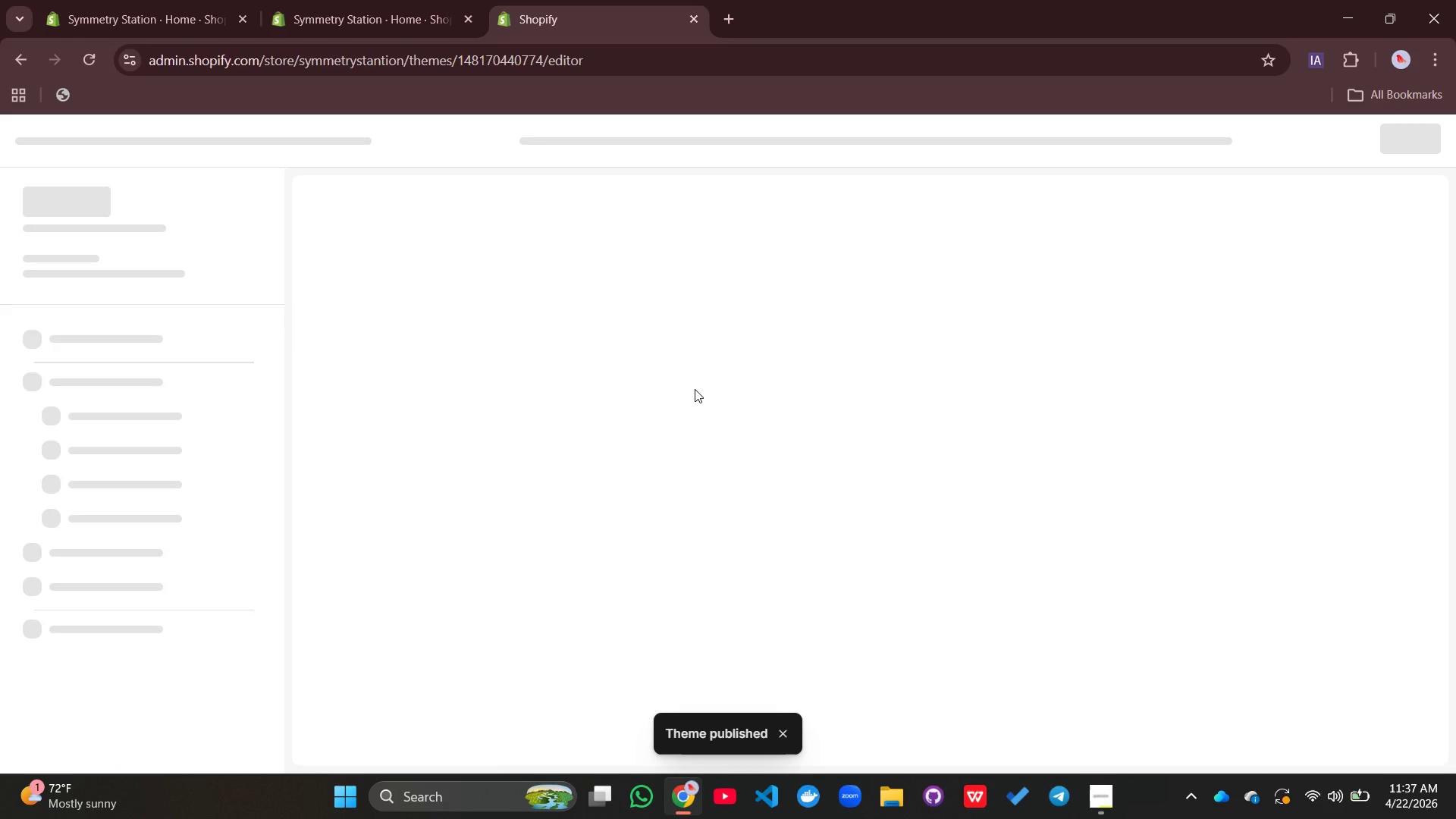 
scroll: coordinate [693, 391], scroll_direction: up, amount: 2.0
 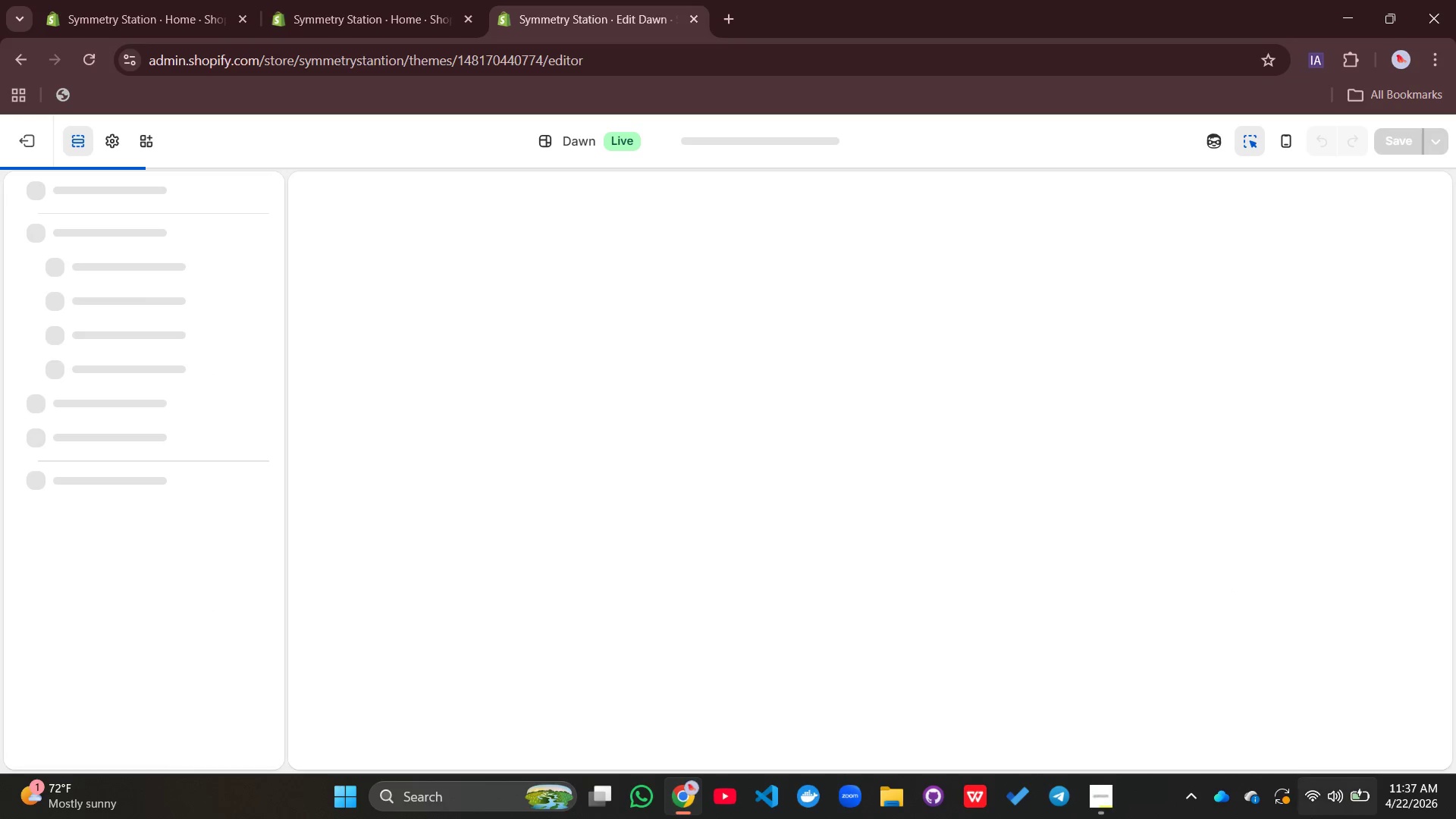 
wait(5.83)
 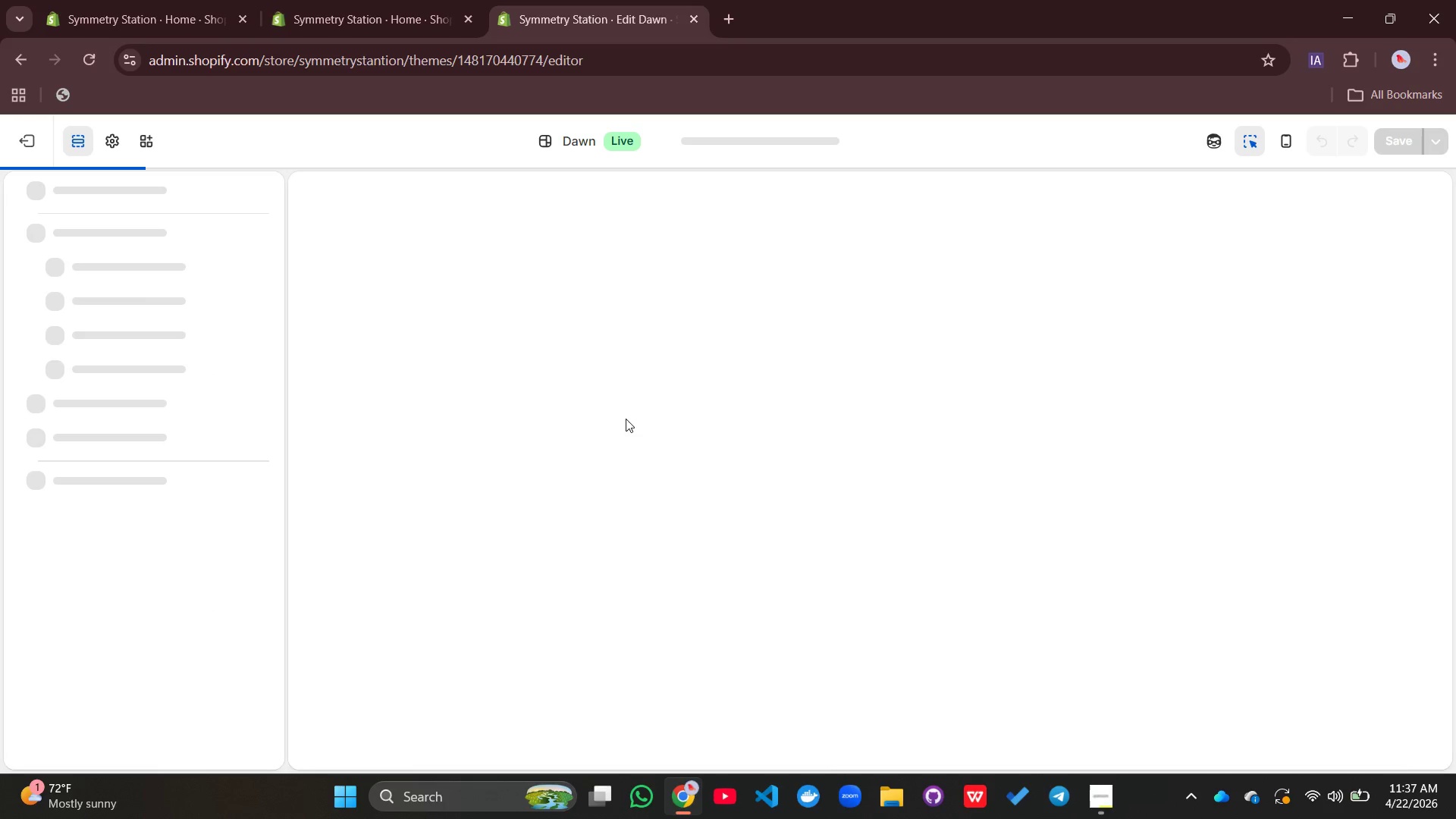 
left_click([1318, 805])
 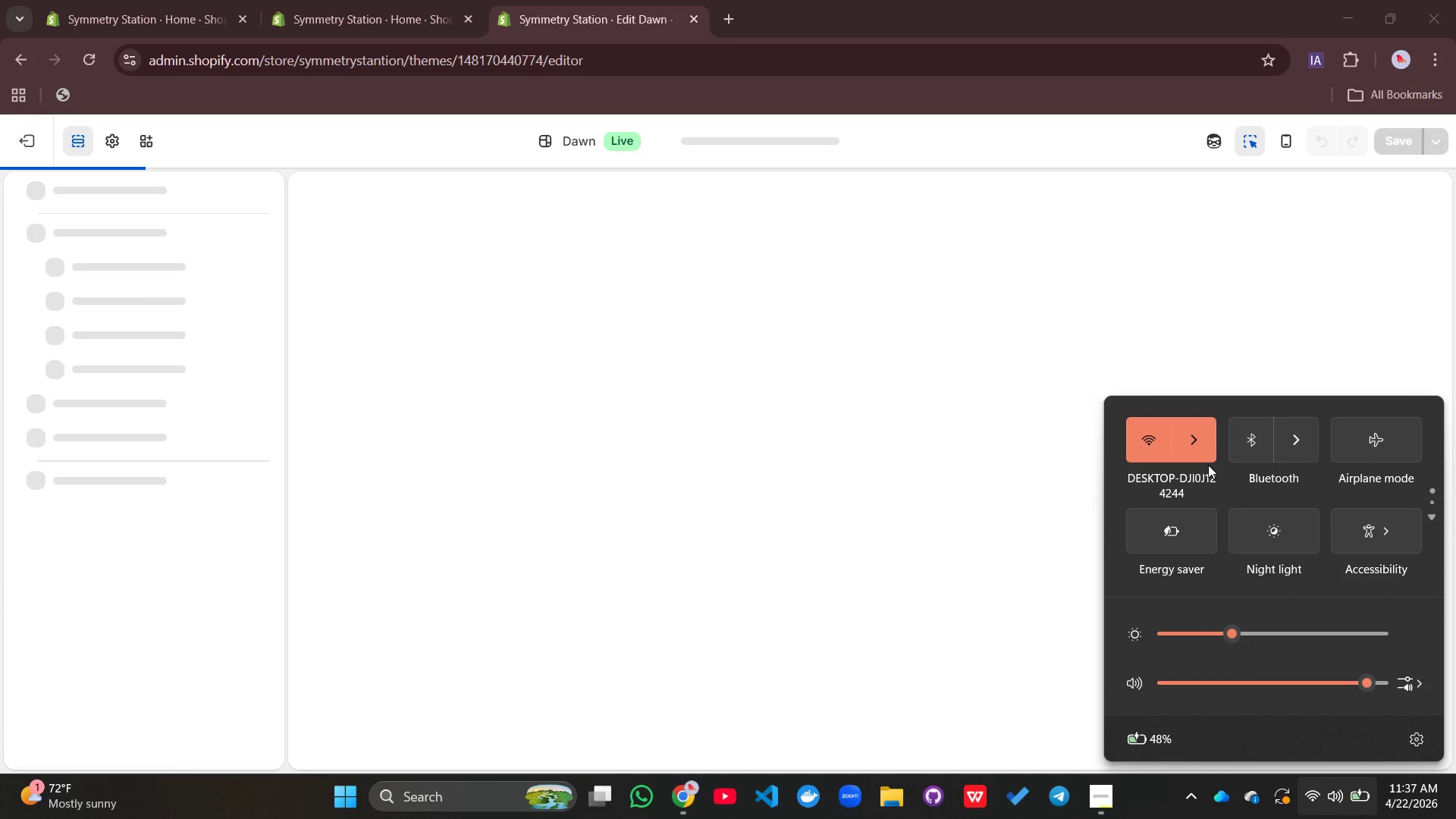 
left_click([1205, 451])
 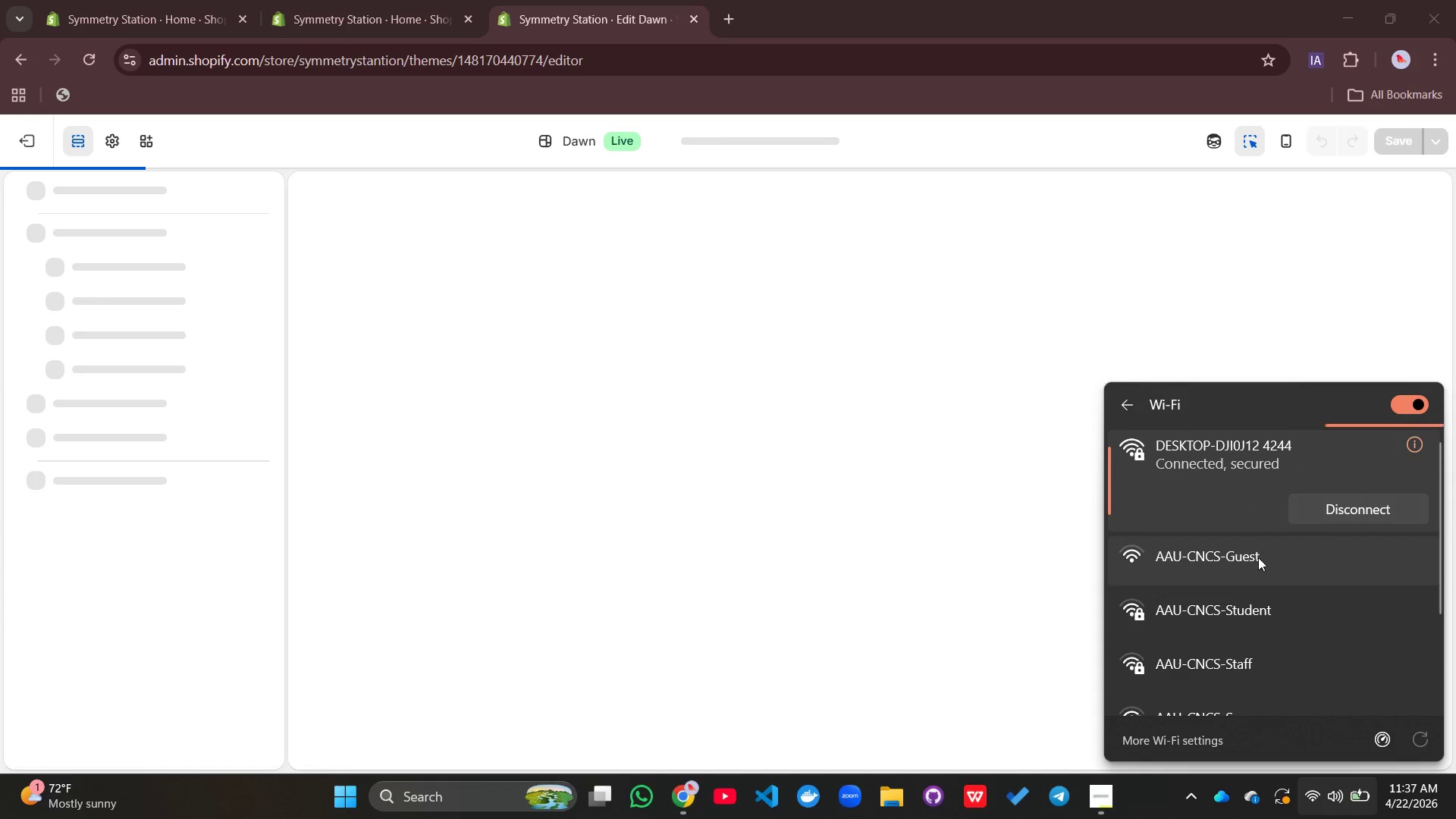 
scroll: coordinate [1258, 562], scroll_direction: down, amount: 2.0
 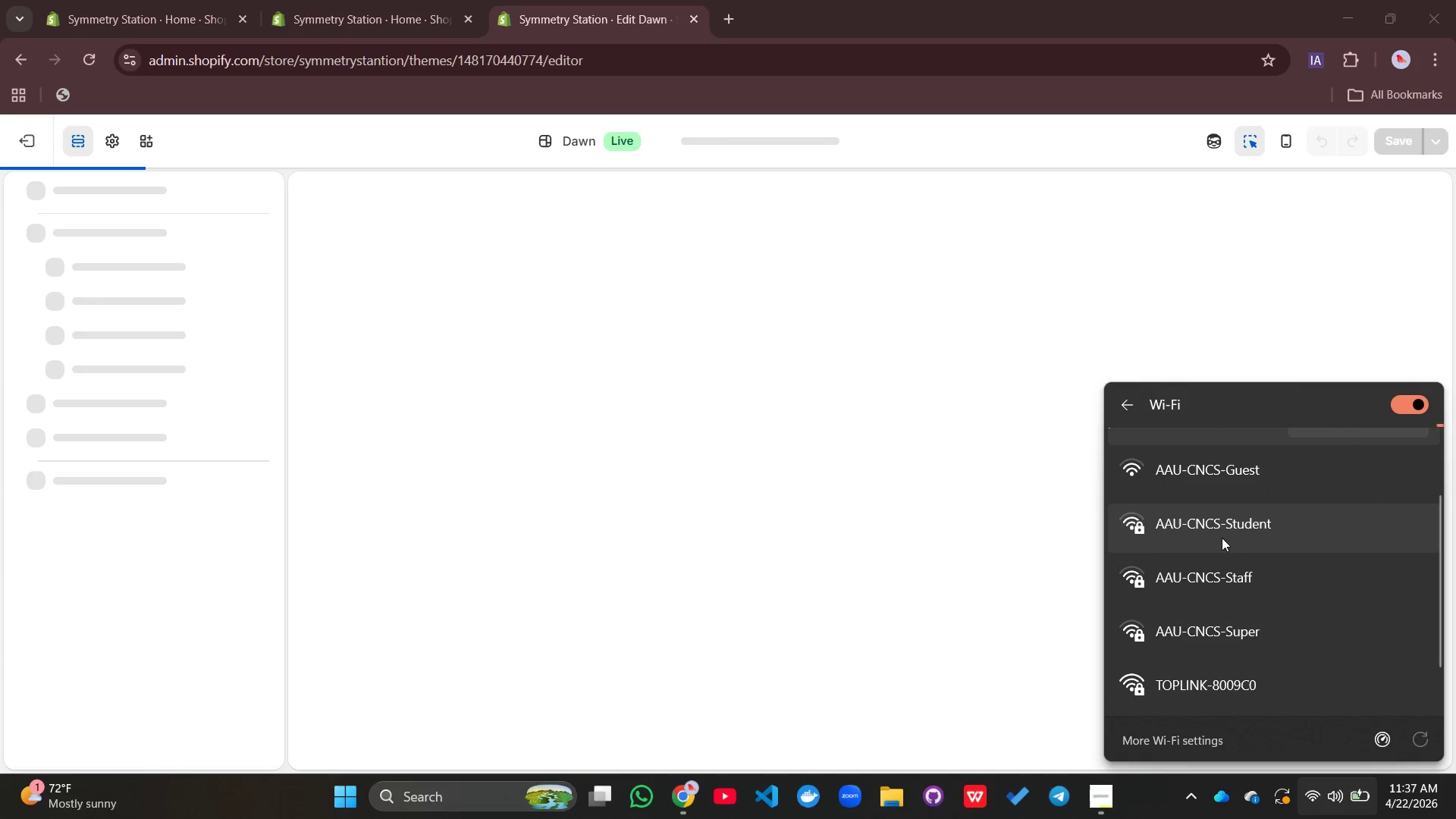 
left_click([1219, 535])
 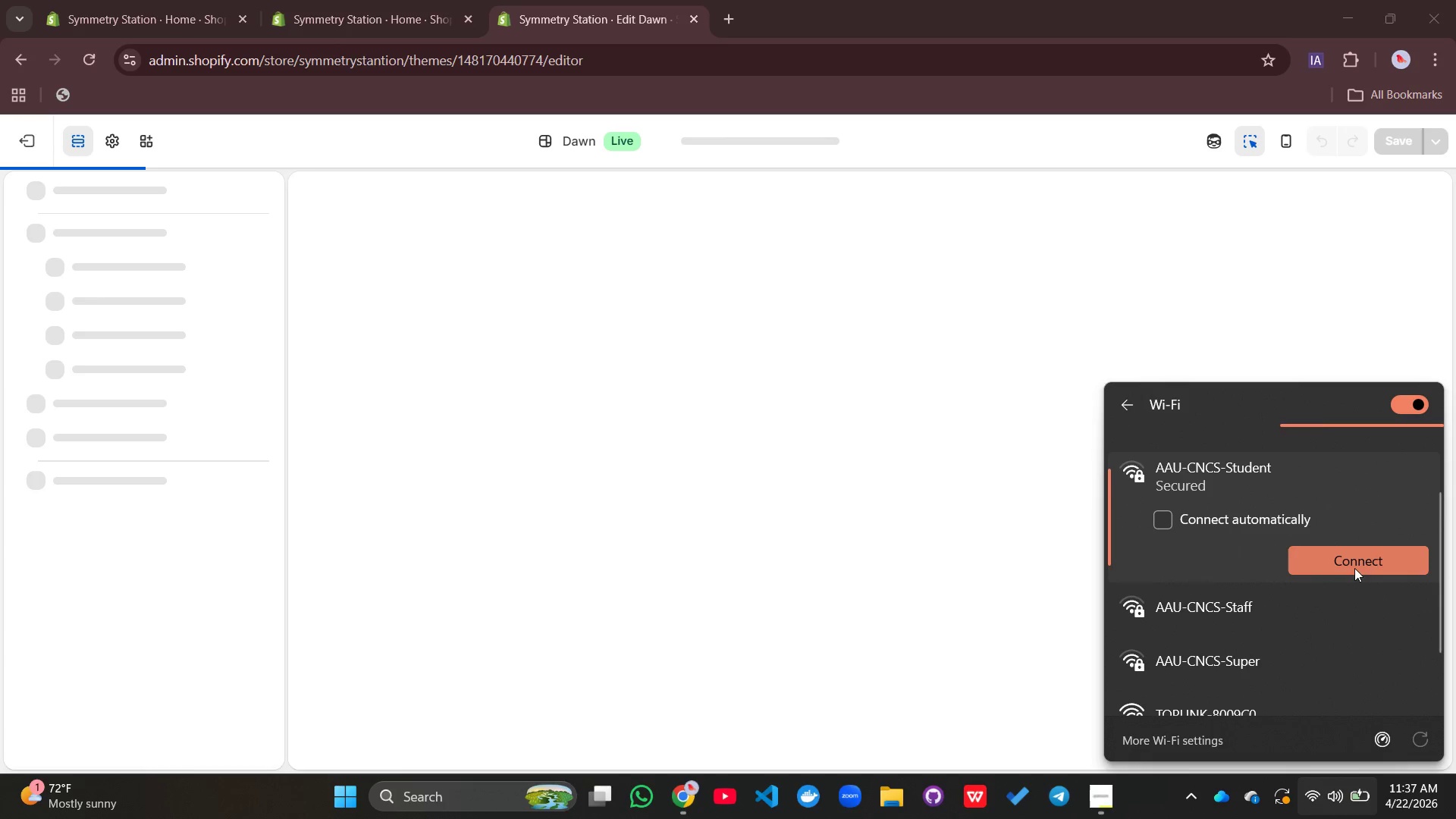 
left_click([1354, 568])
 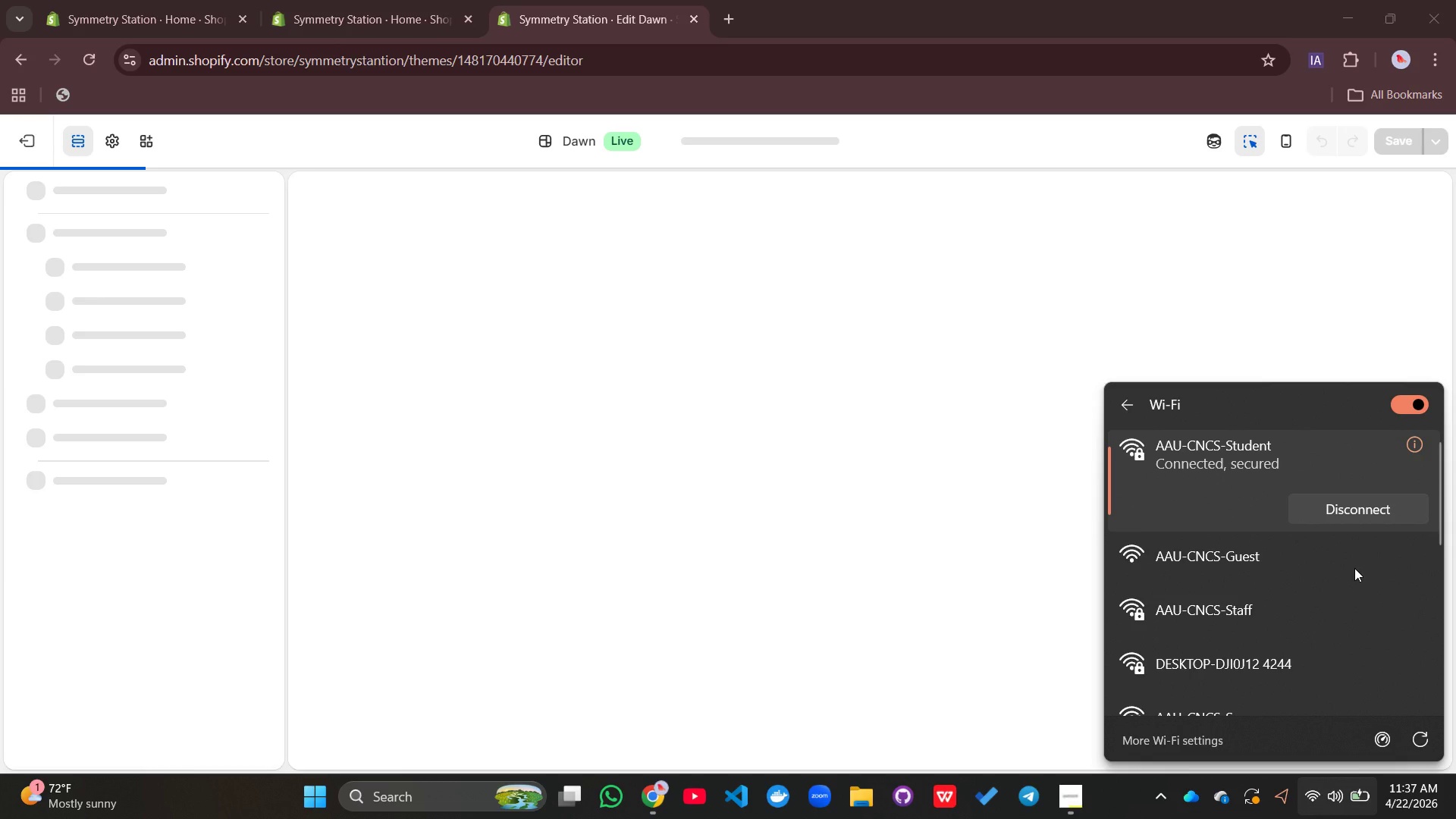 
wait(6.78)
 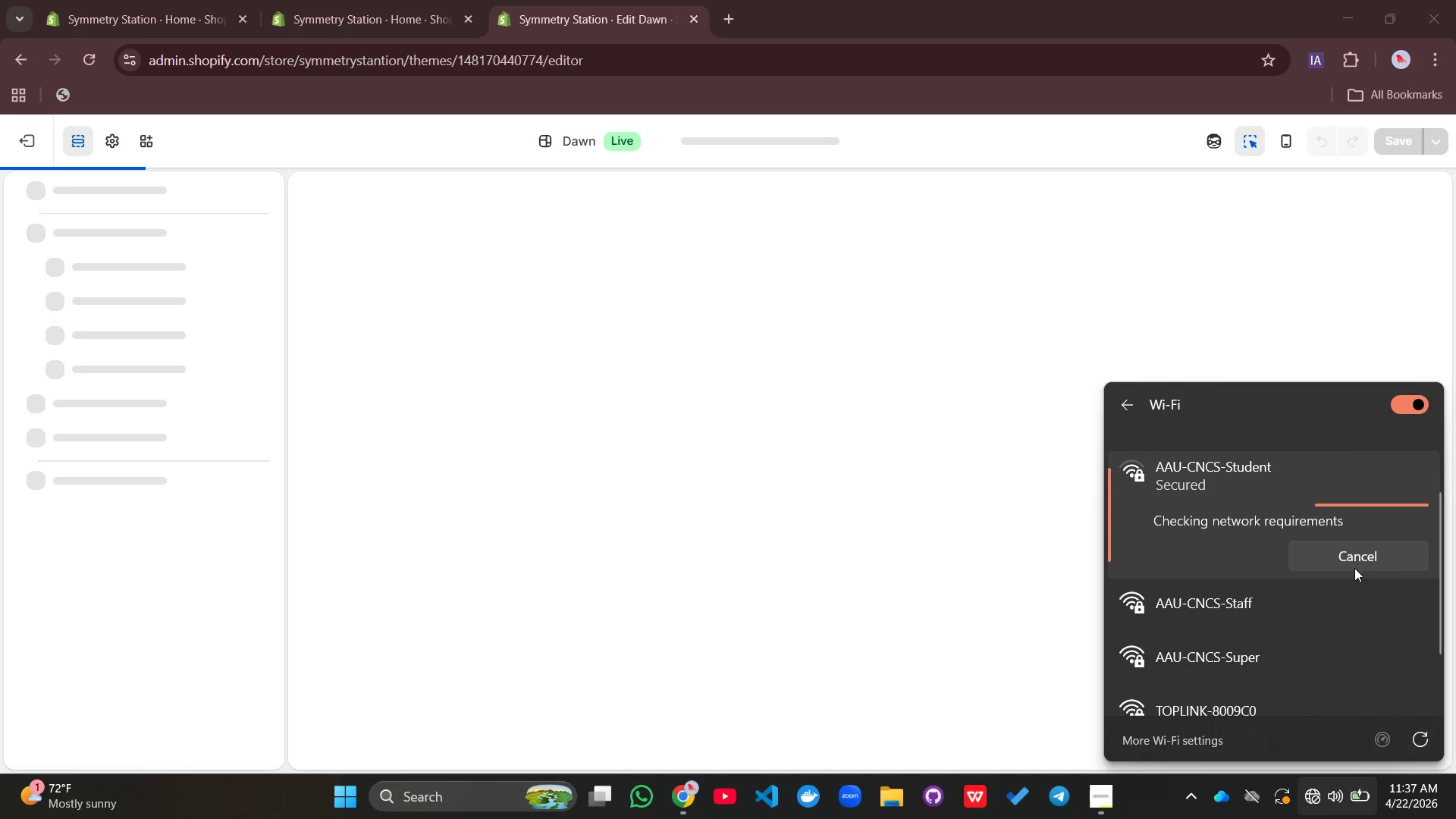 
left_click([808, 474])
 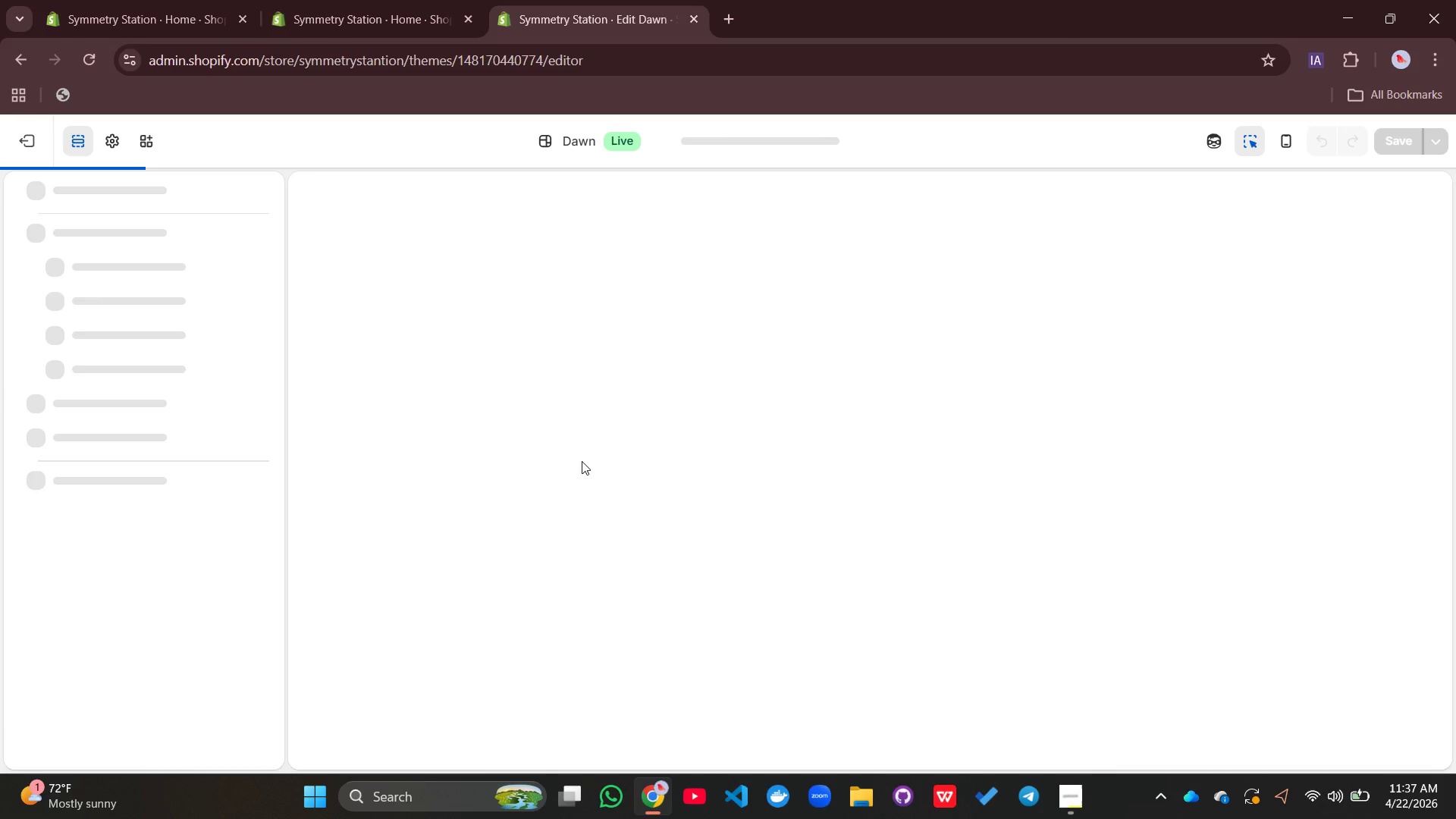 
scroll: coordinate [138, 299], scroll_direction: up, amount: 6.0
 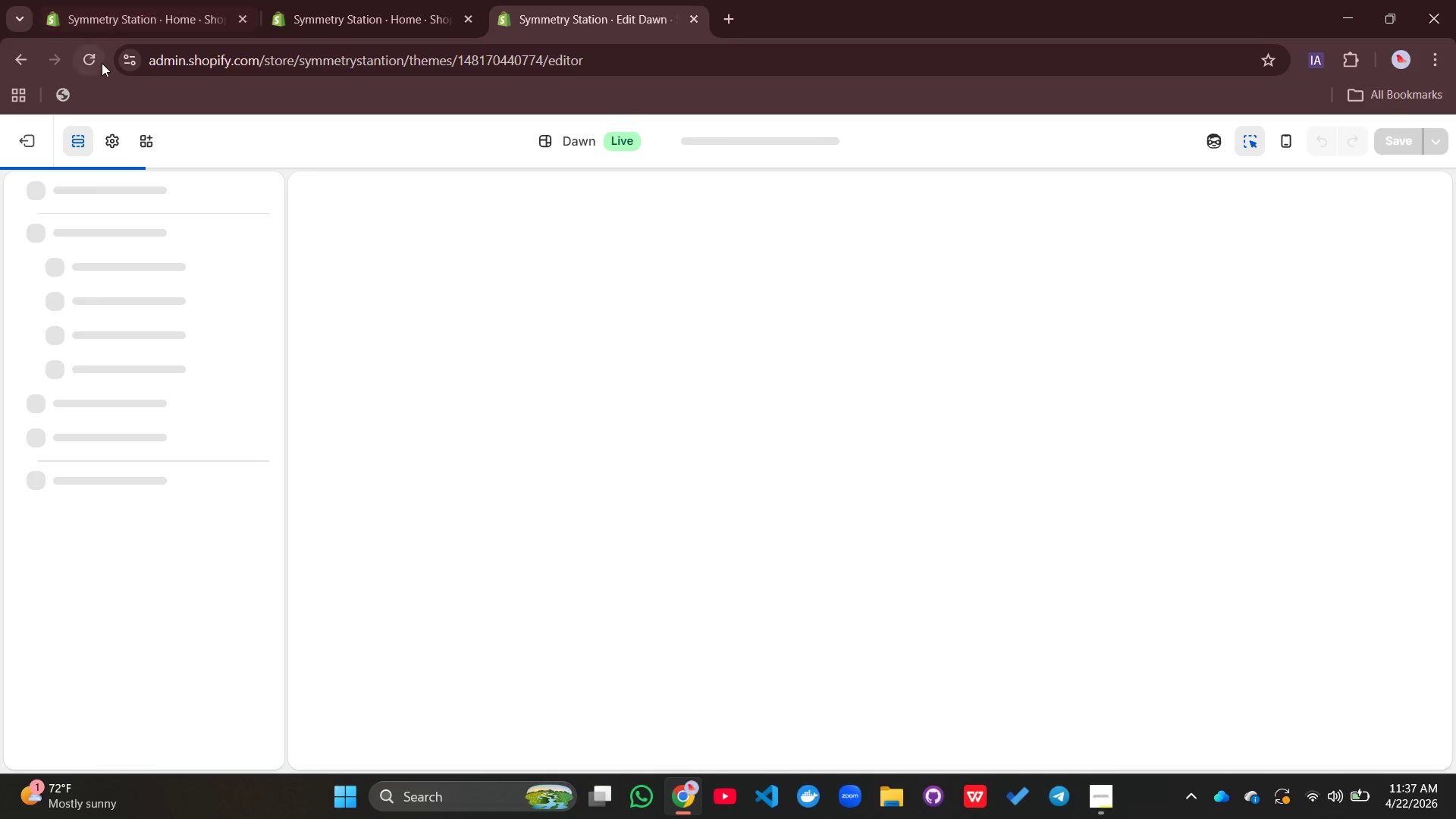 
left_click([102, 64])
 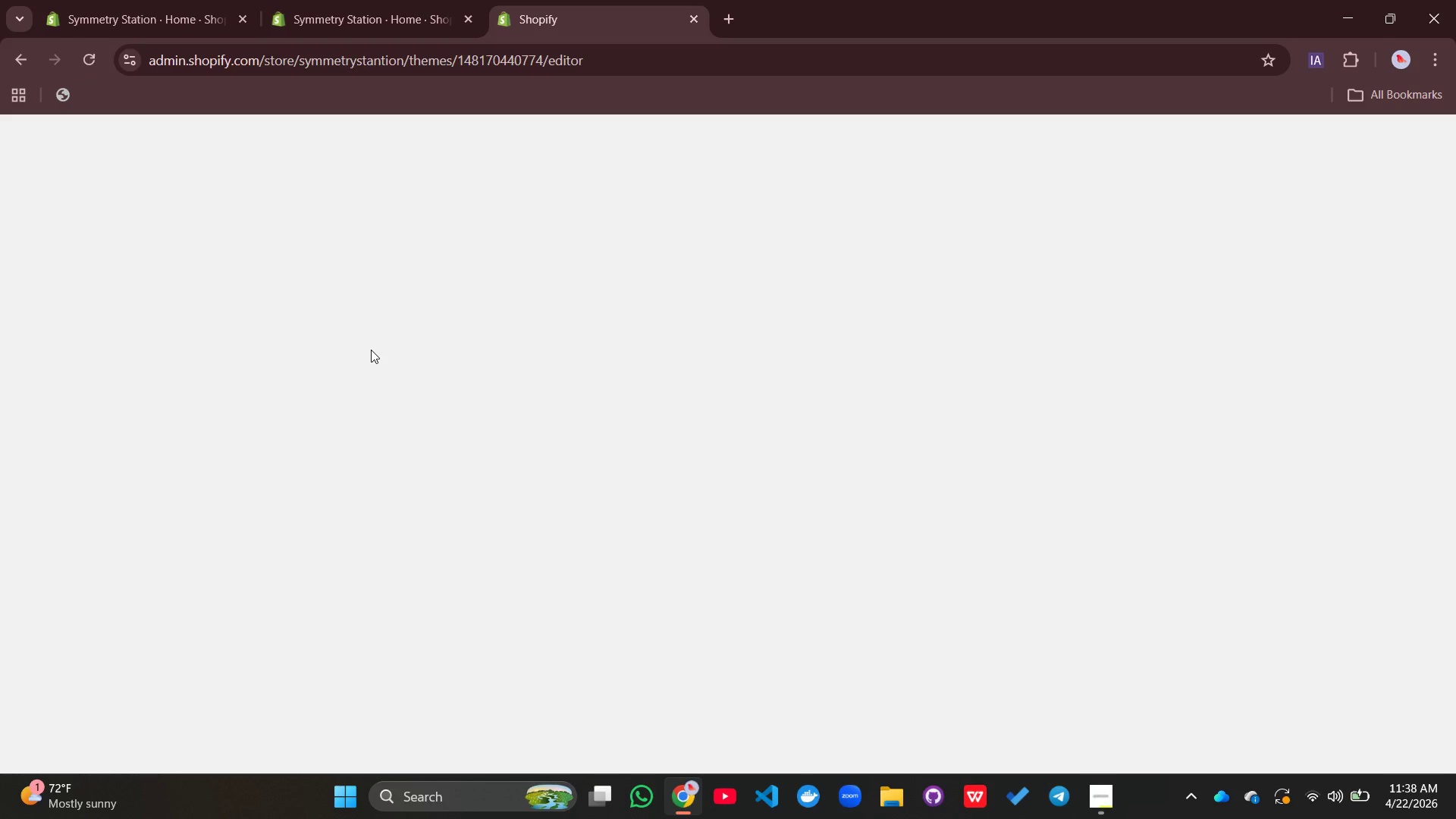 
left_click([370, 348])
 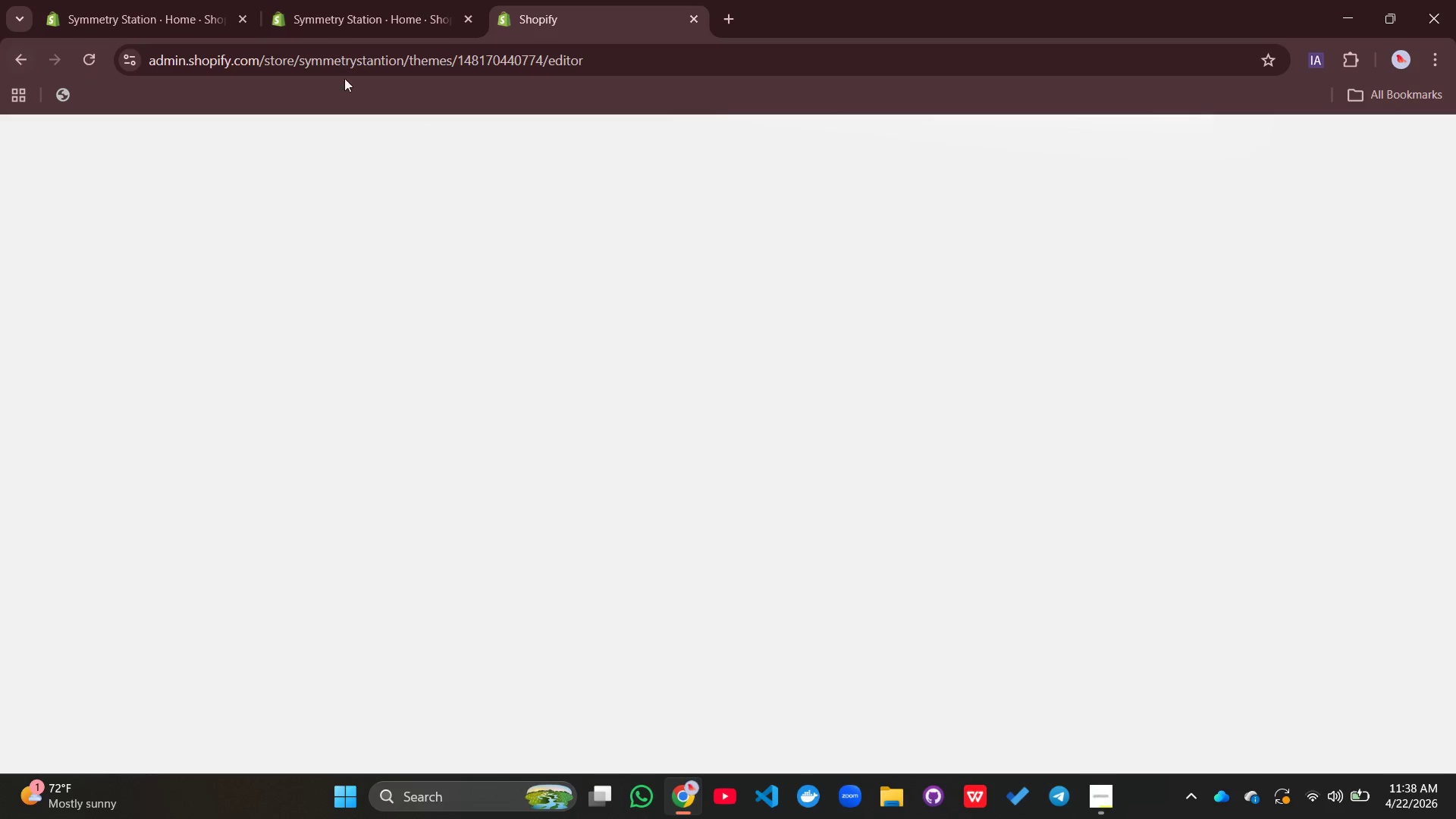 
left_click([362, 10])
 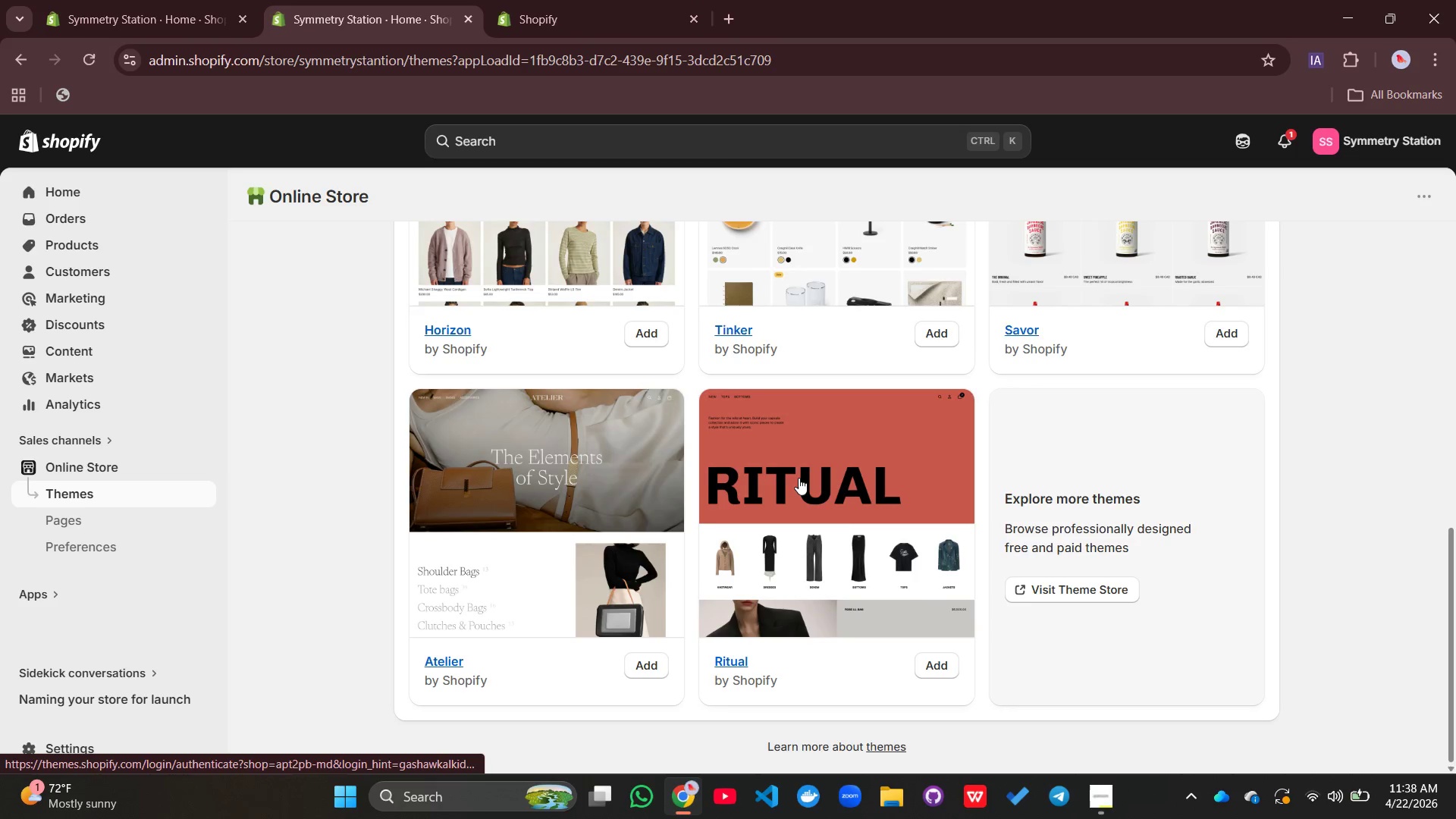 
scroll: coordinate [799, 478], scroll_direction: up, amount: 7.0
 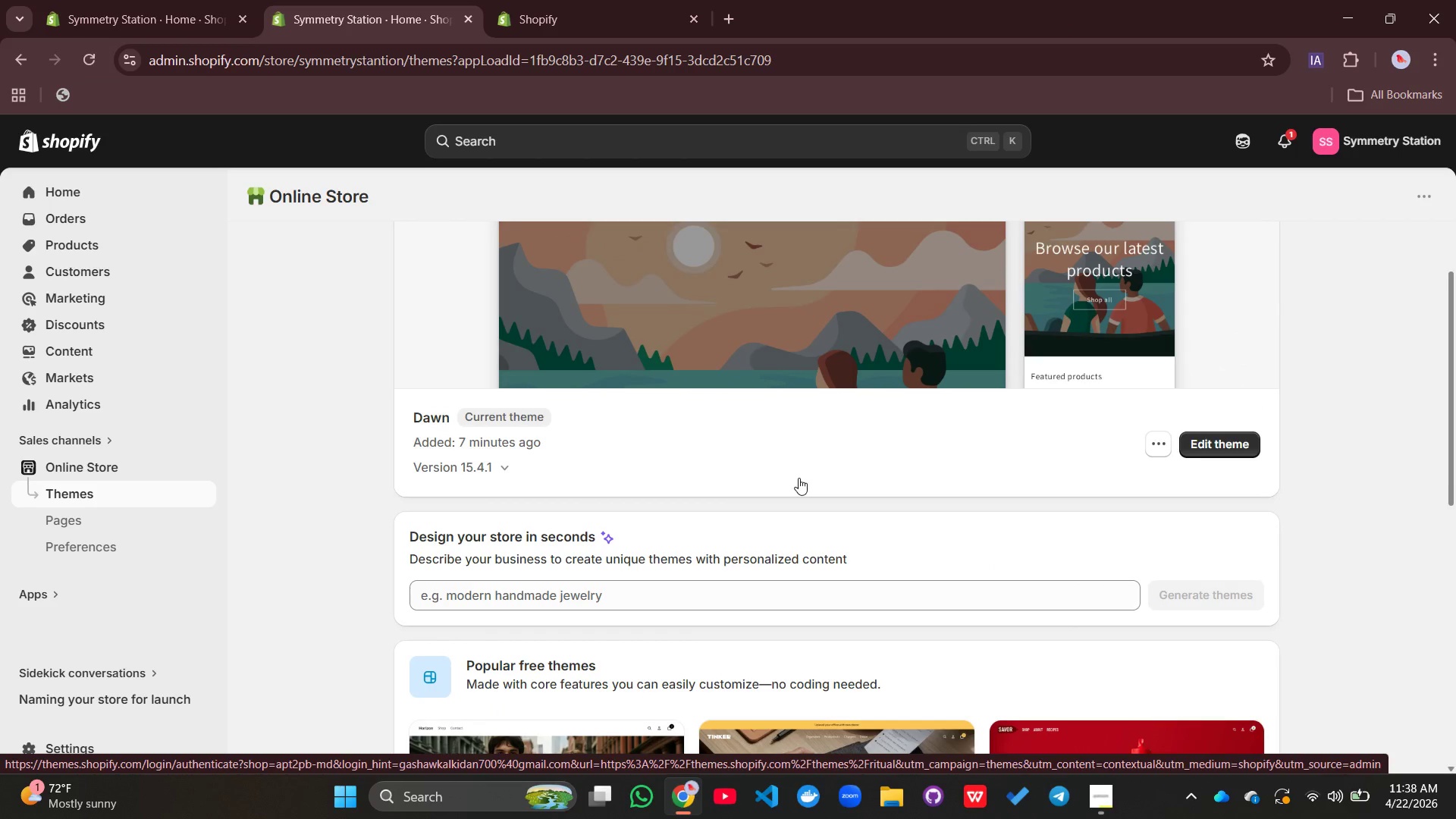 
scroll: coordinate [799, 478], scroll_direction: down, amount: 3.0
 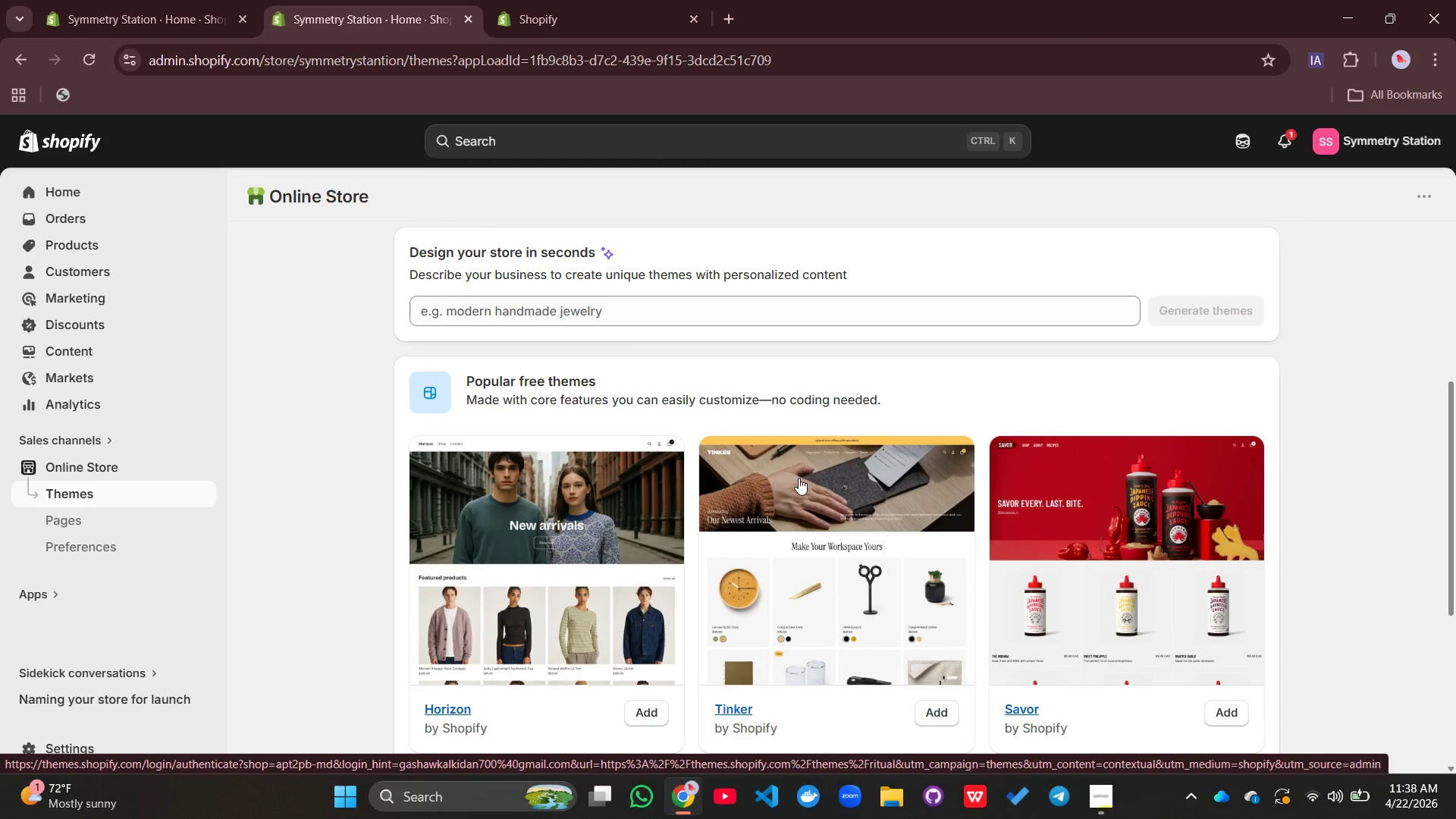 
scroll: coordinate [799, 478], scroll_direction: up, amount: 3.0
 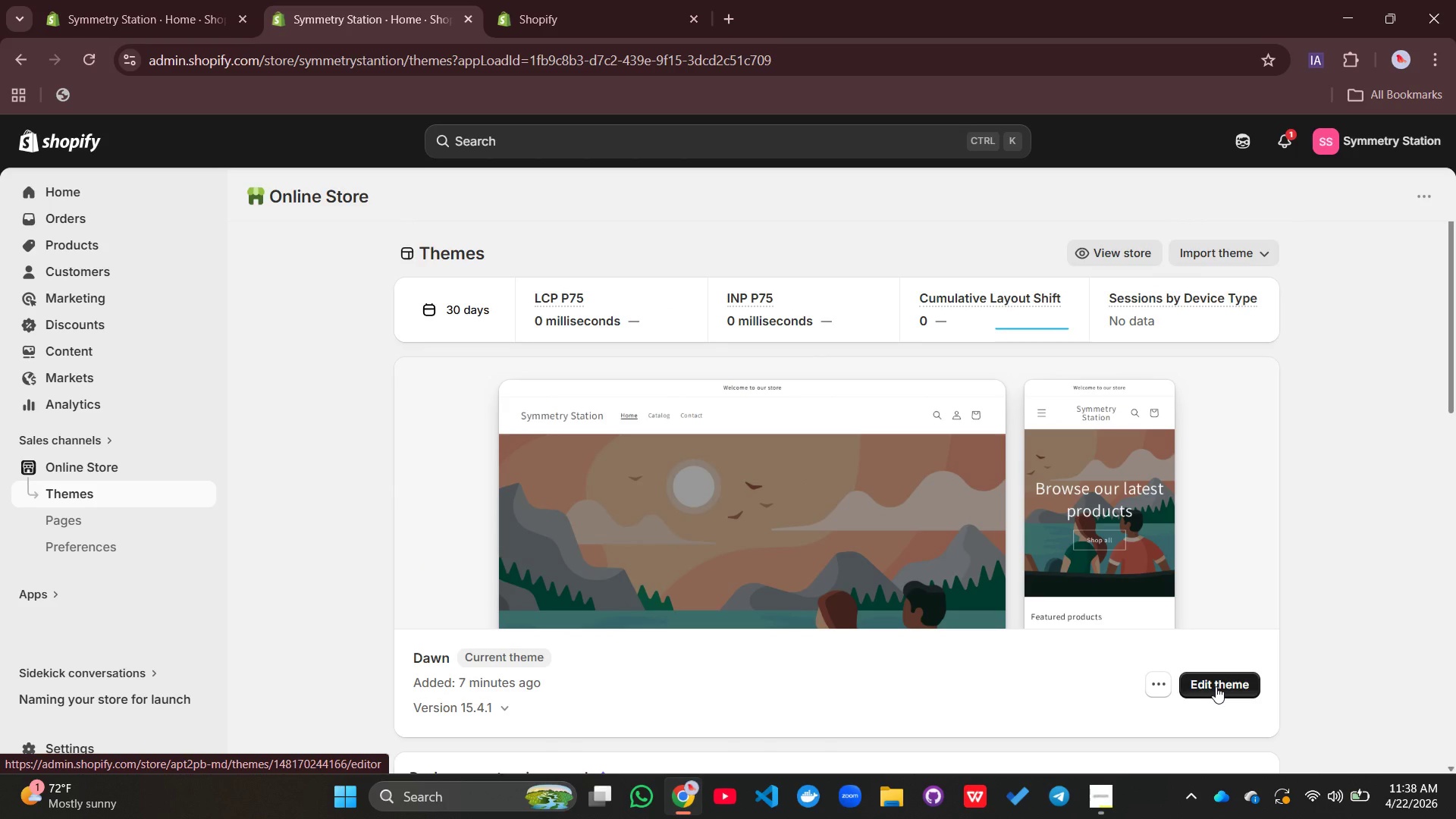 
left_click([322, 28])
 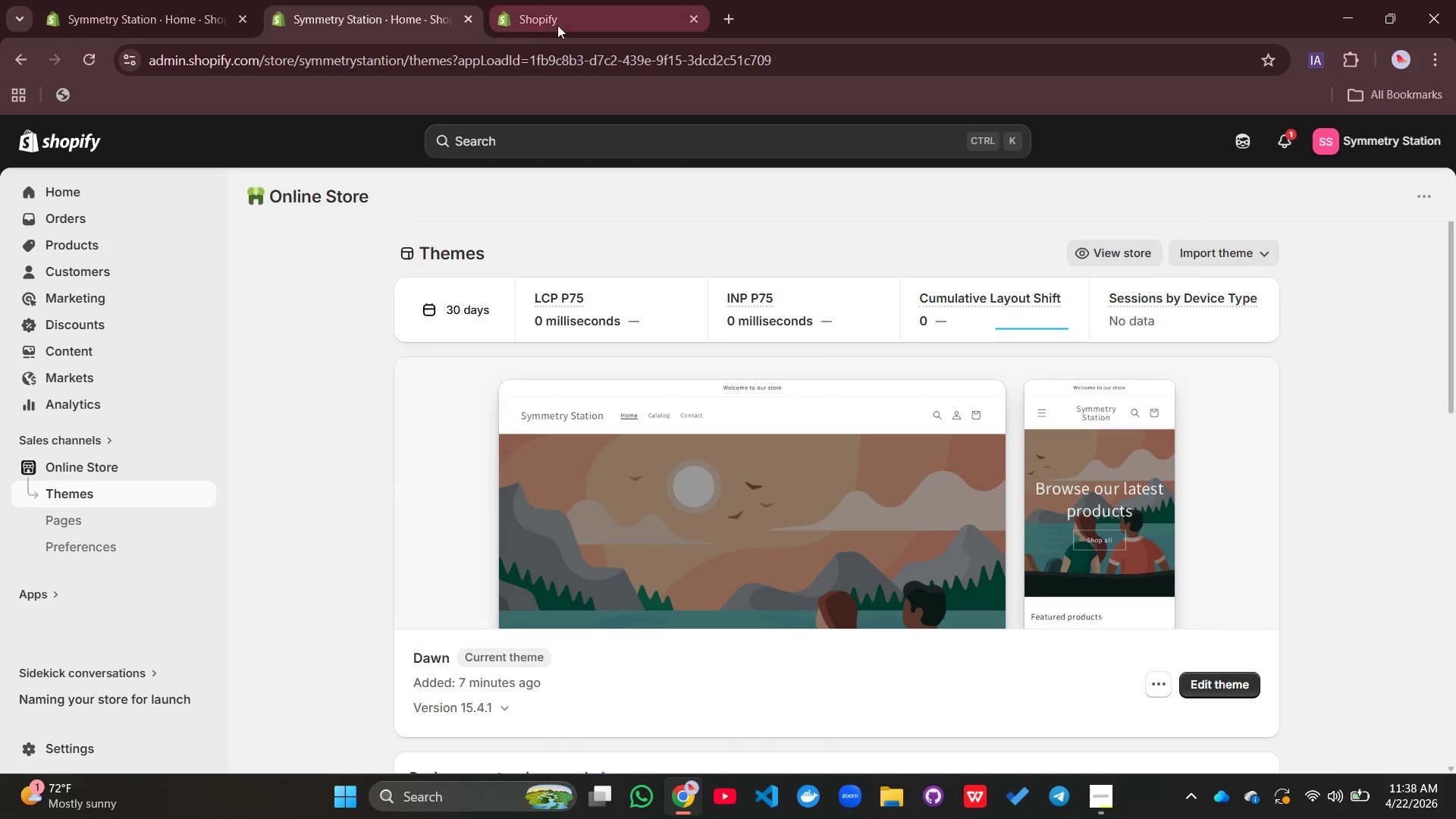 
left_click([565, 25])
 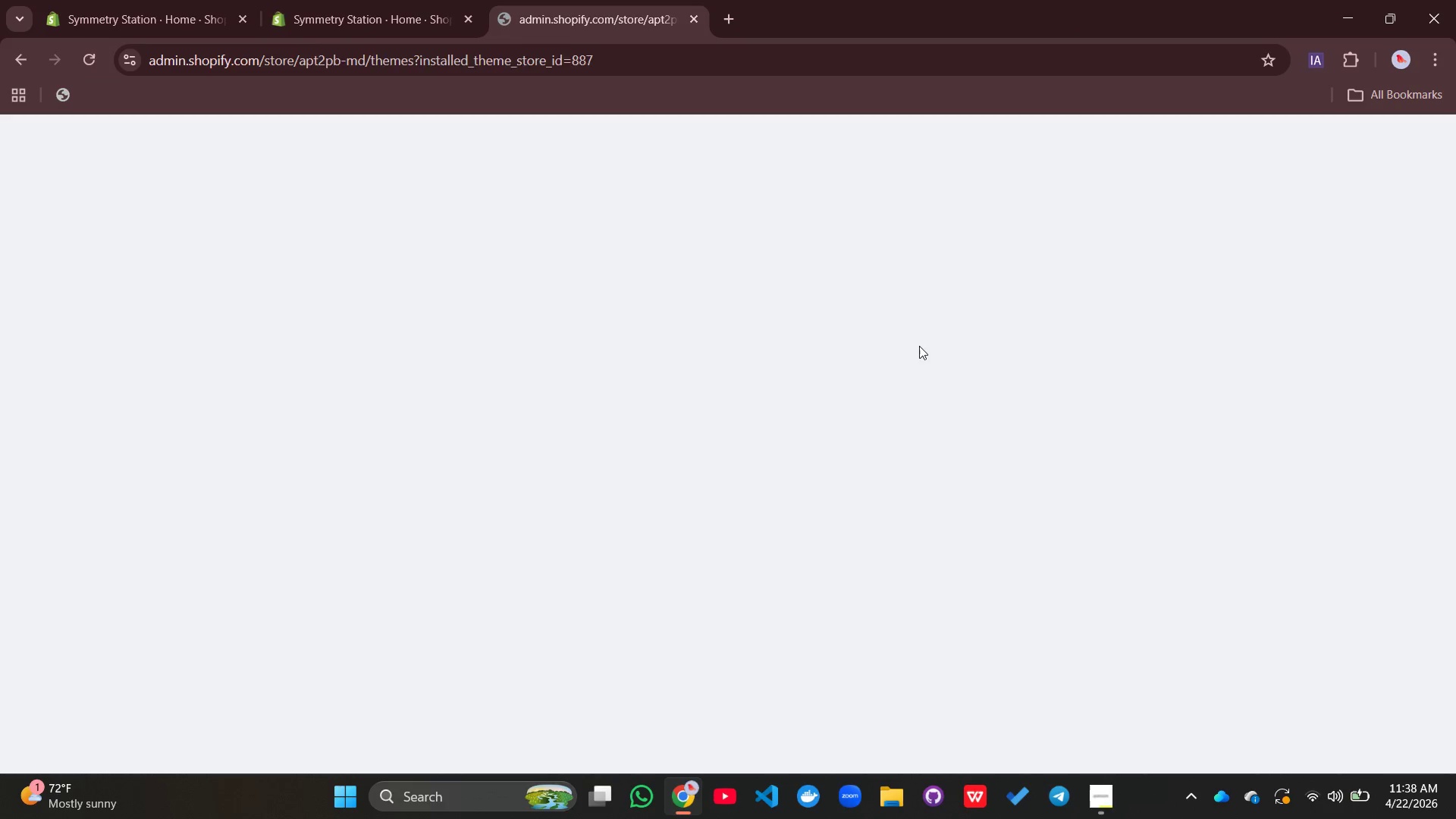 
wait(14.16)
 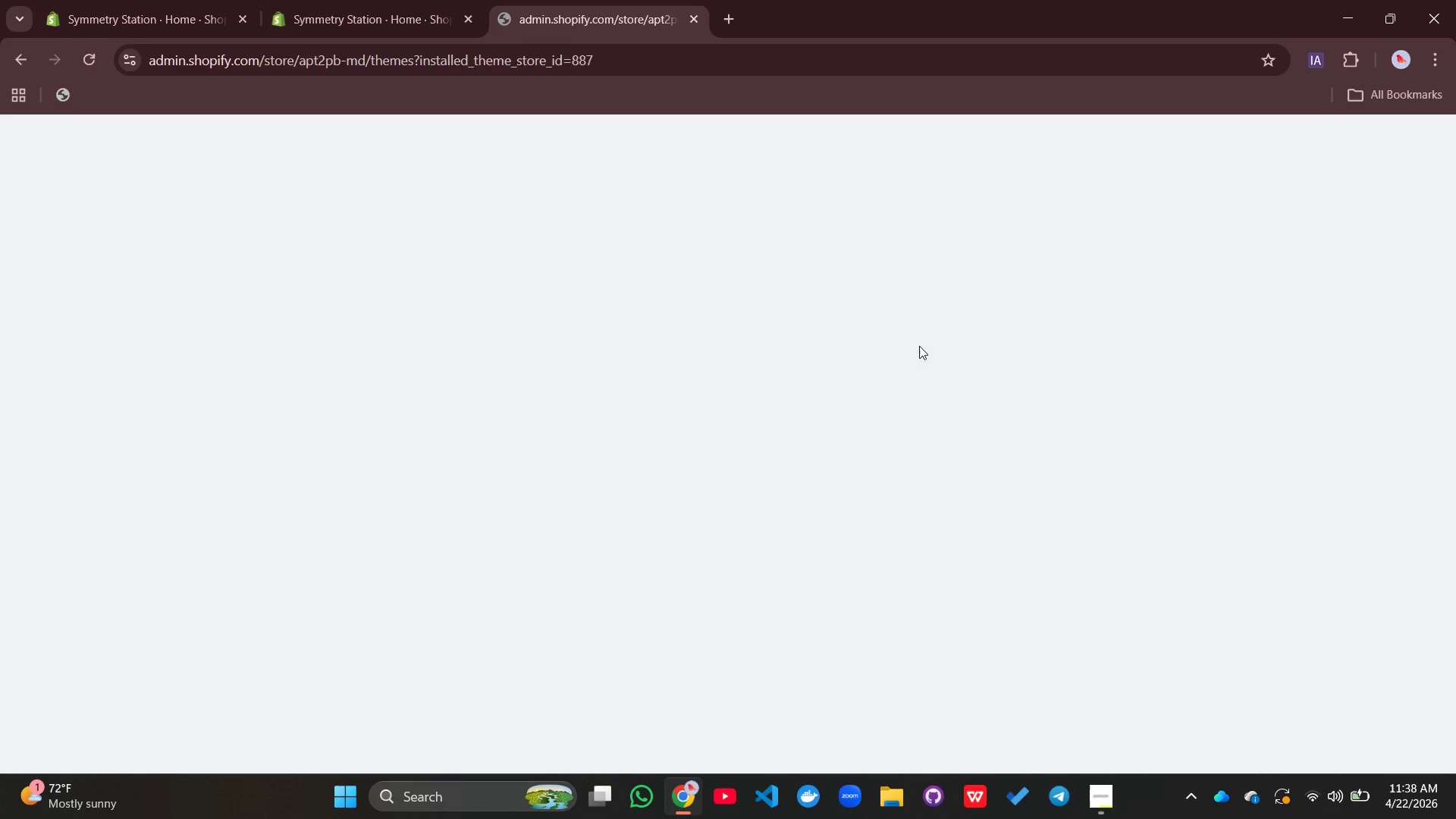 
scroll: coordinate [877, 434], scroll_direction: down, amount: 4.0
 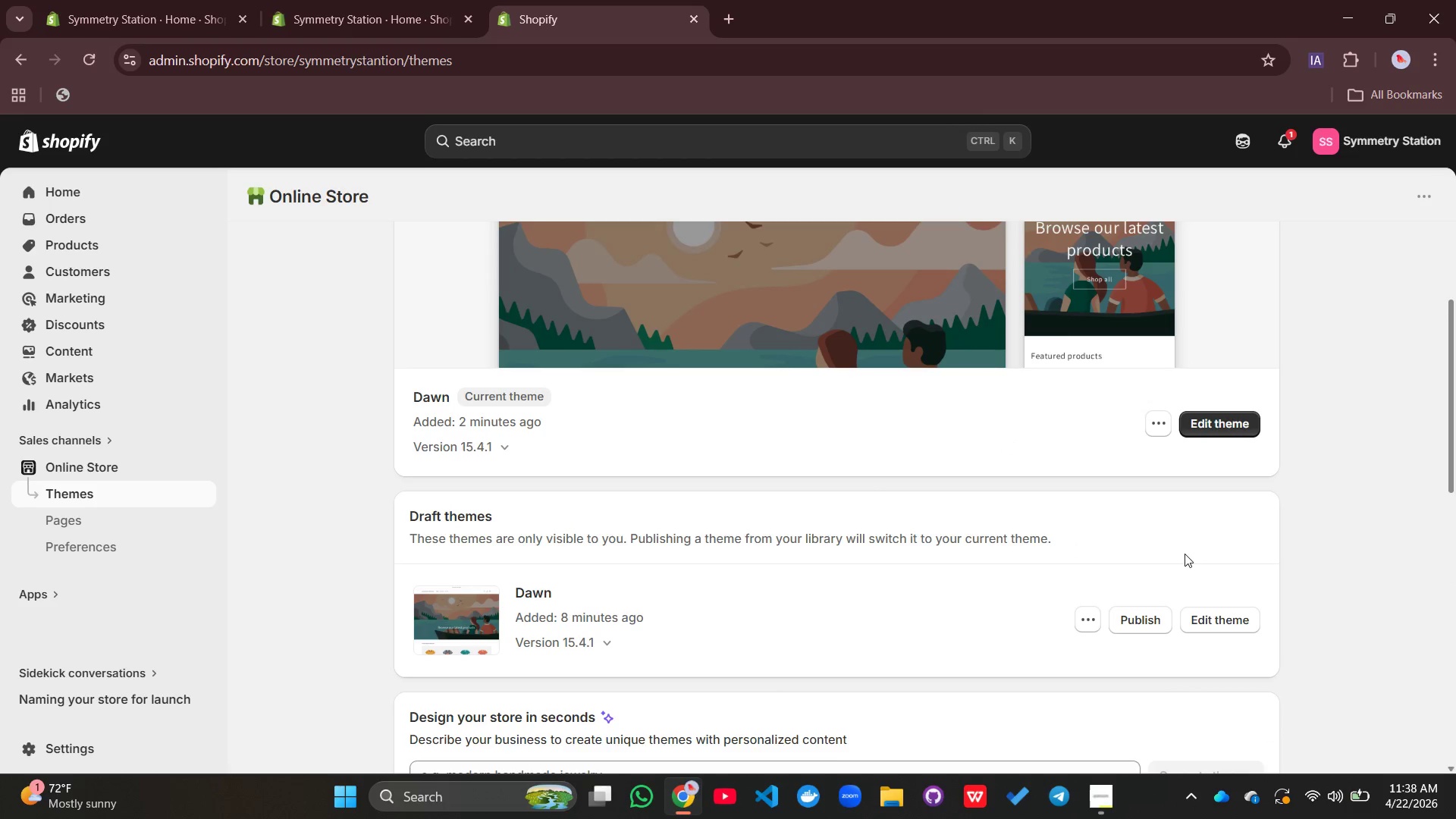 
left_click([1144, 620])
 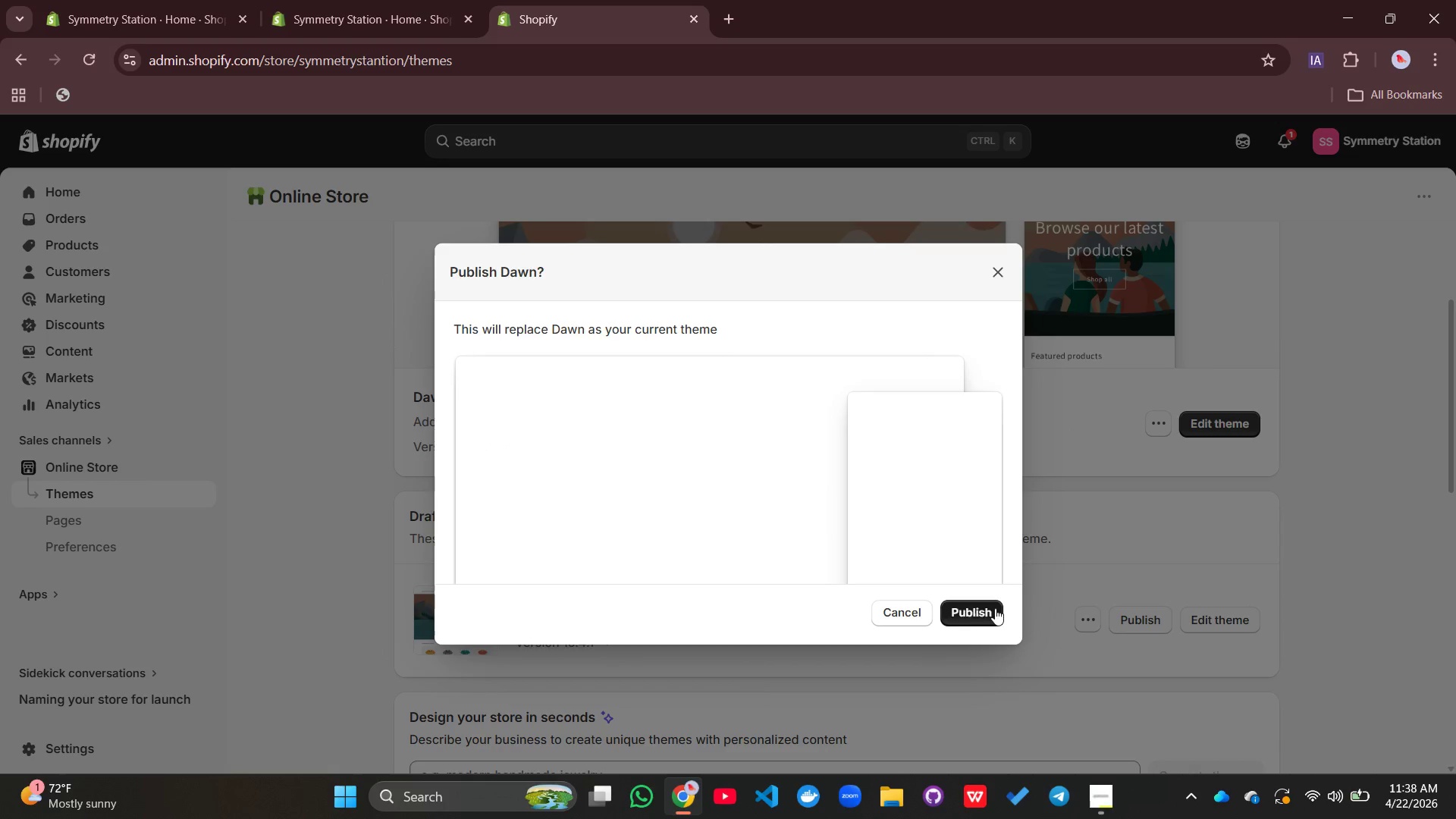 
left_click([984, 610])
 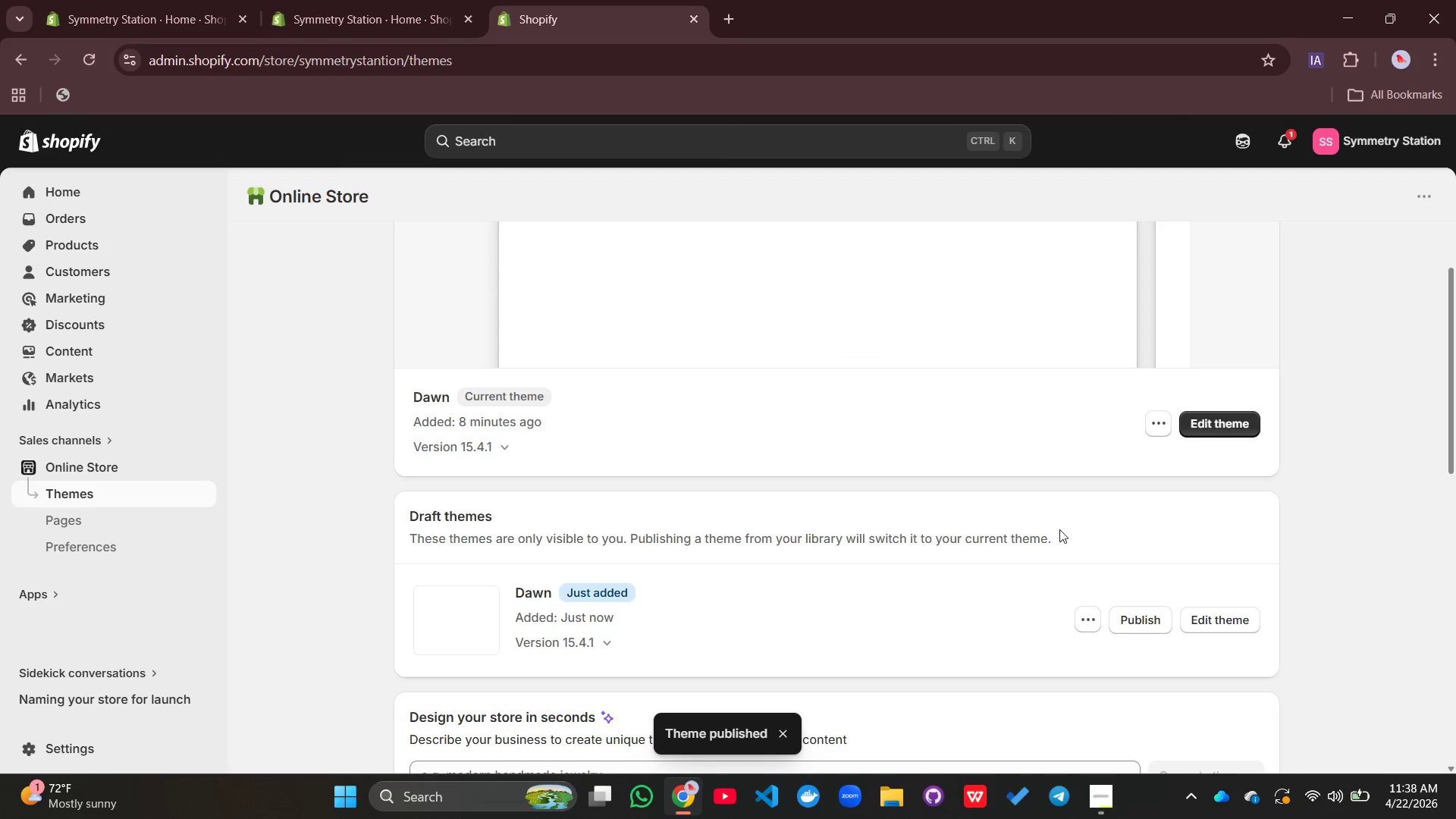 
scroll: coordinate [1056, 528], scroll_direction: up, amount: 2.0
 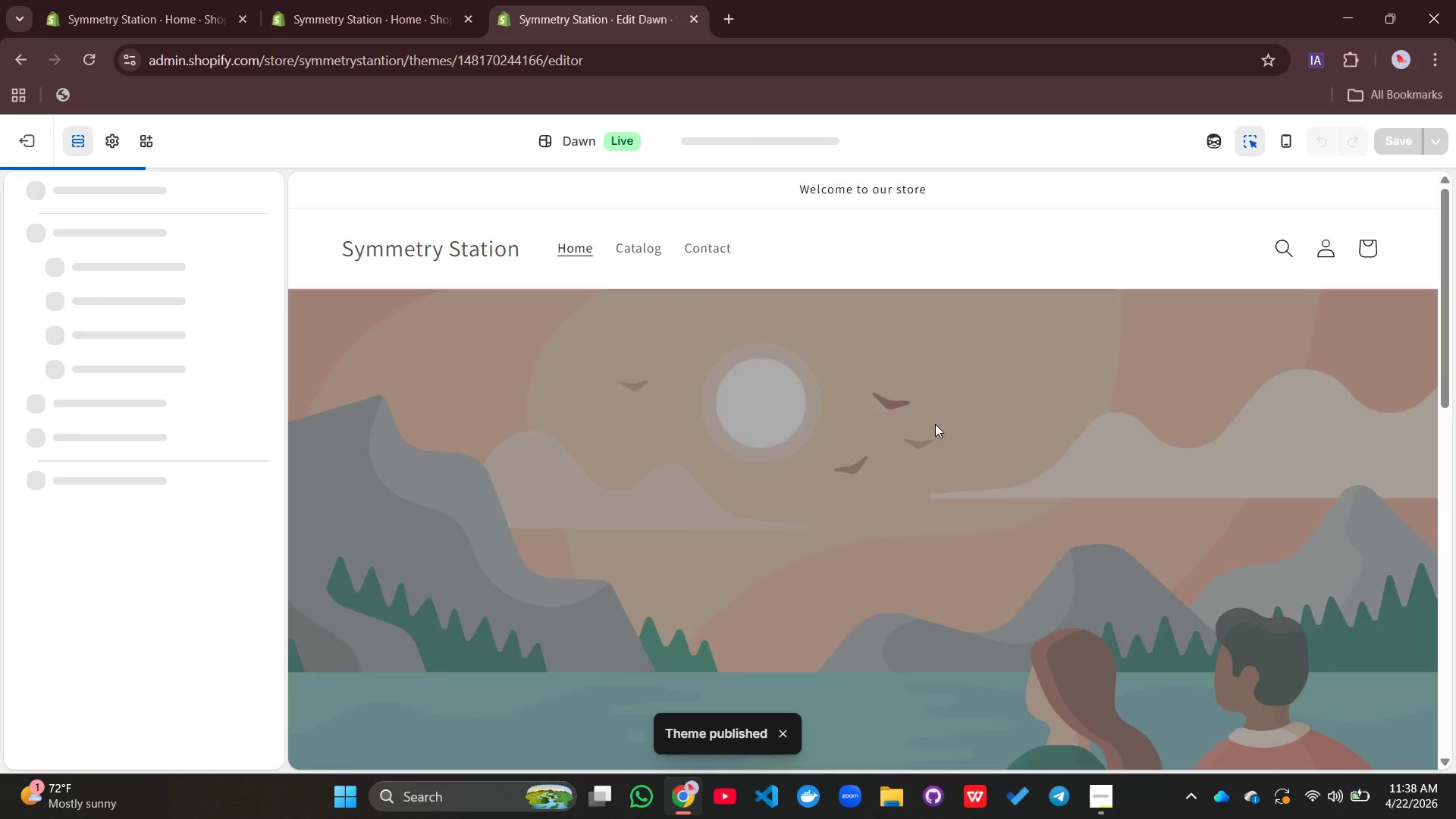 
wait(5.45)
 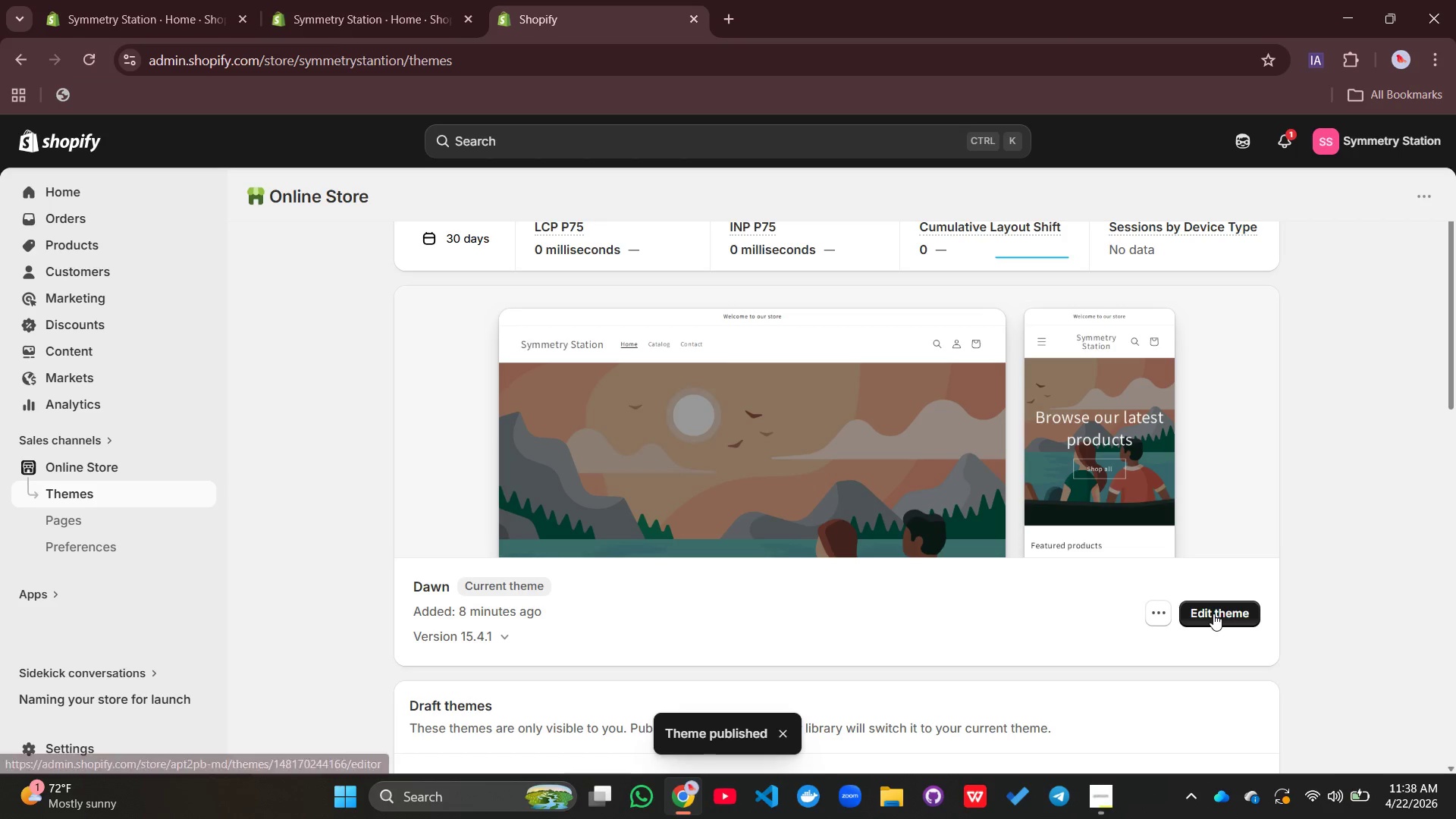 
scroll: coordinate [667, 504], scroll_direction: down, amount: 1.0
 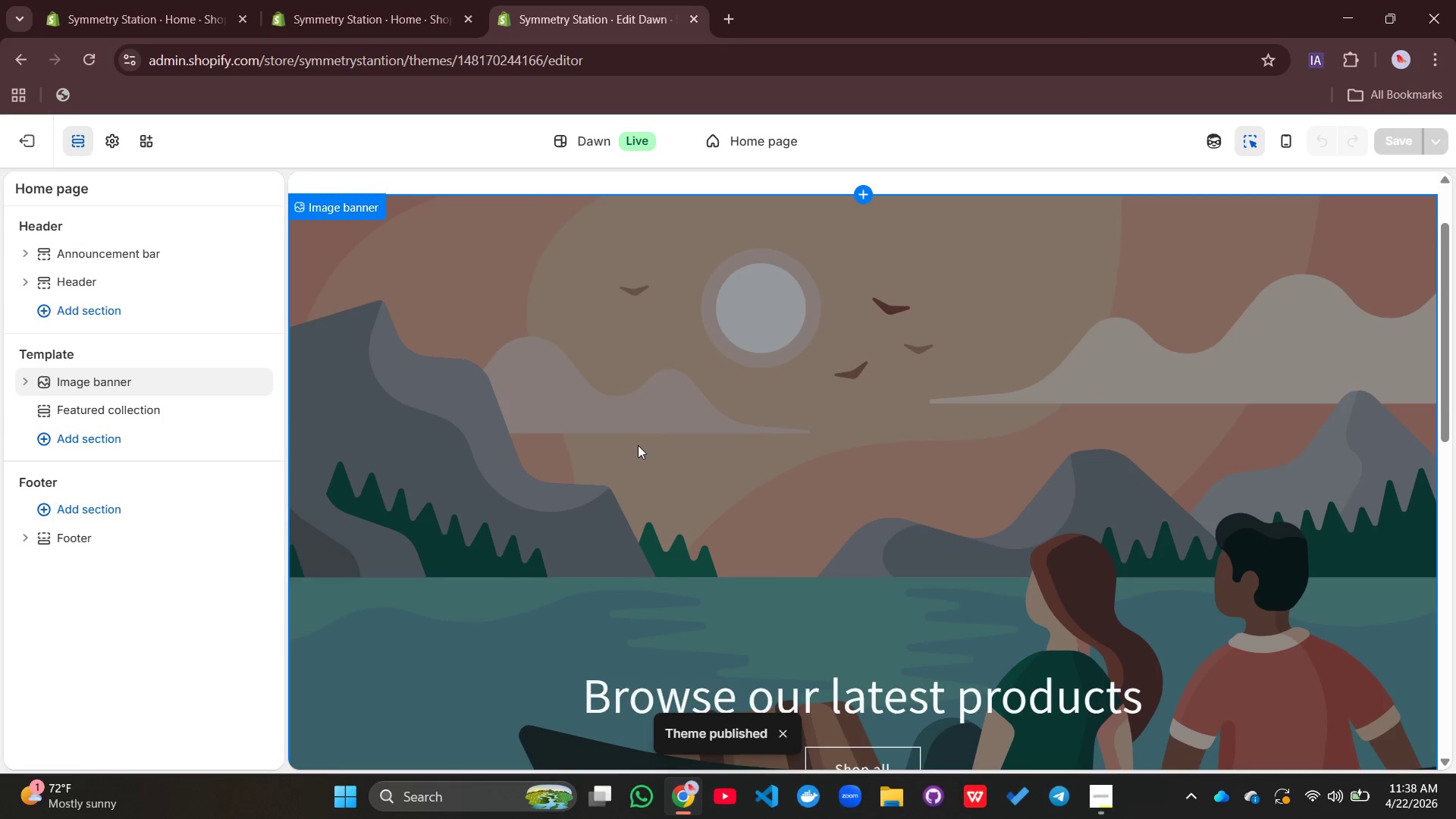 
left_click([638, 445])
 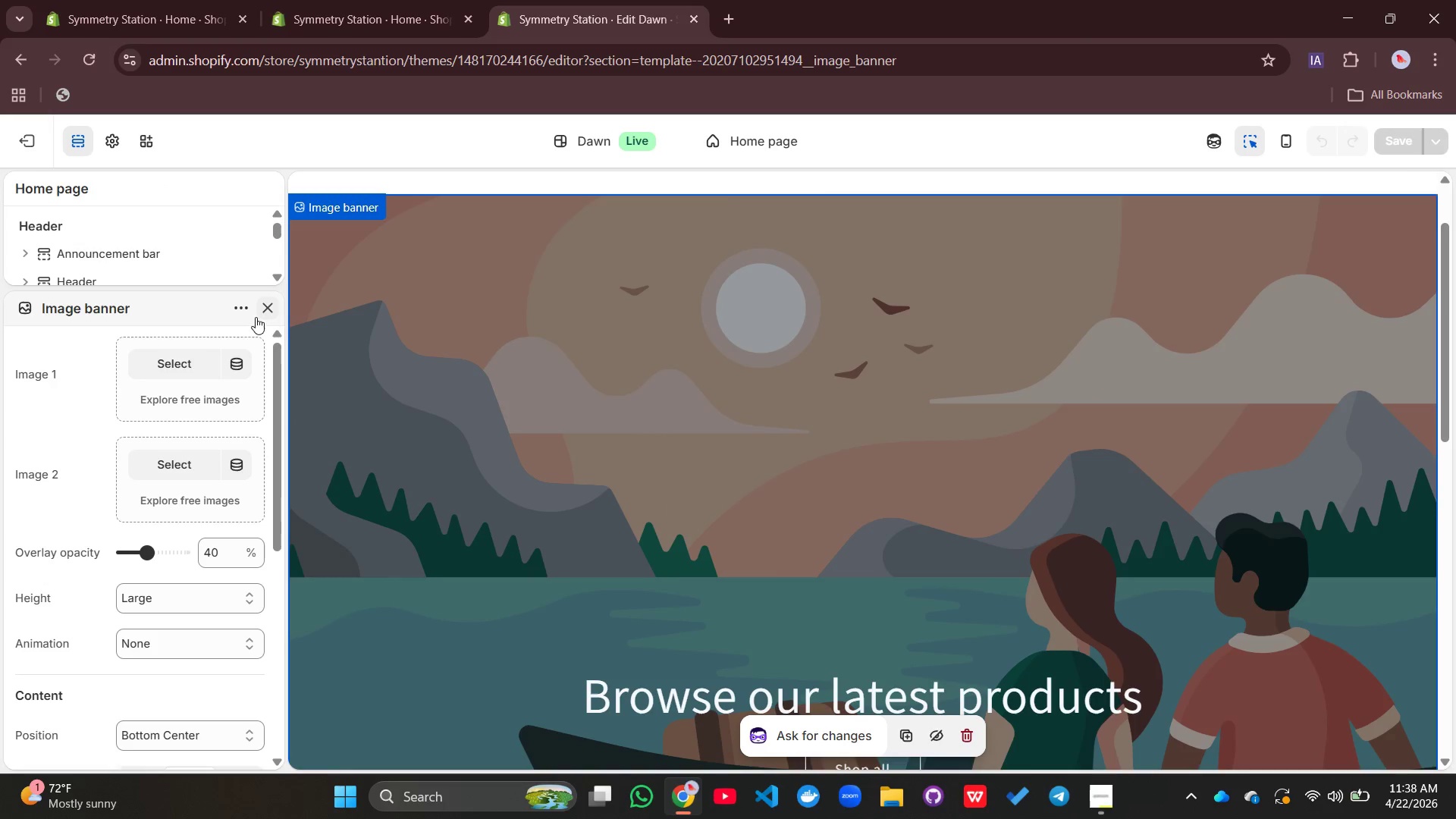 
left_click([213, 358])
 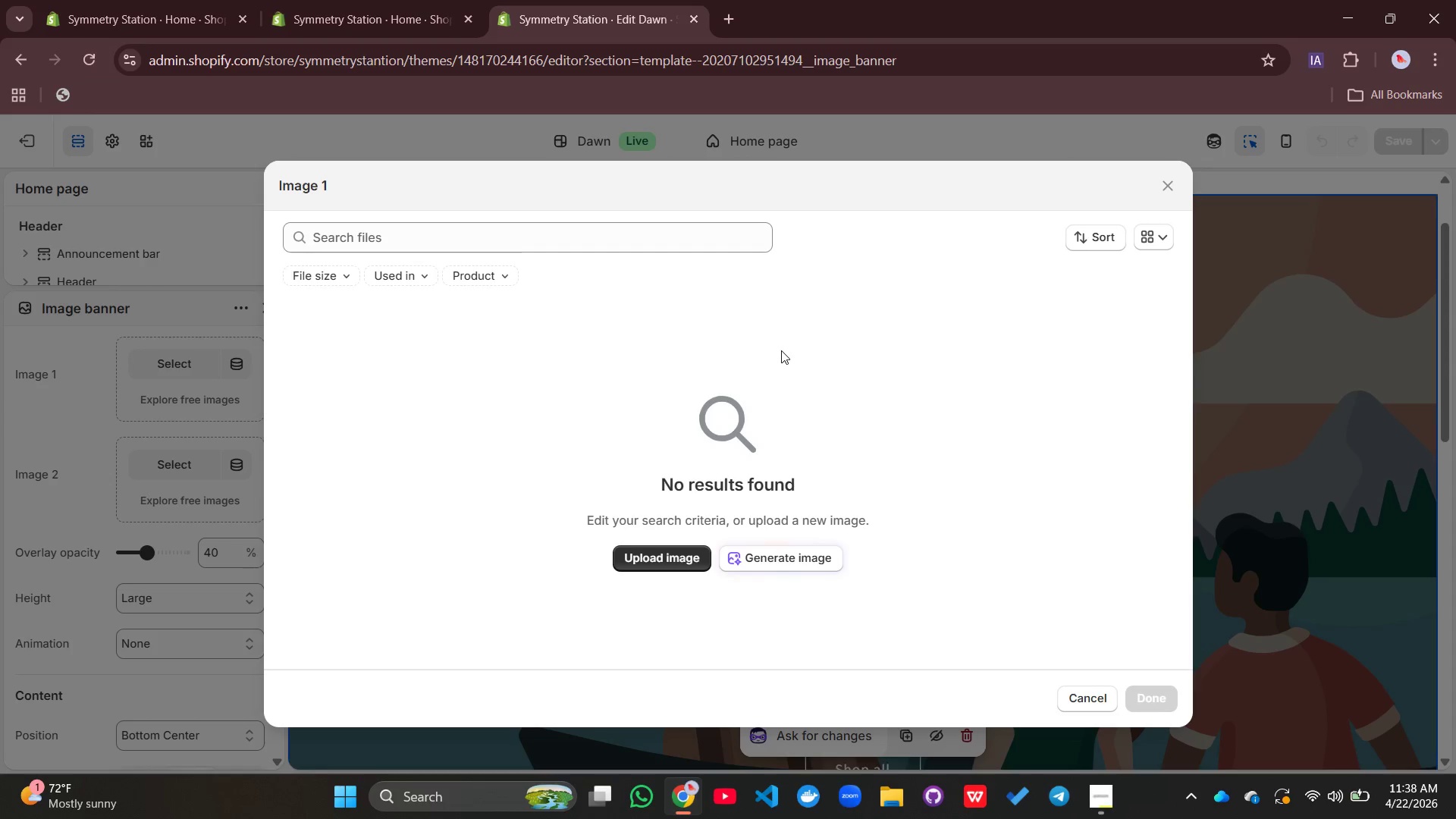 
left_click([678, 558])
 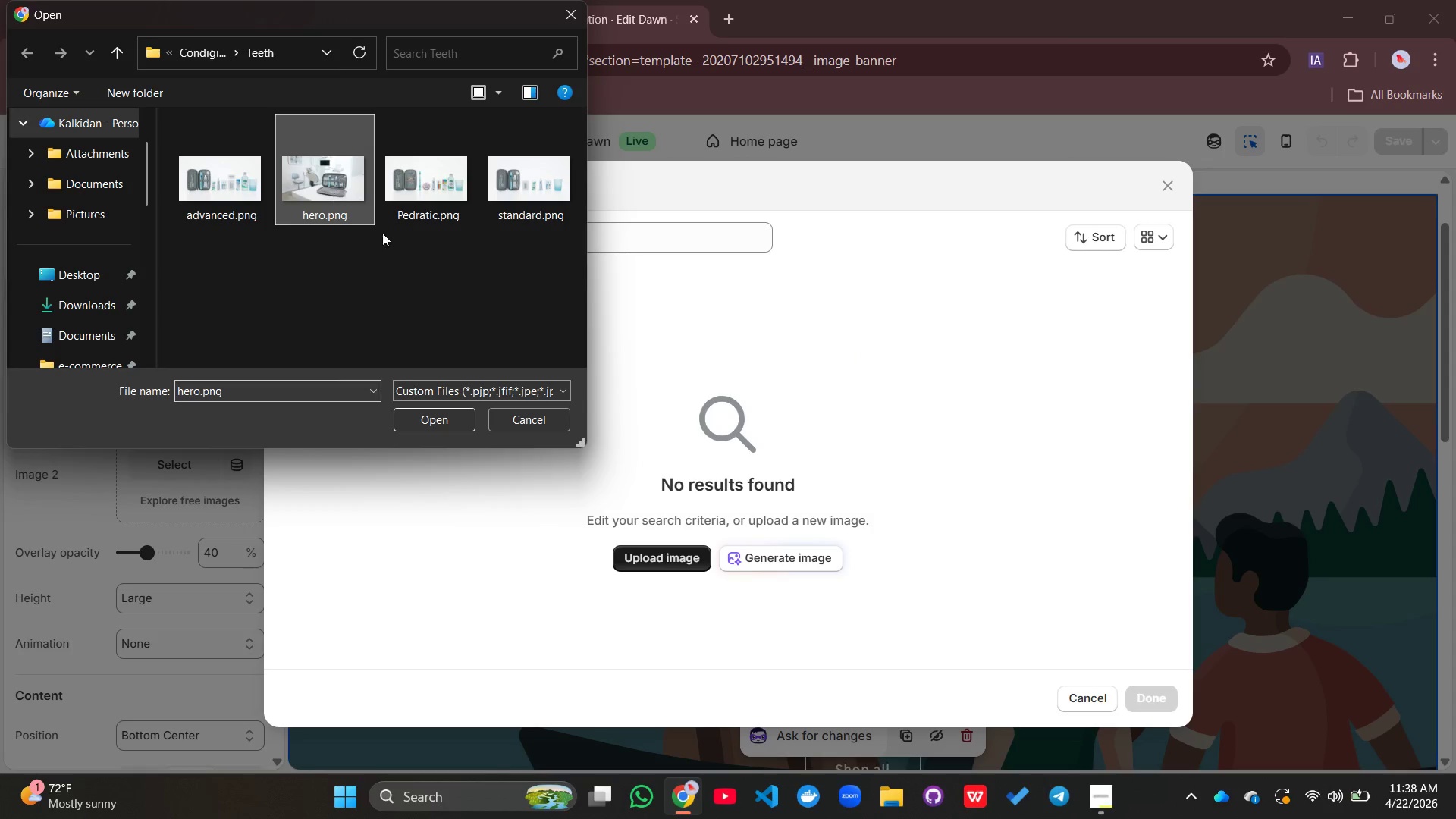 
left_click([436, 426])
 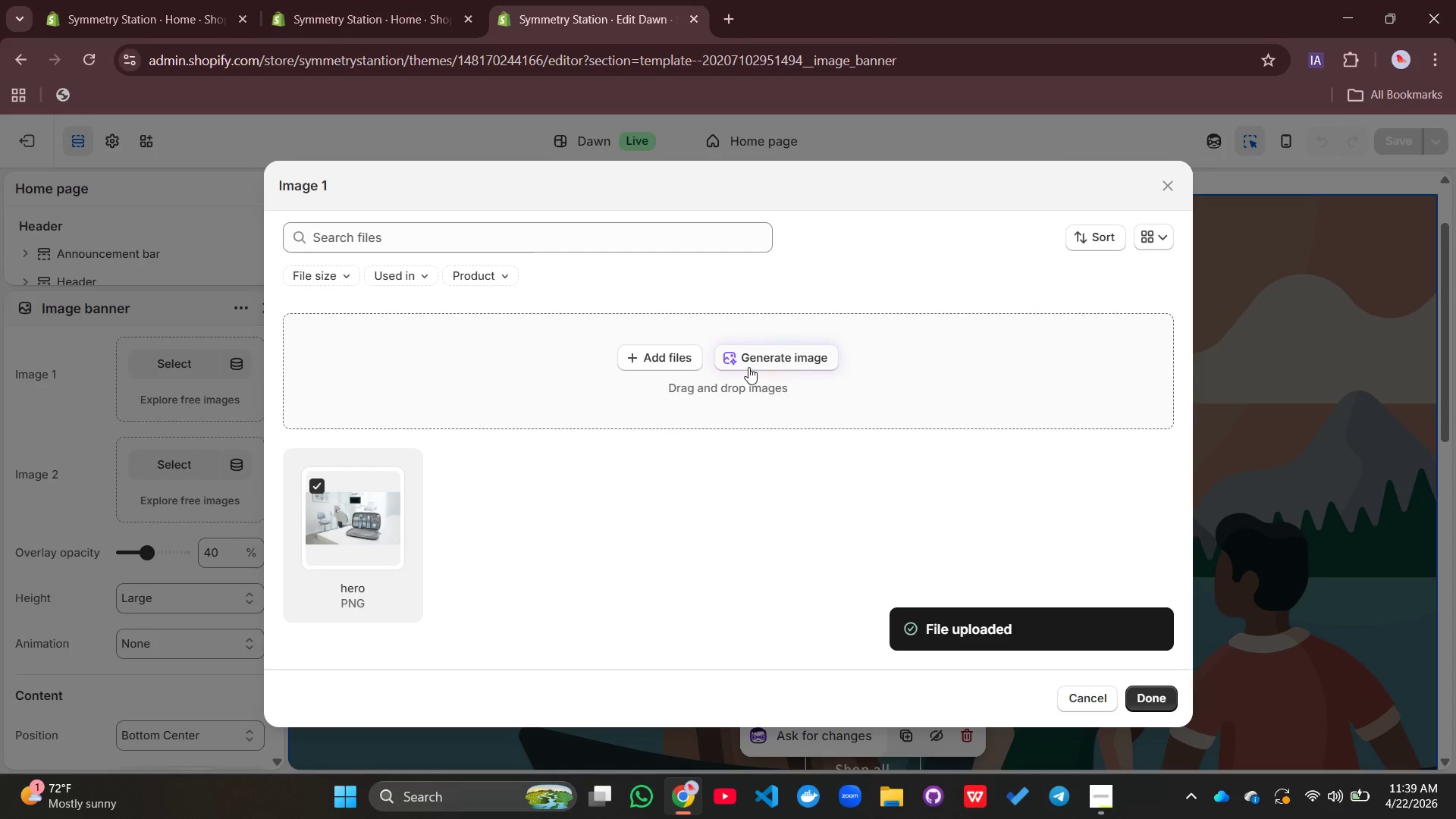 
wait(7.73)
 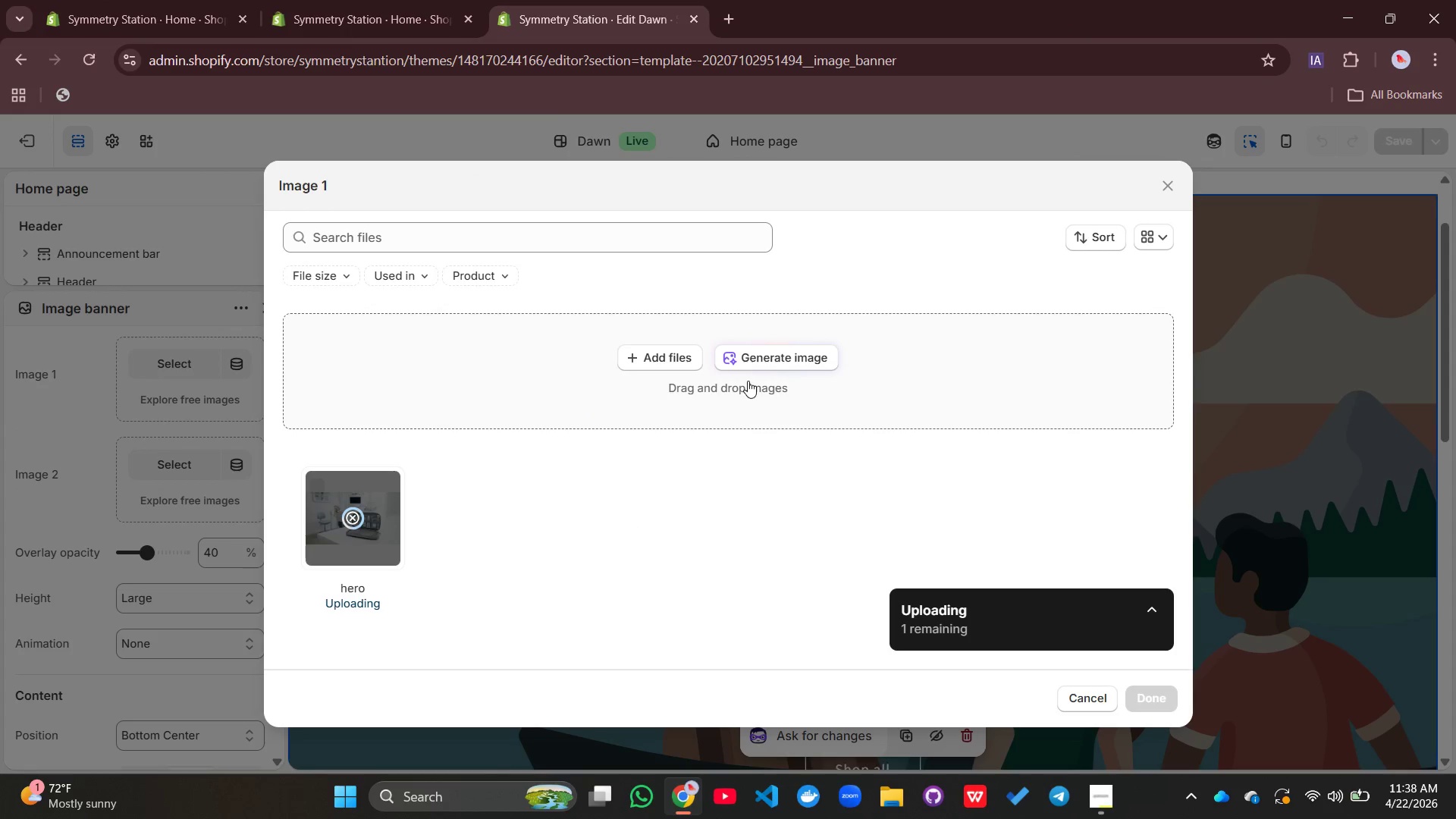 
left_click([1141, 695])
 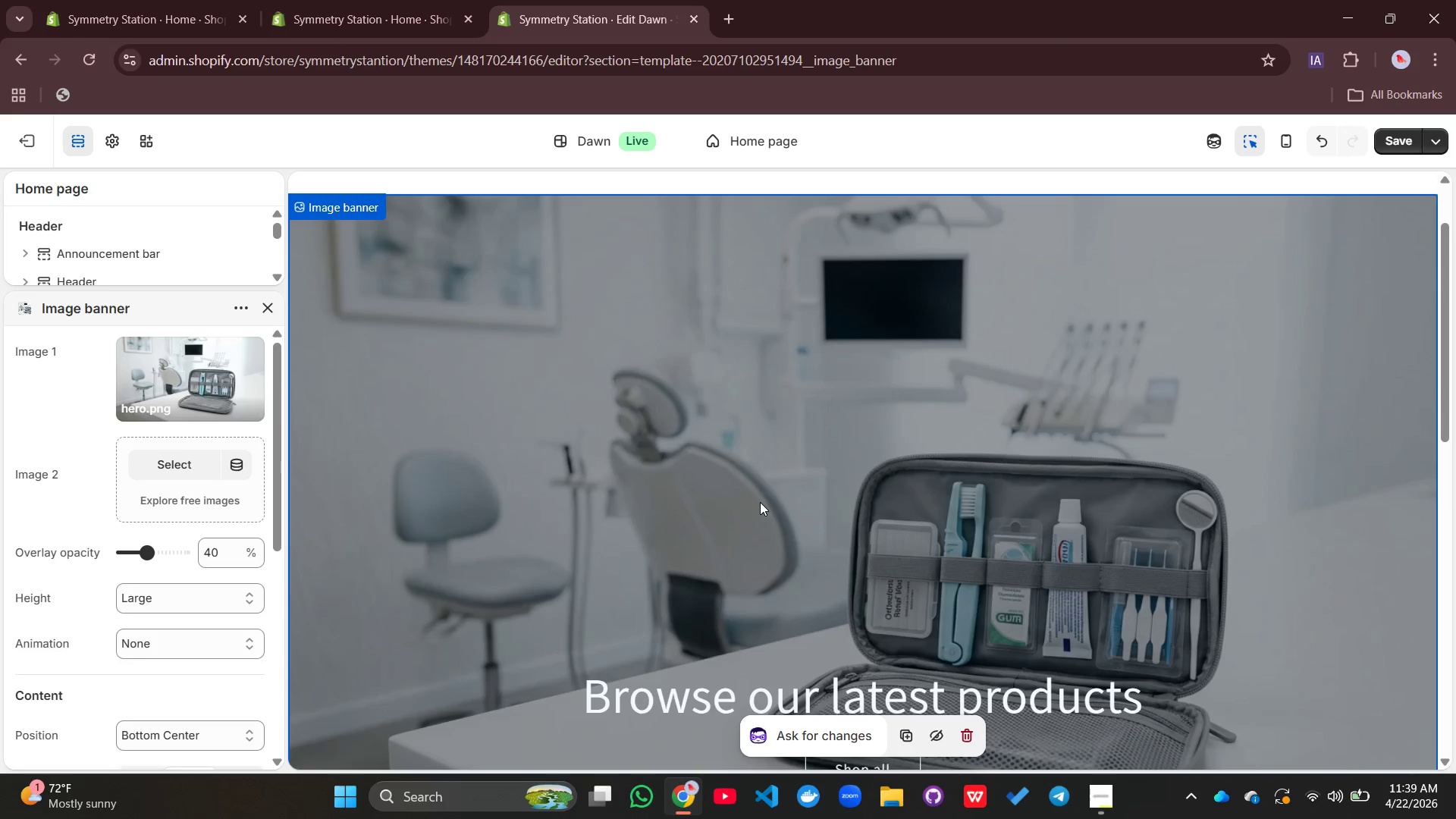 
scroll: coordinate [760, 502], scroll_direction: down, amount: 2.0
 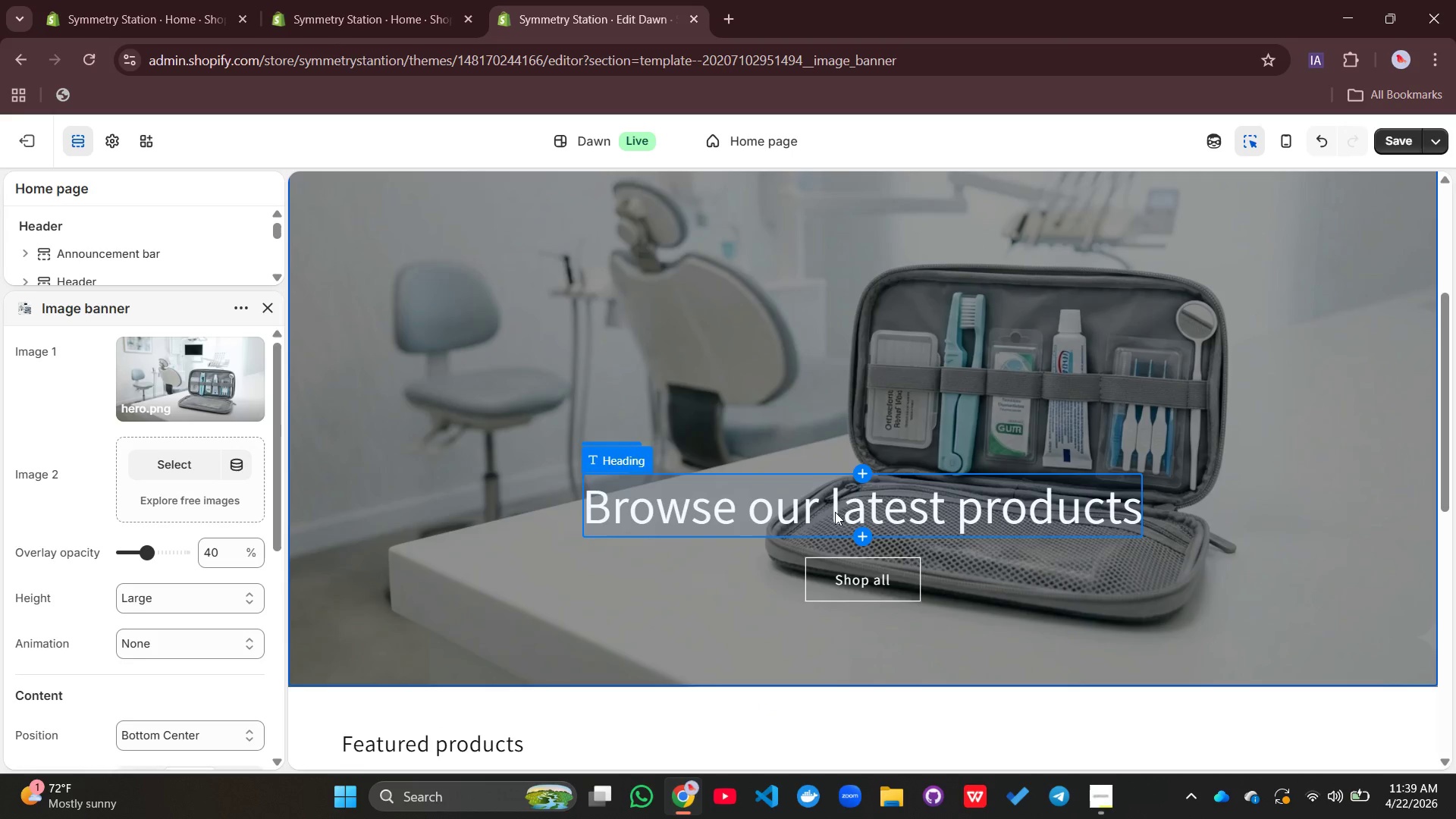 
double_click([835, 512])
 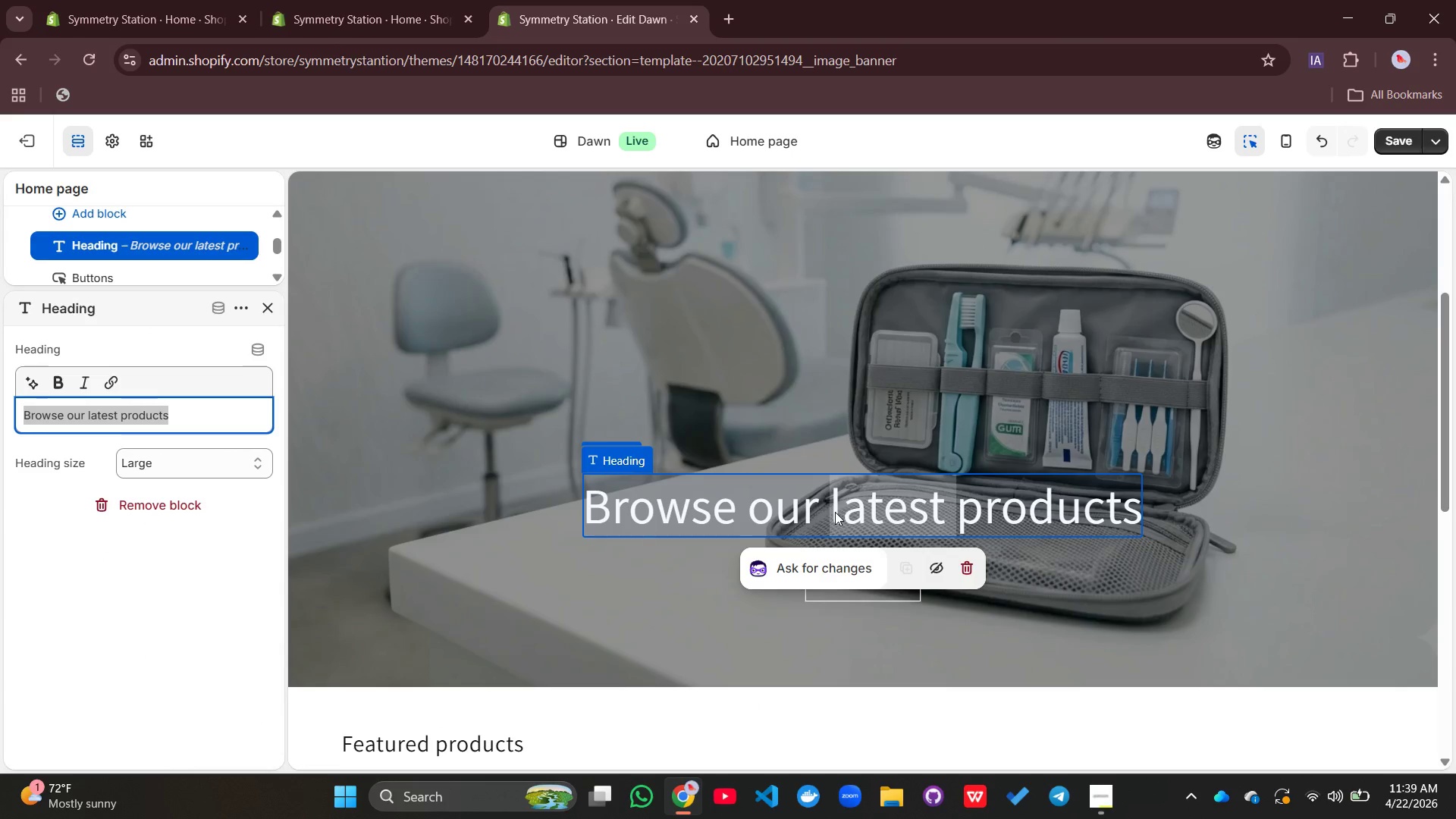 
double_click([835, 512])
 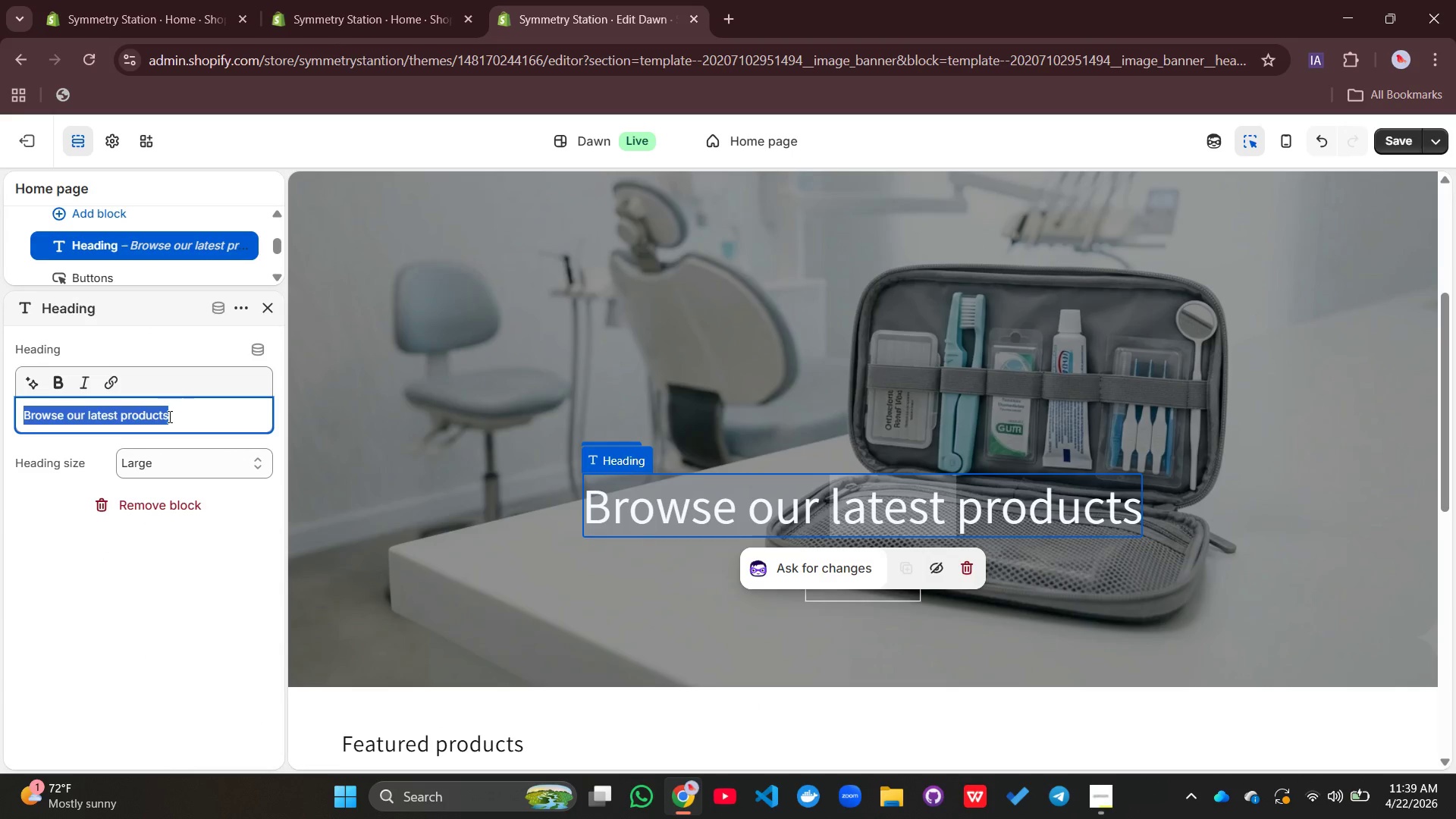 
key(Backspace)
 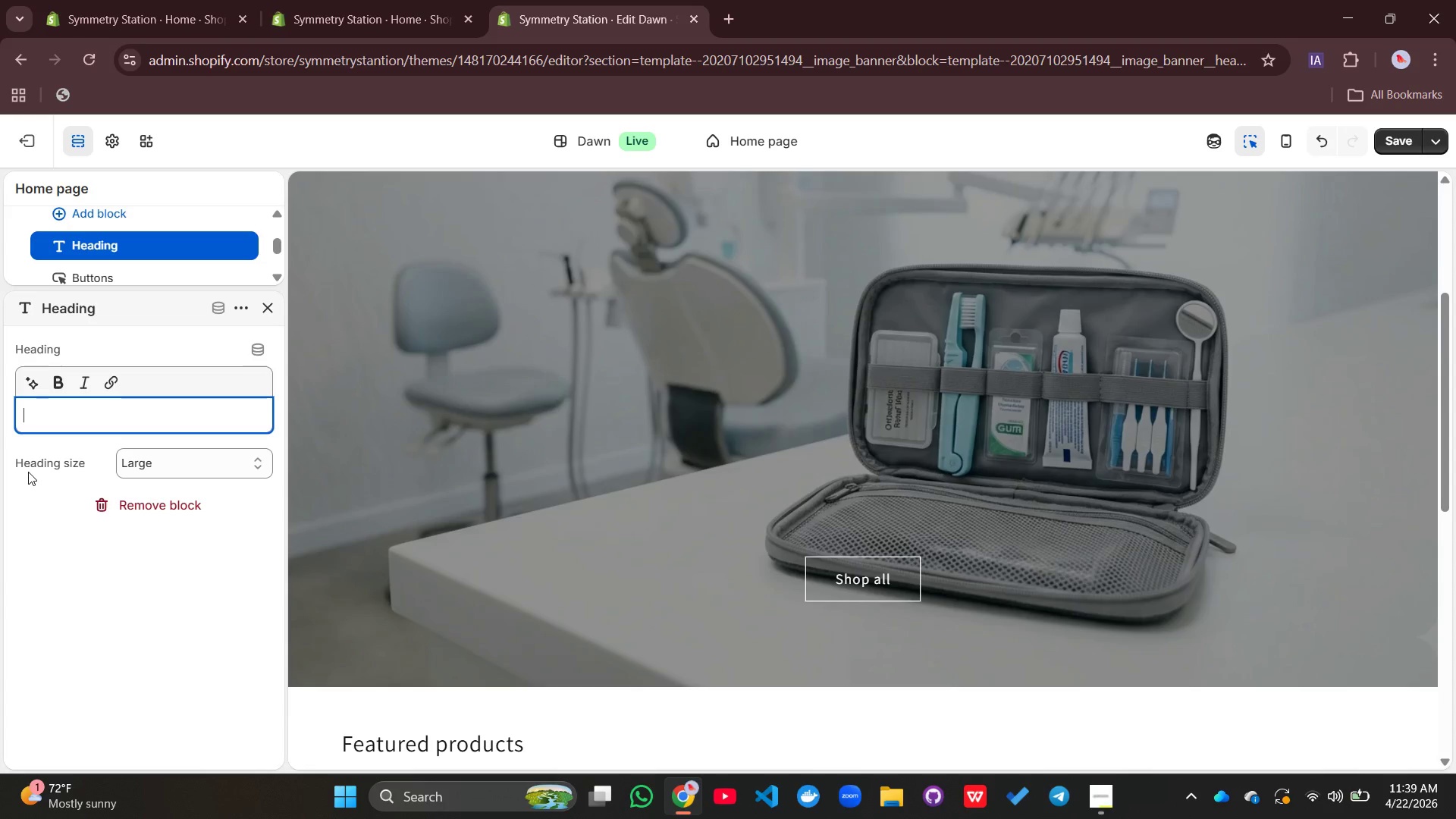 
type(Professiona;)
key(Backspace)
type(l Orthhodontic)
 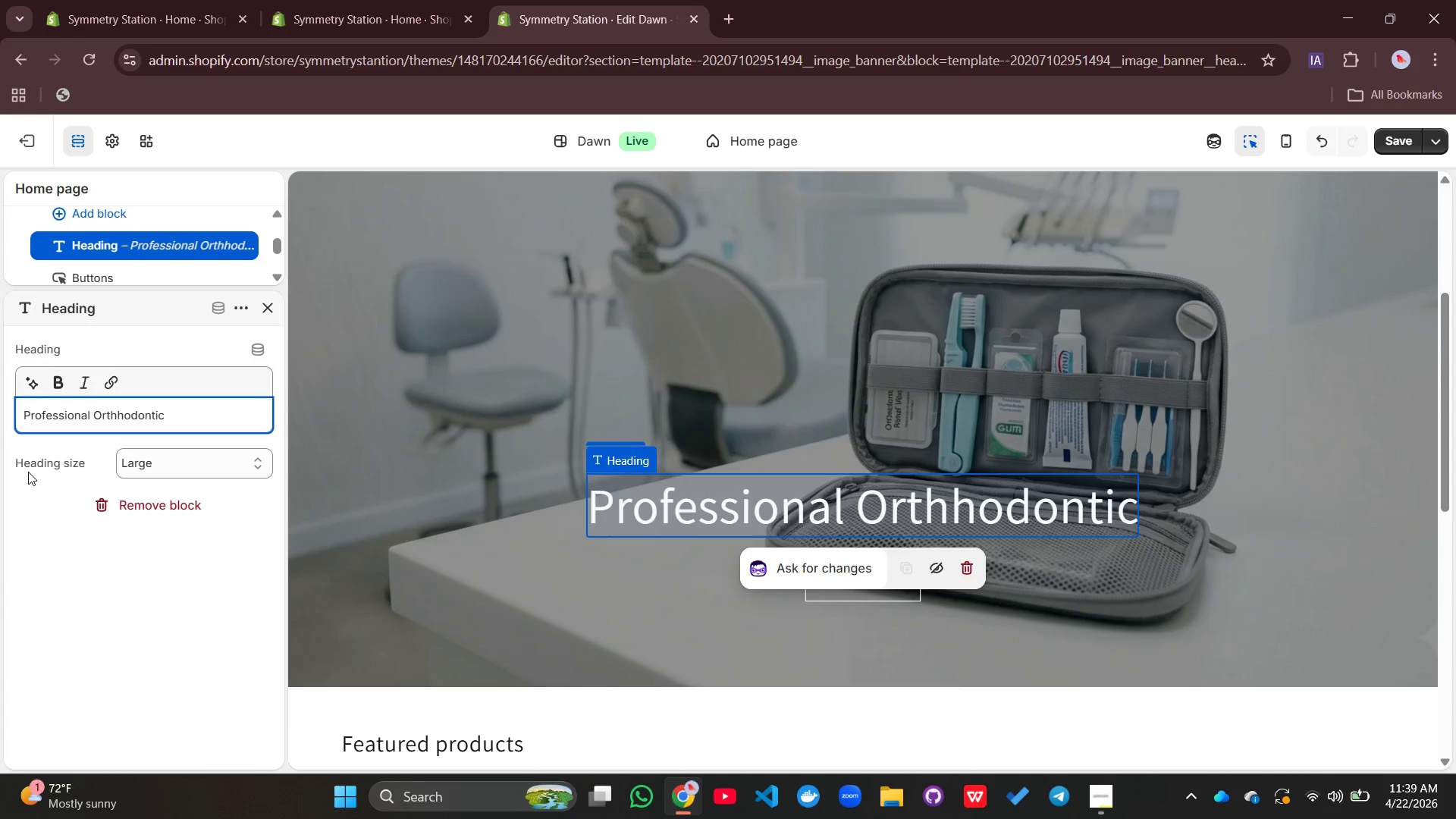 
left_click([949, 502])
 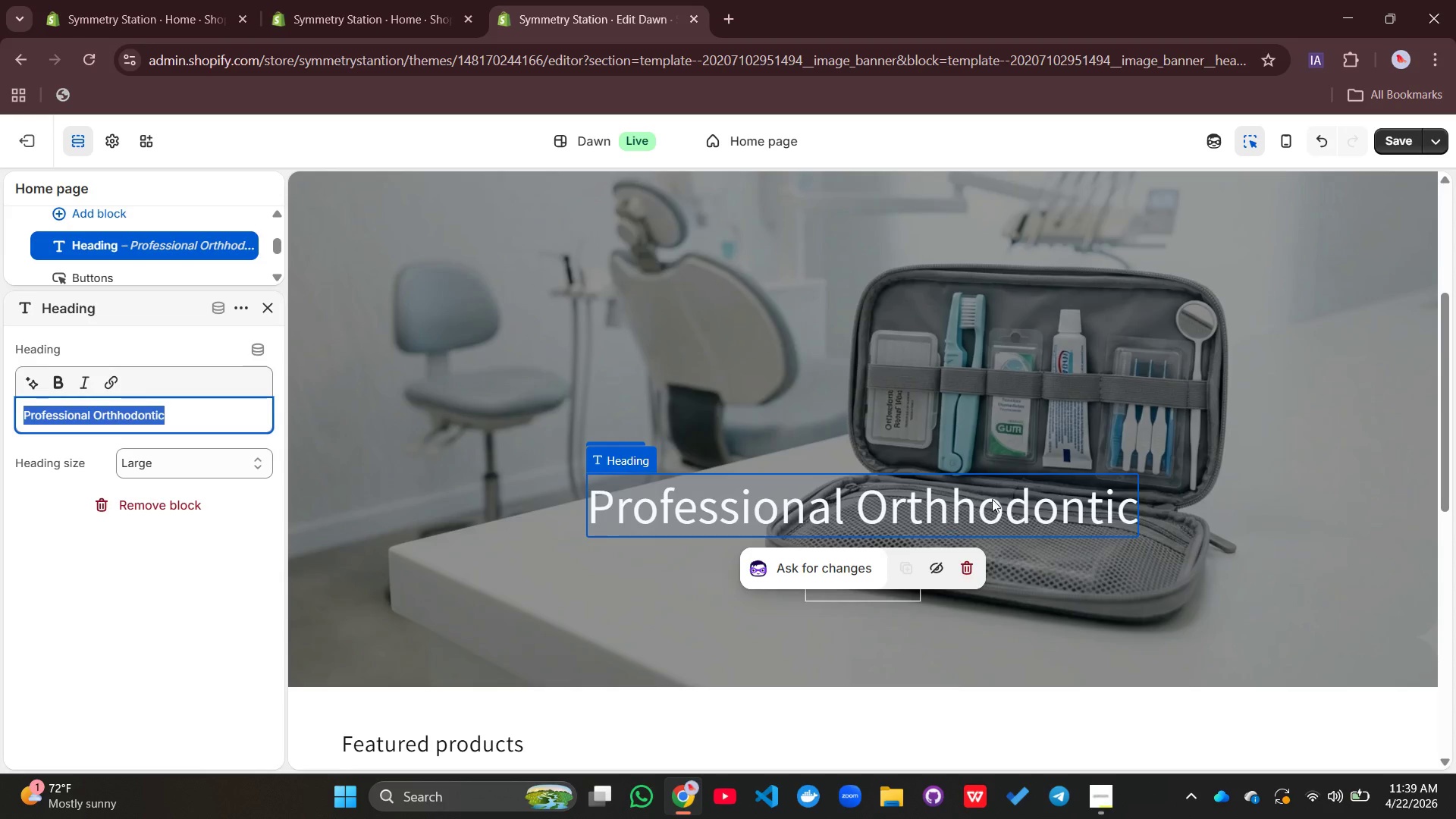 
key(ArrowLeft)
 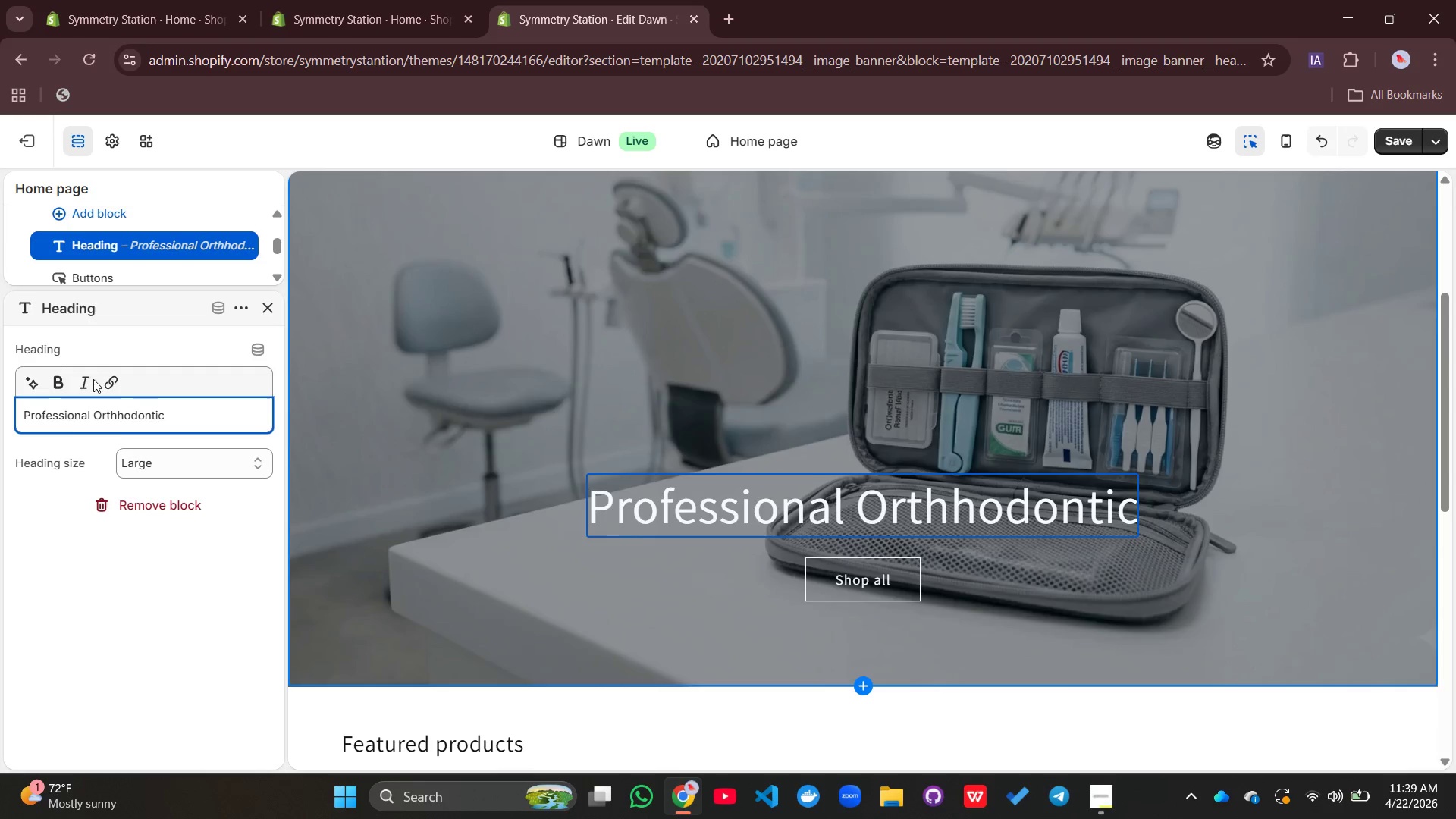 
left_click([127, 412])
 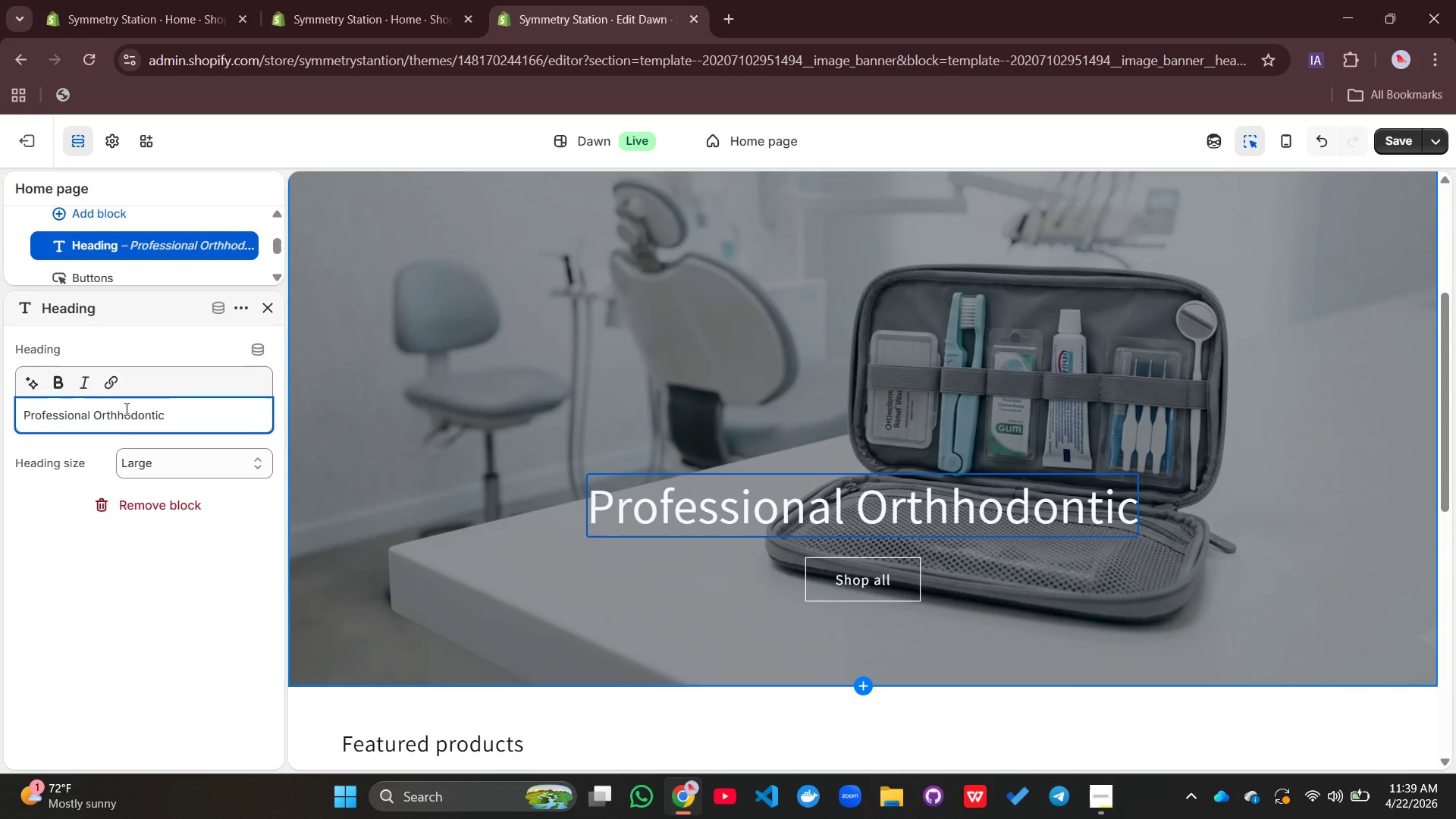 
key(Backspace)
 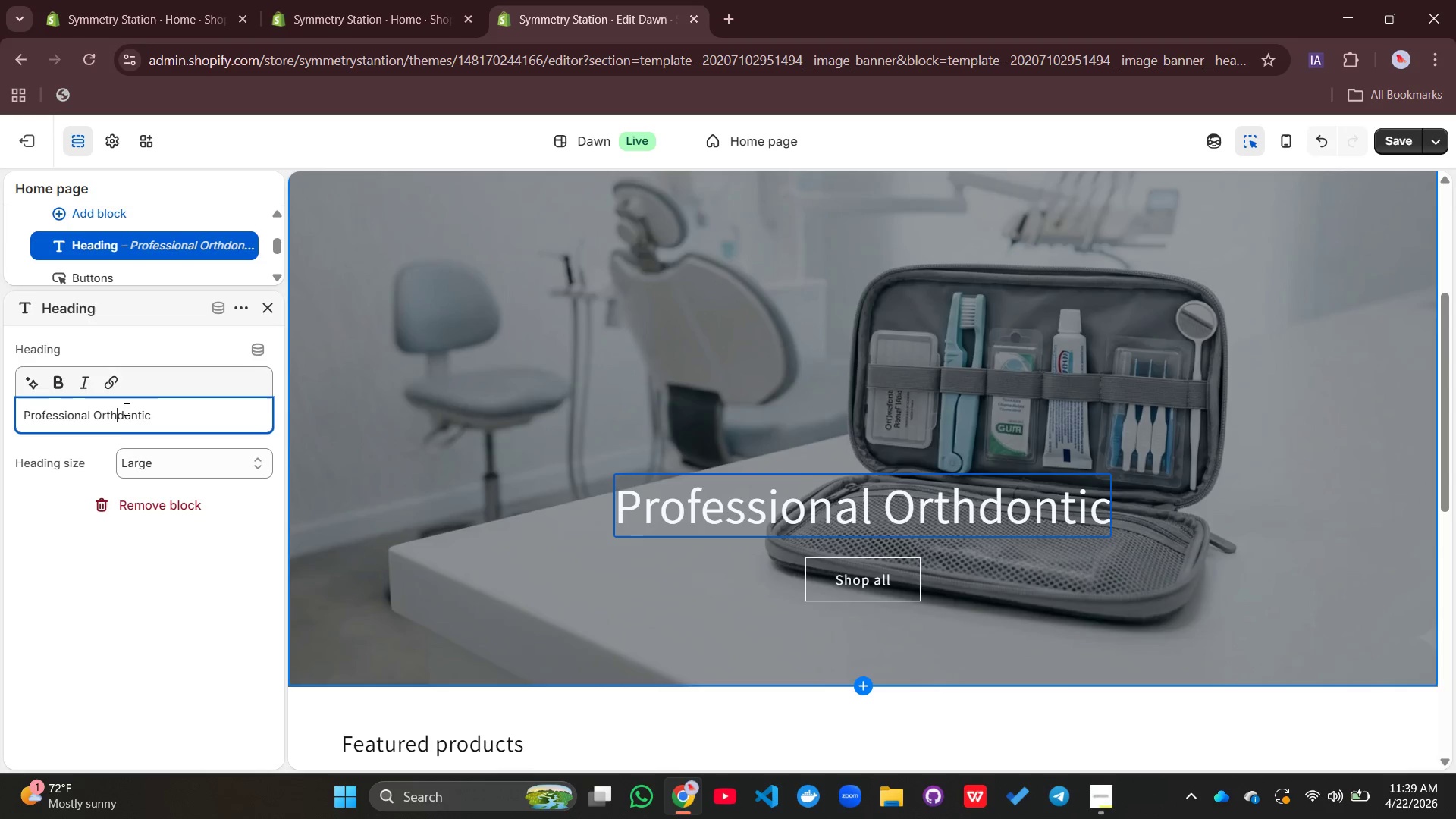 
key(Backspace)
 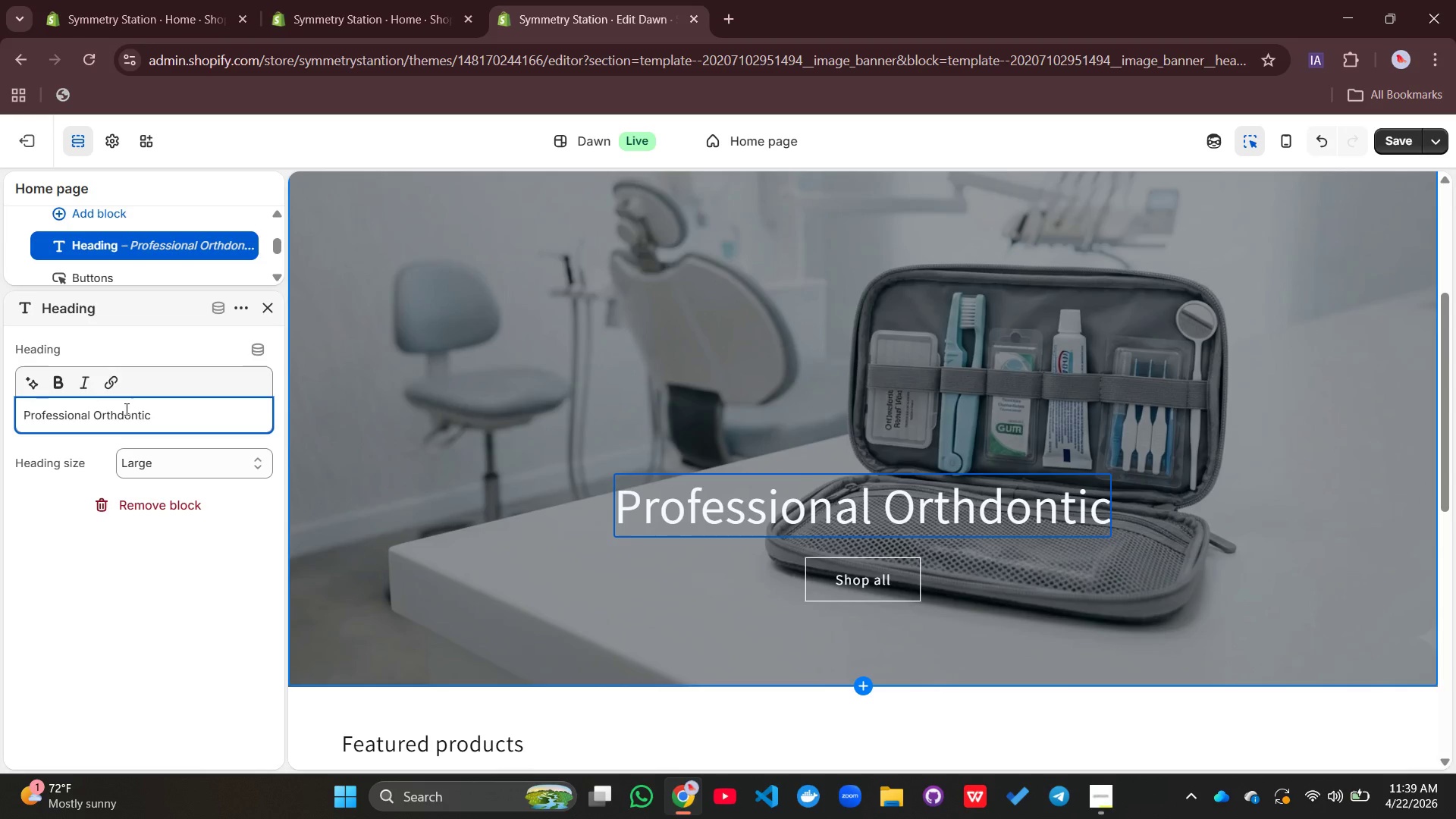 
key(O)
 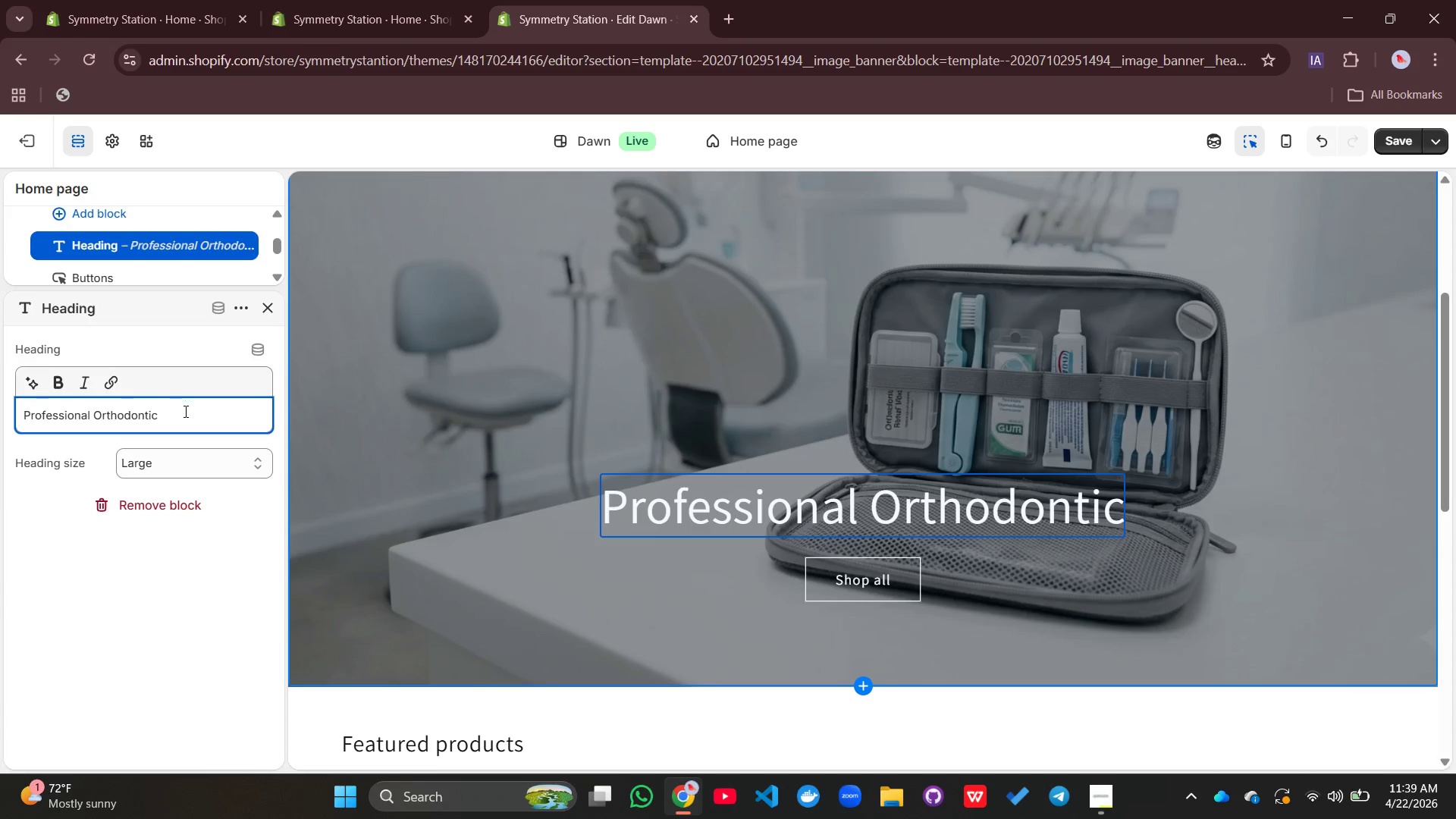 
left_click([185, 412])
 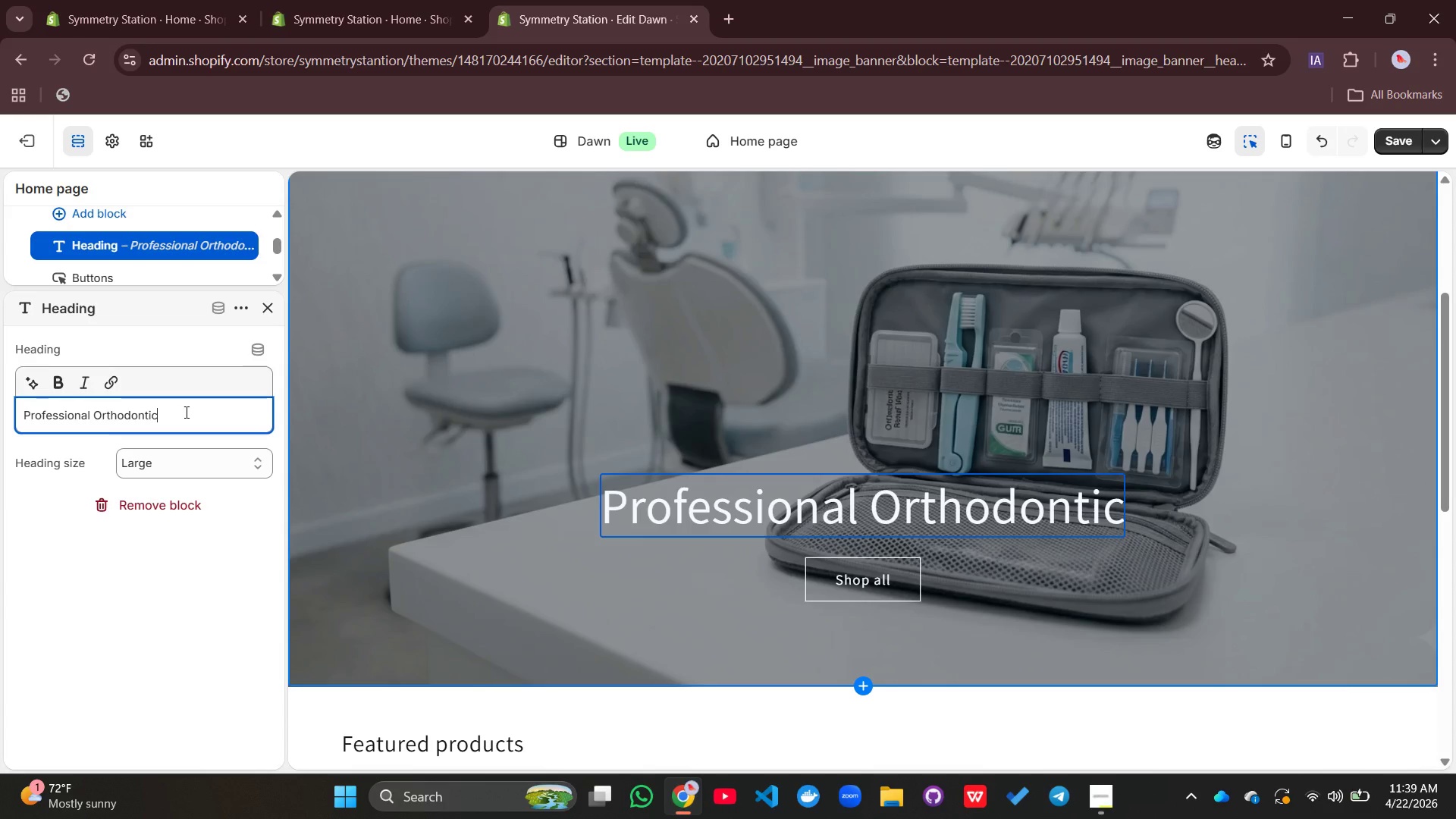 
type( Patient Starter KIts)
 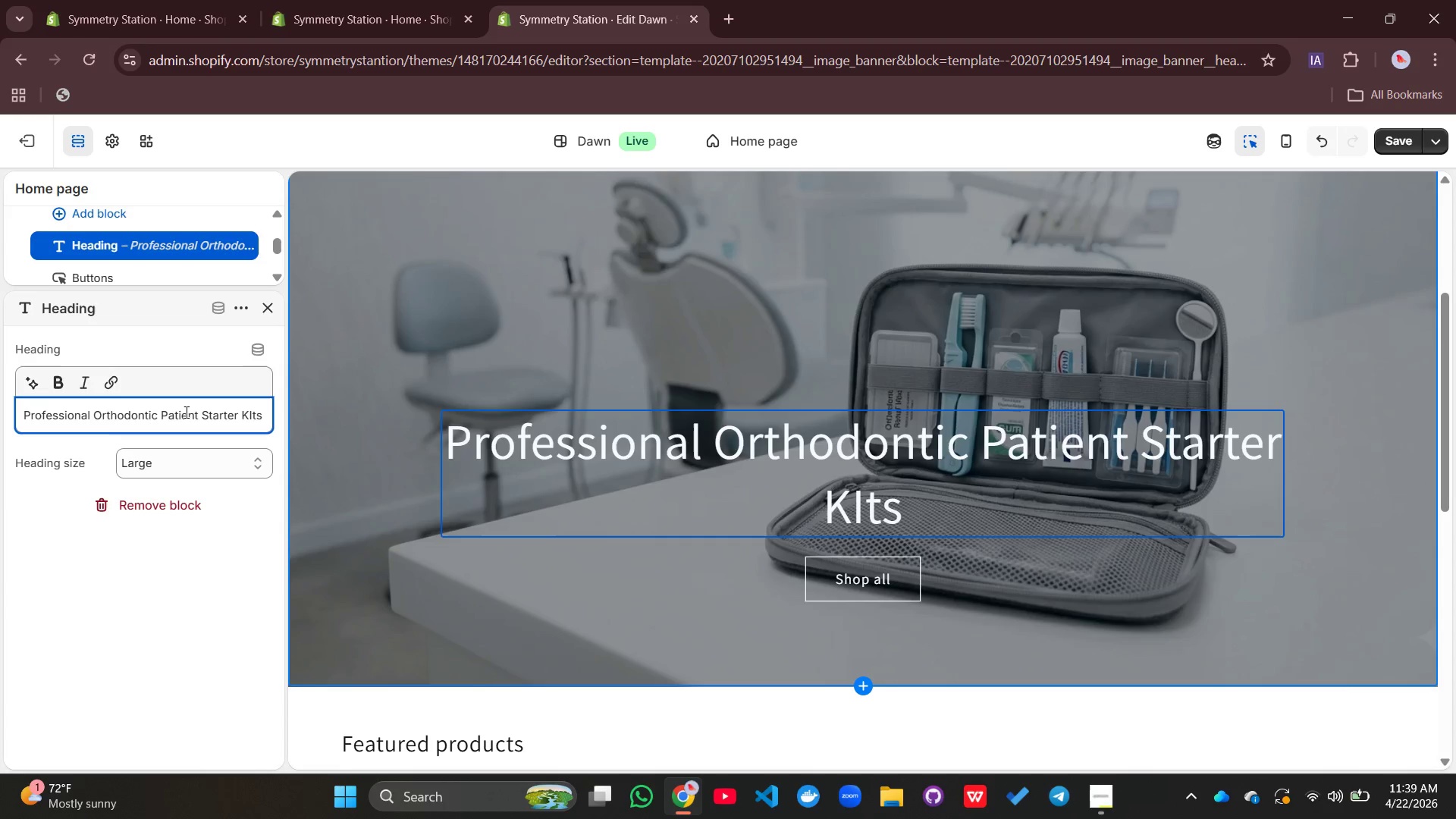 
left_click([632, 604])
 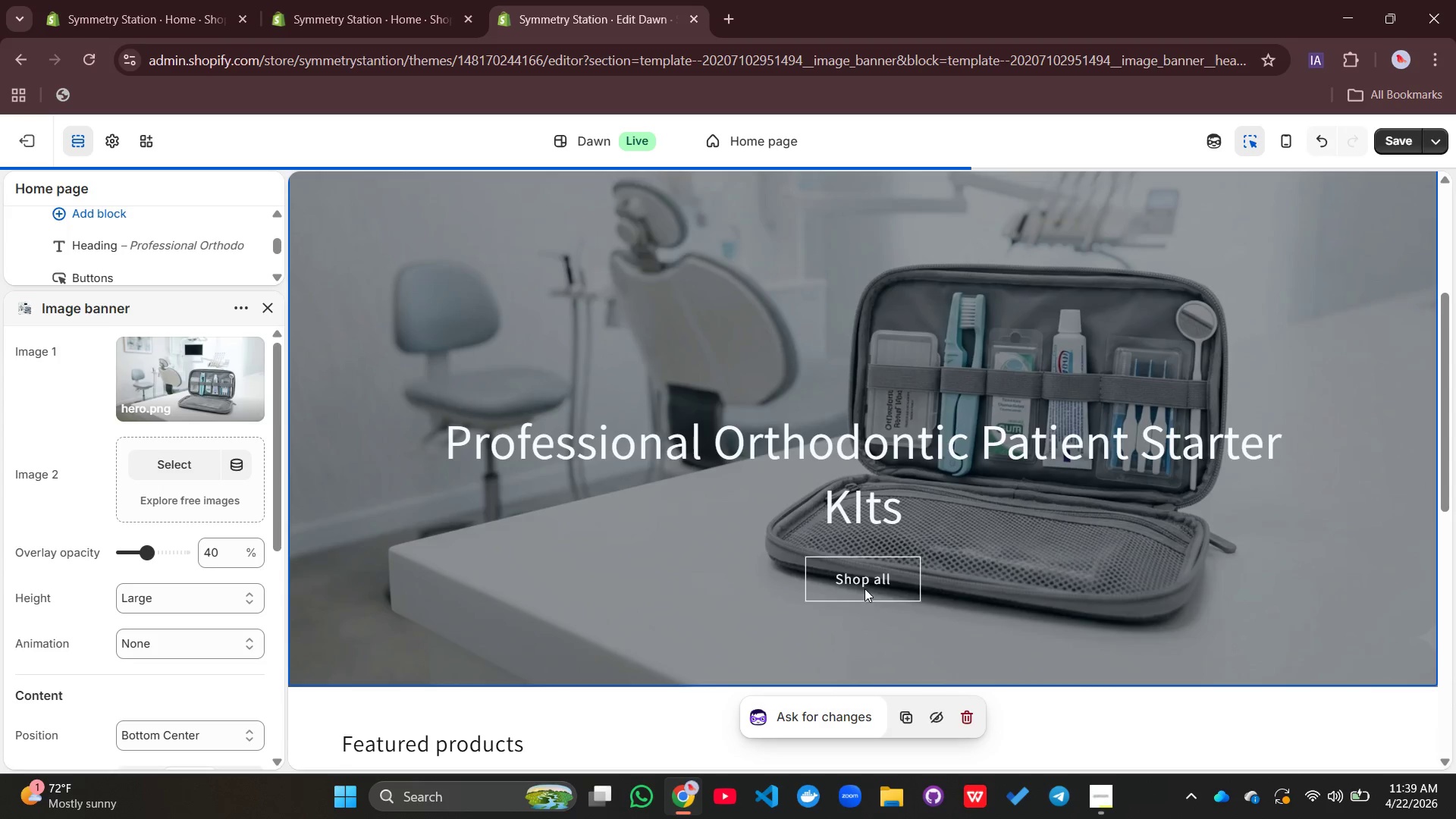 
left_click([861, 581])
 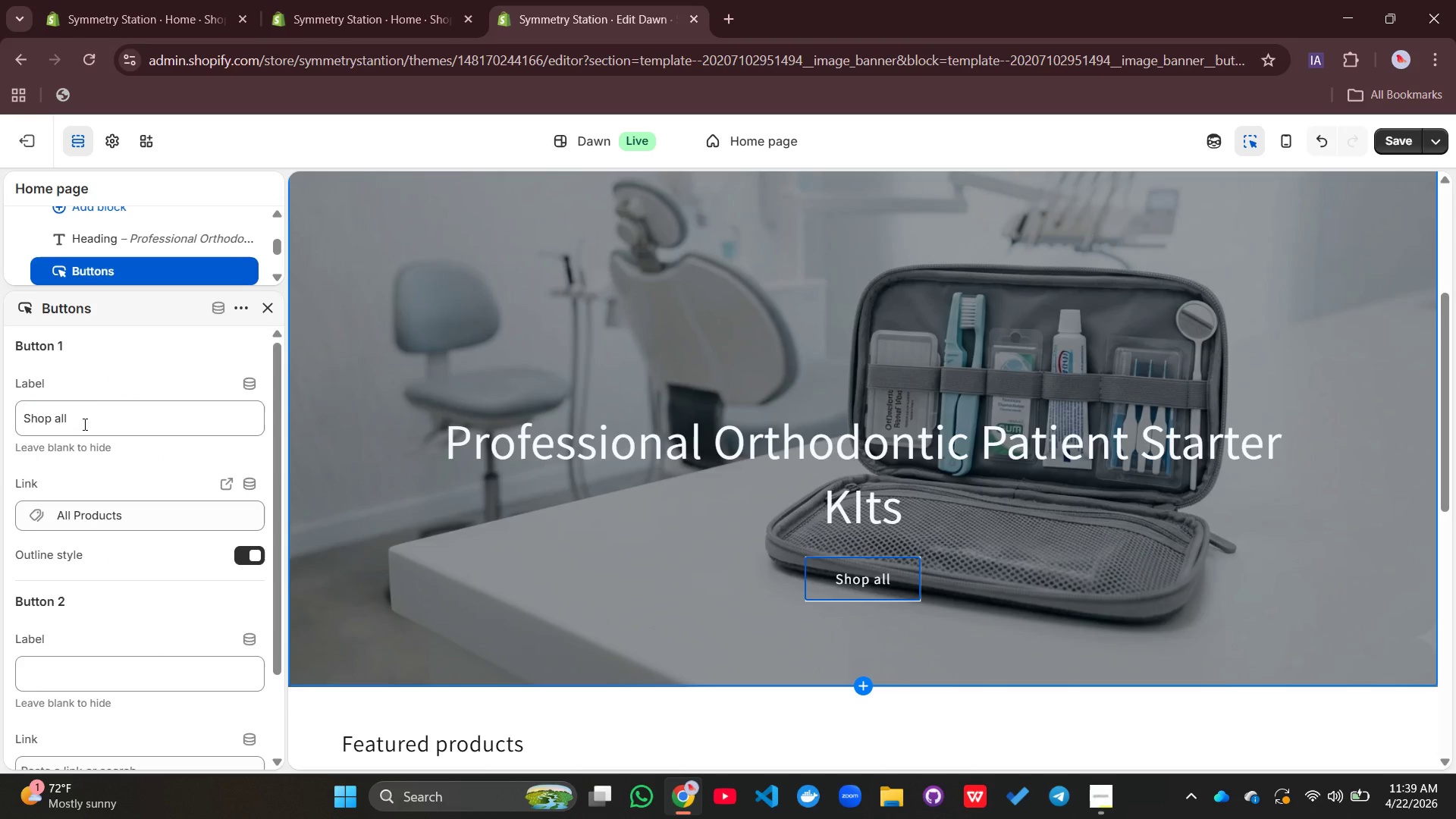 
left_click_drag(start_coordinate=[83, 422], to_coordinate=[0, 406])
 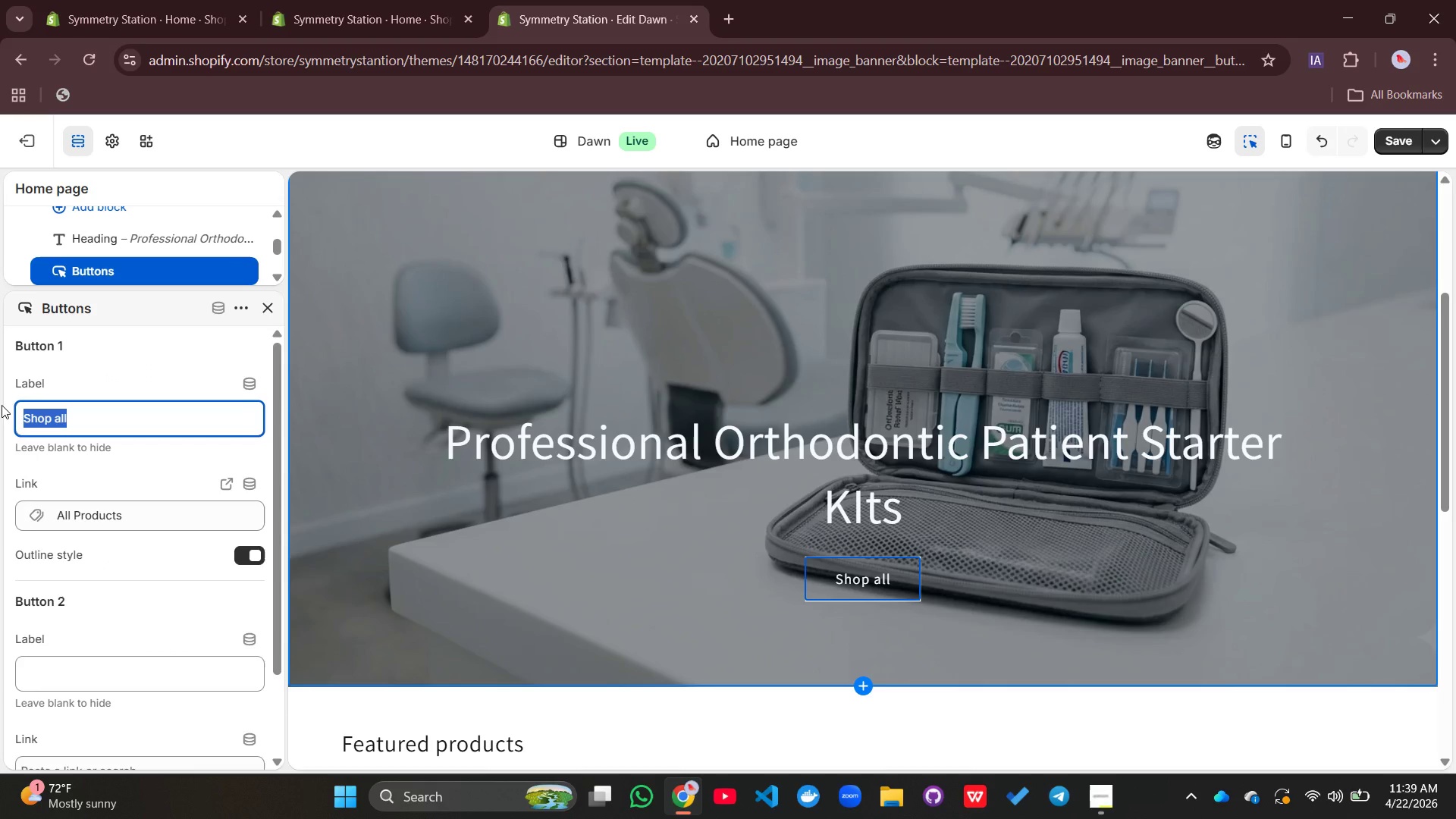 
type(Shop Kits)
 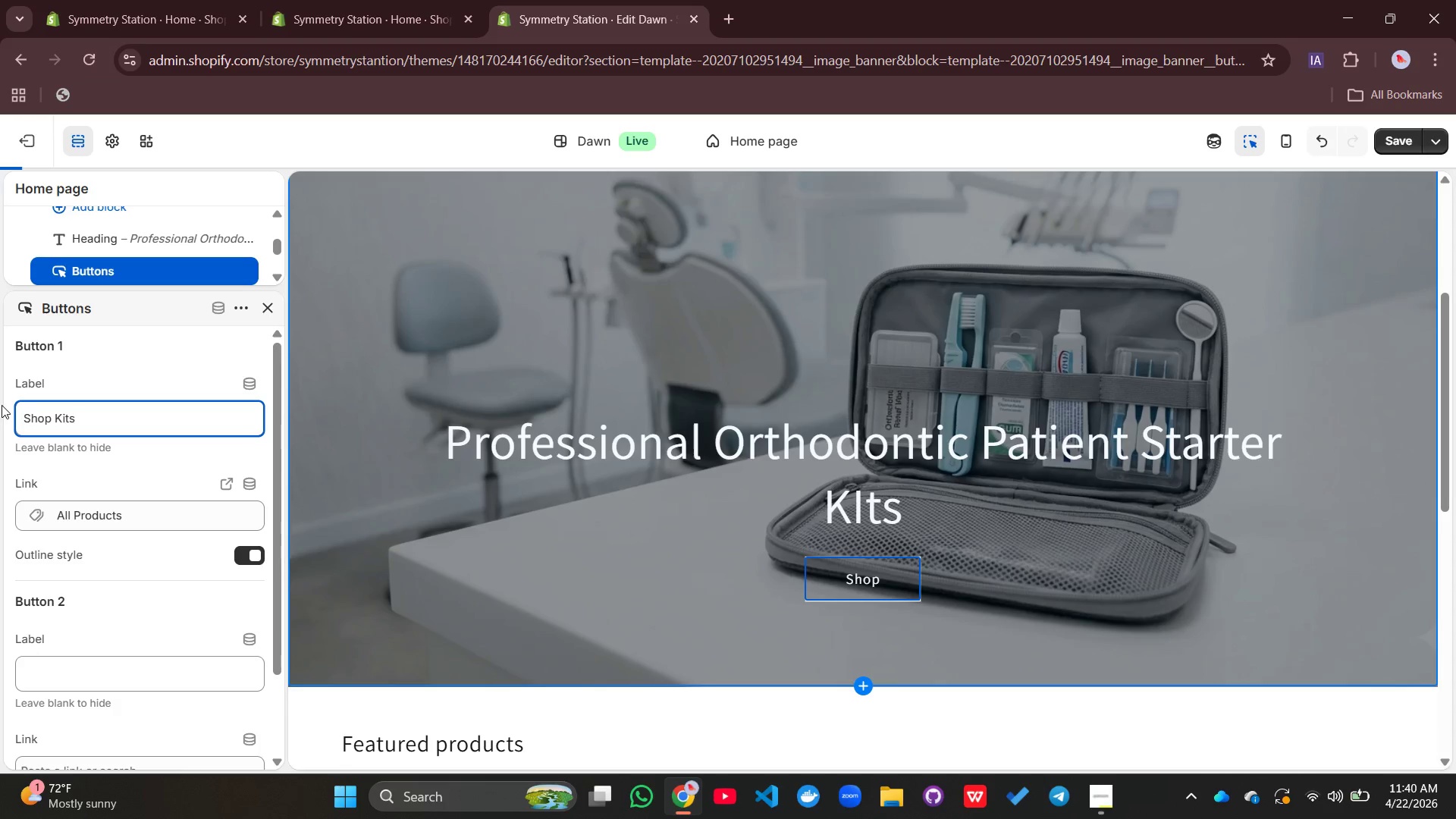 
left_click([618, 603])
 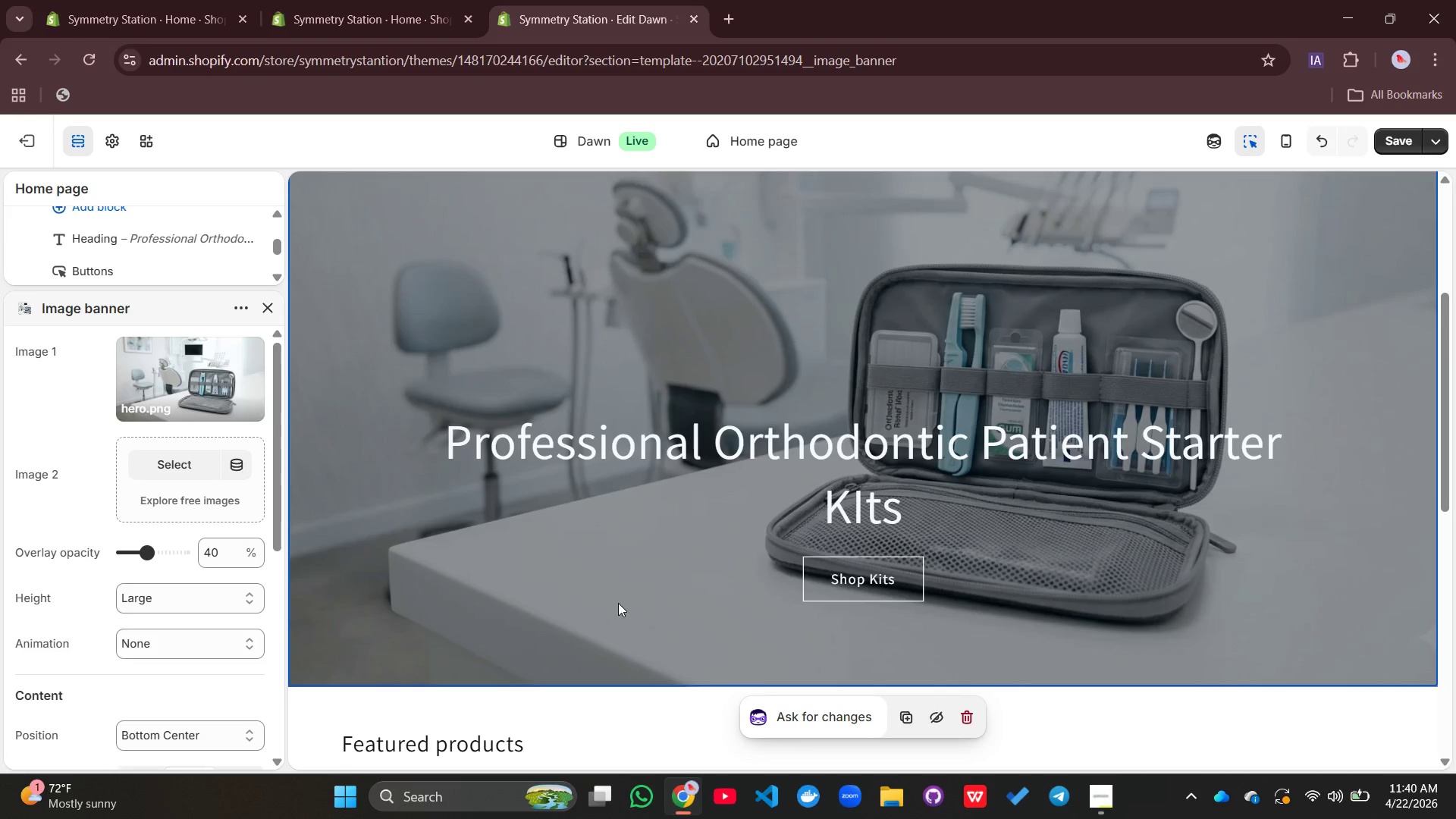 
scroll: coordinate [143, 563], scroll_direction: down, amount: 10.0
 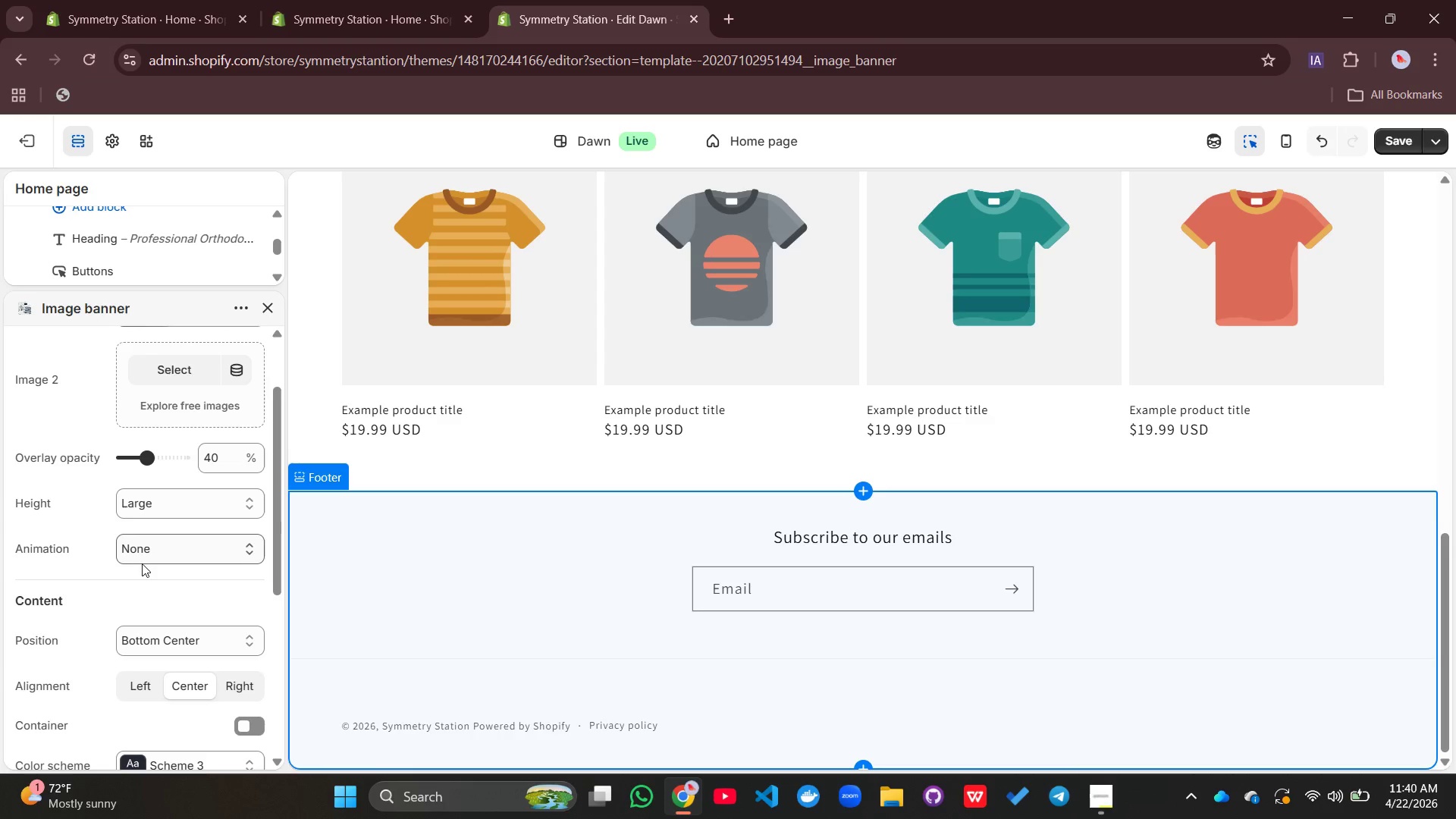 
scroll: coordinate [822, 693], scroll_direction: up, amount: 9.0
 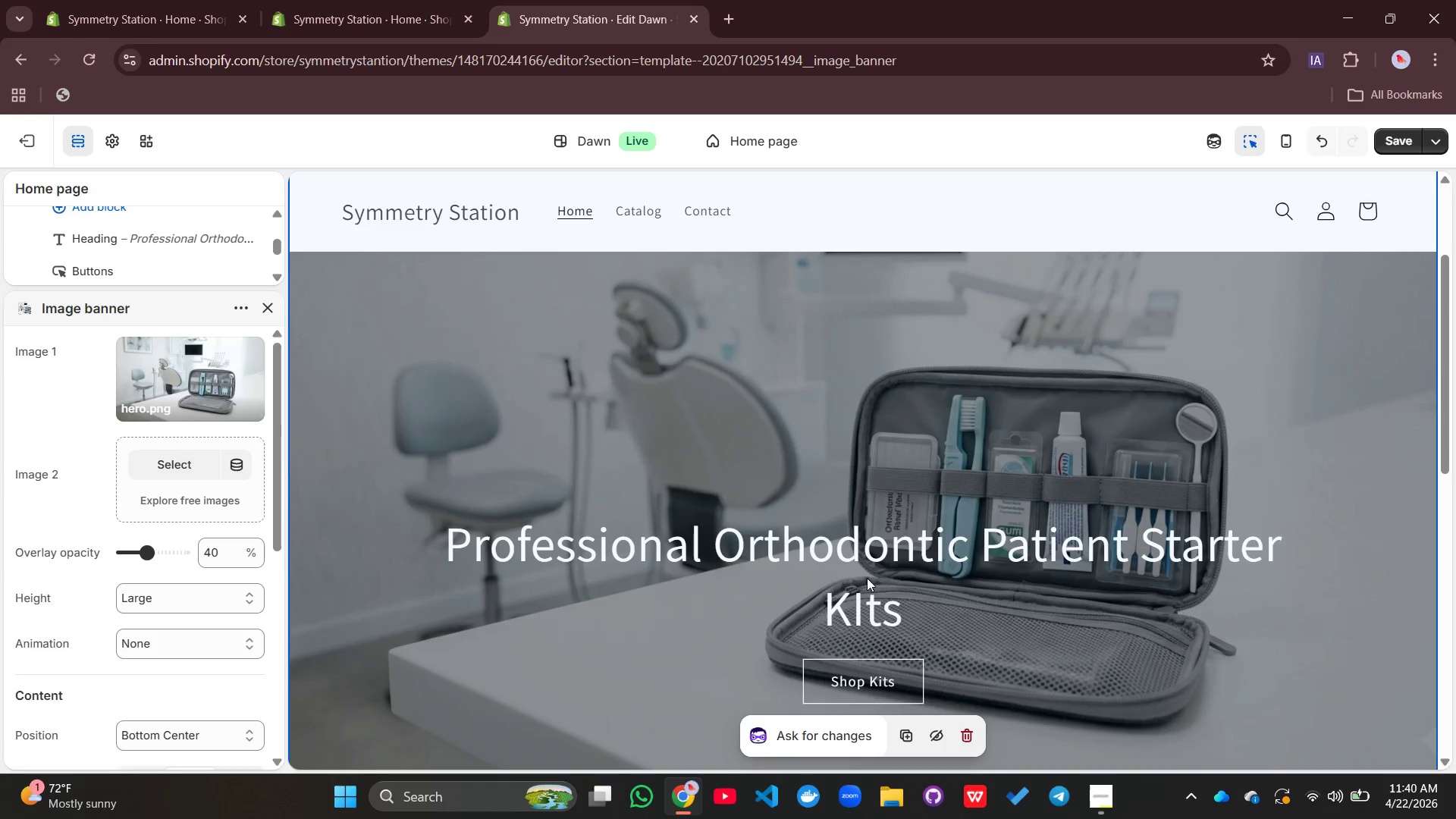 
left_click([623, 326])
 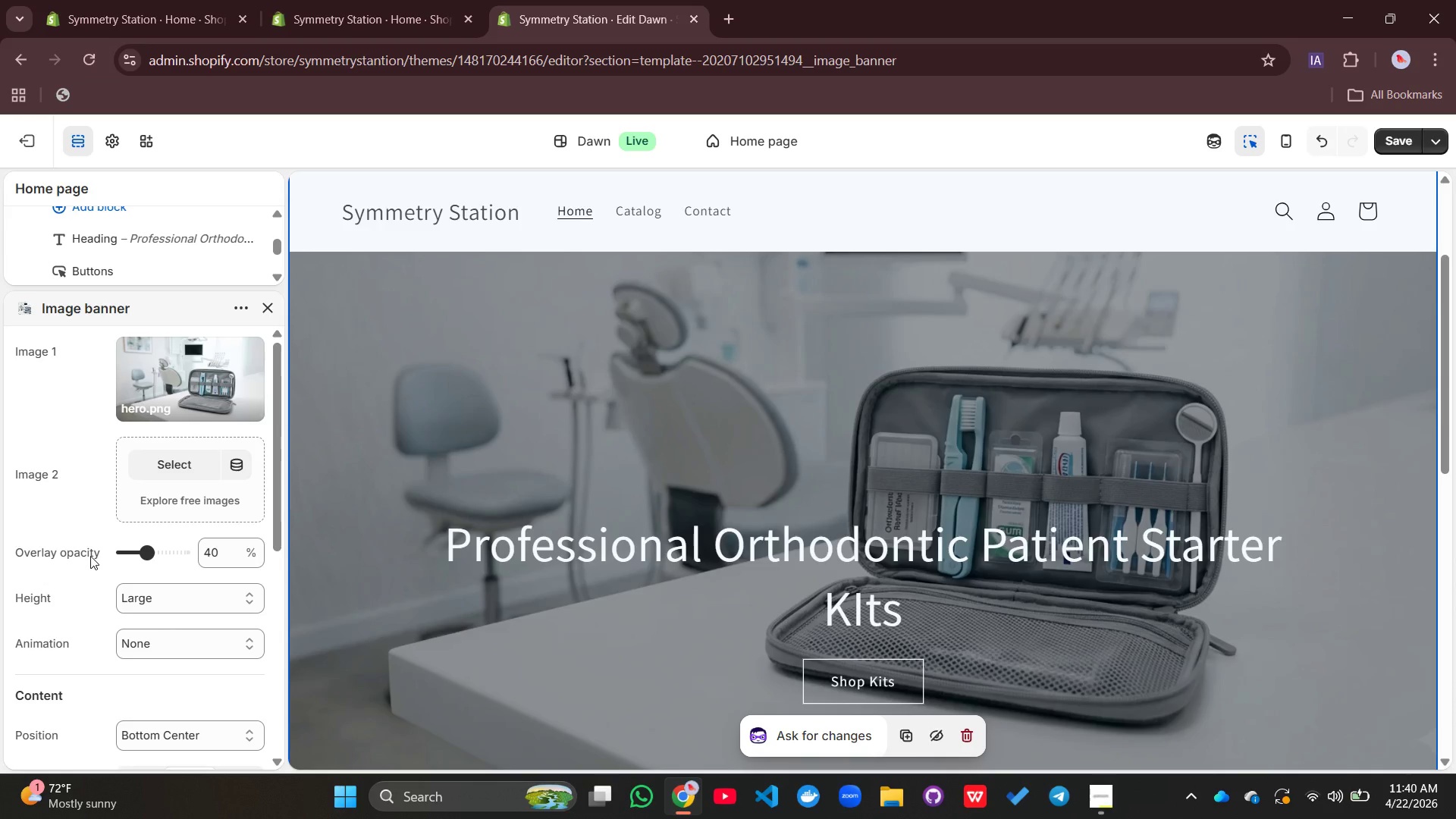 
scroll: coordinate [90, 556], scroll_direction: down, amount: 1.0
 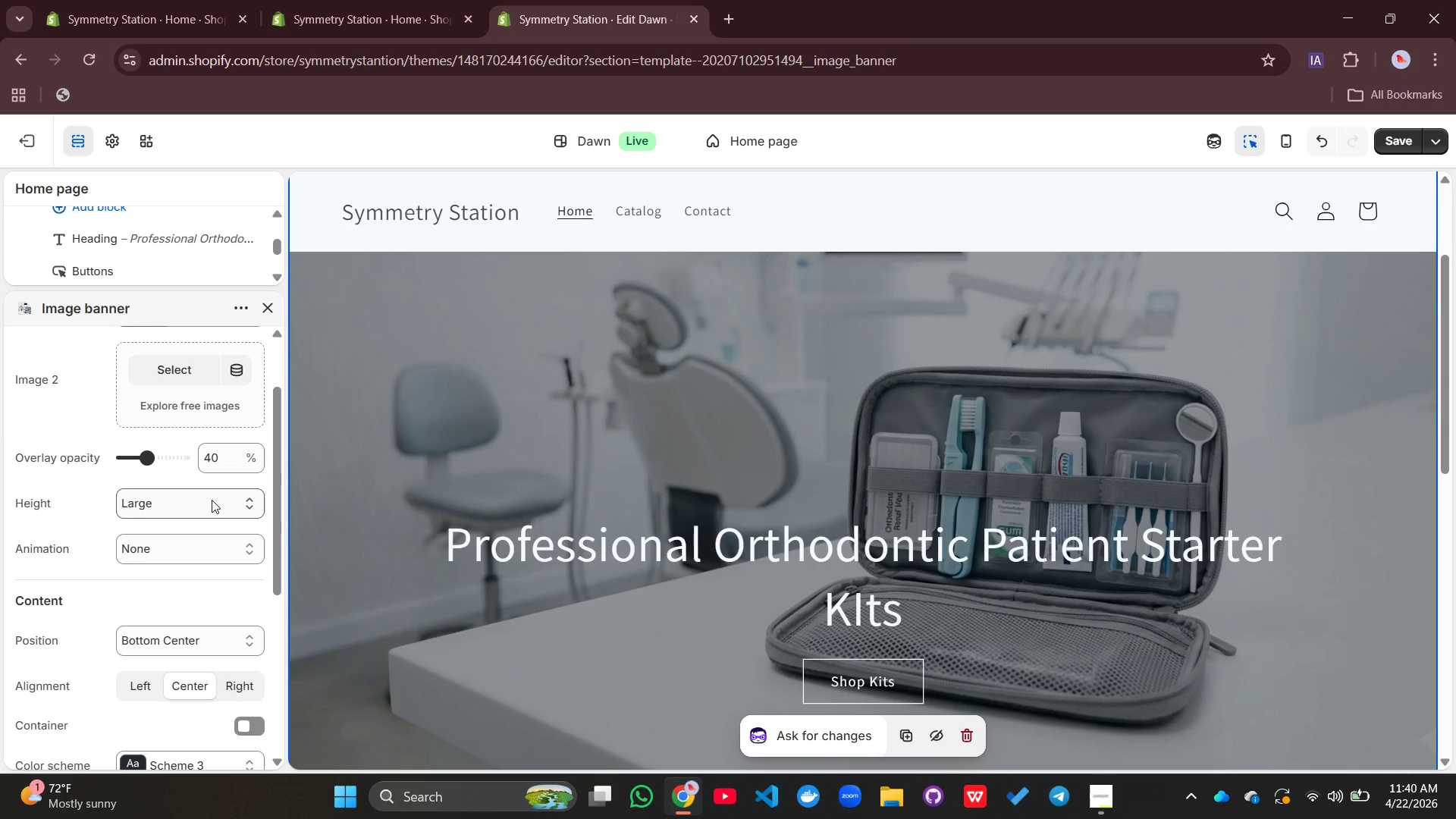 
left_click([212, 500])
 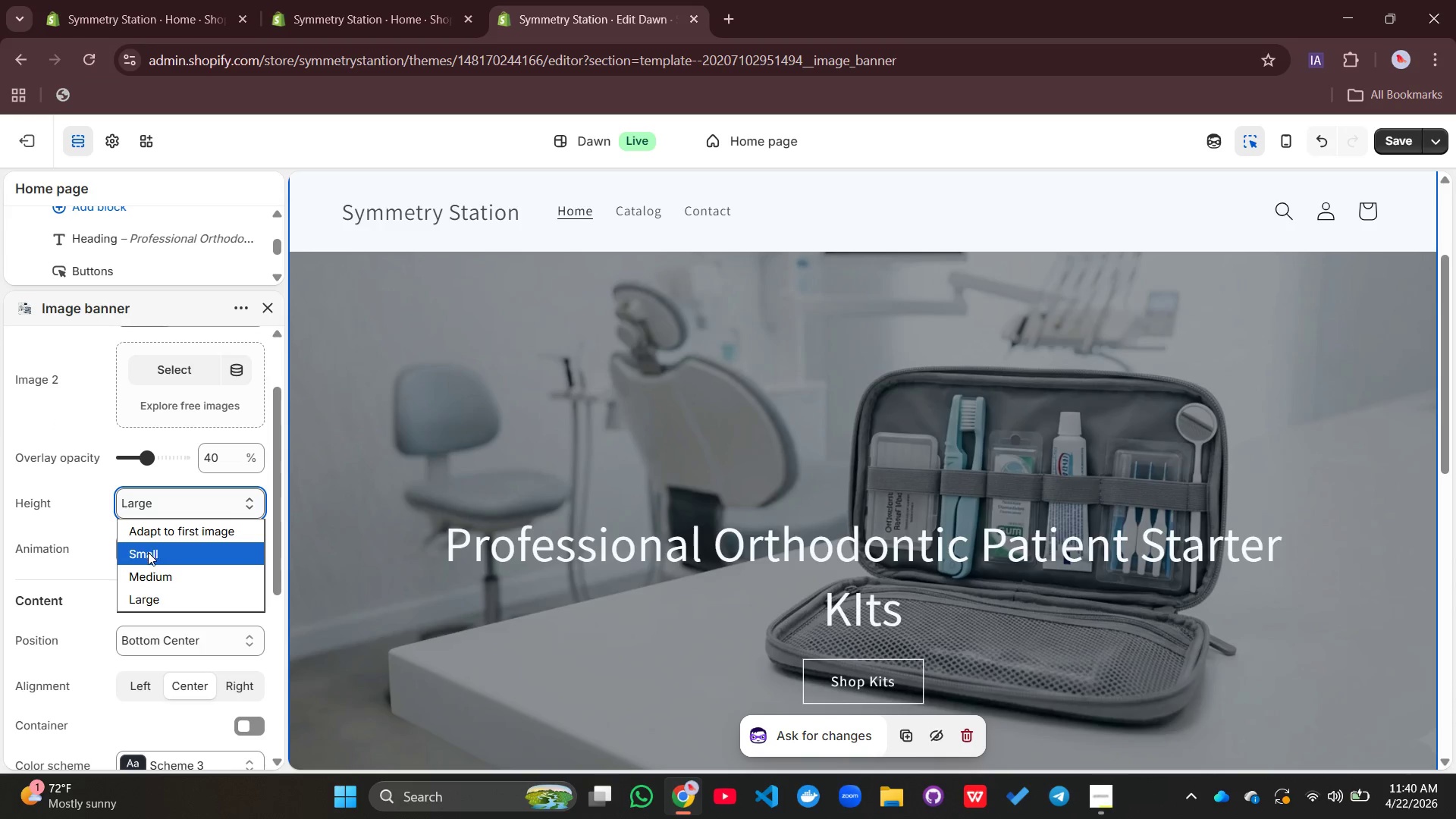 
left_click([150, 575])
 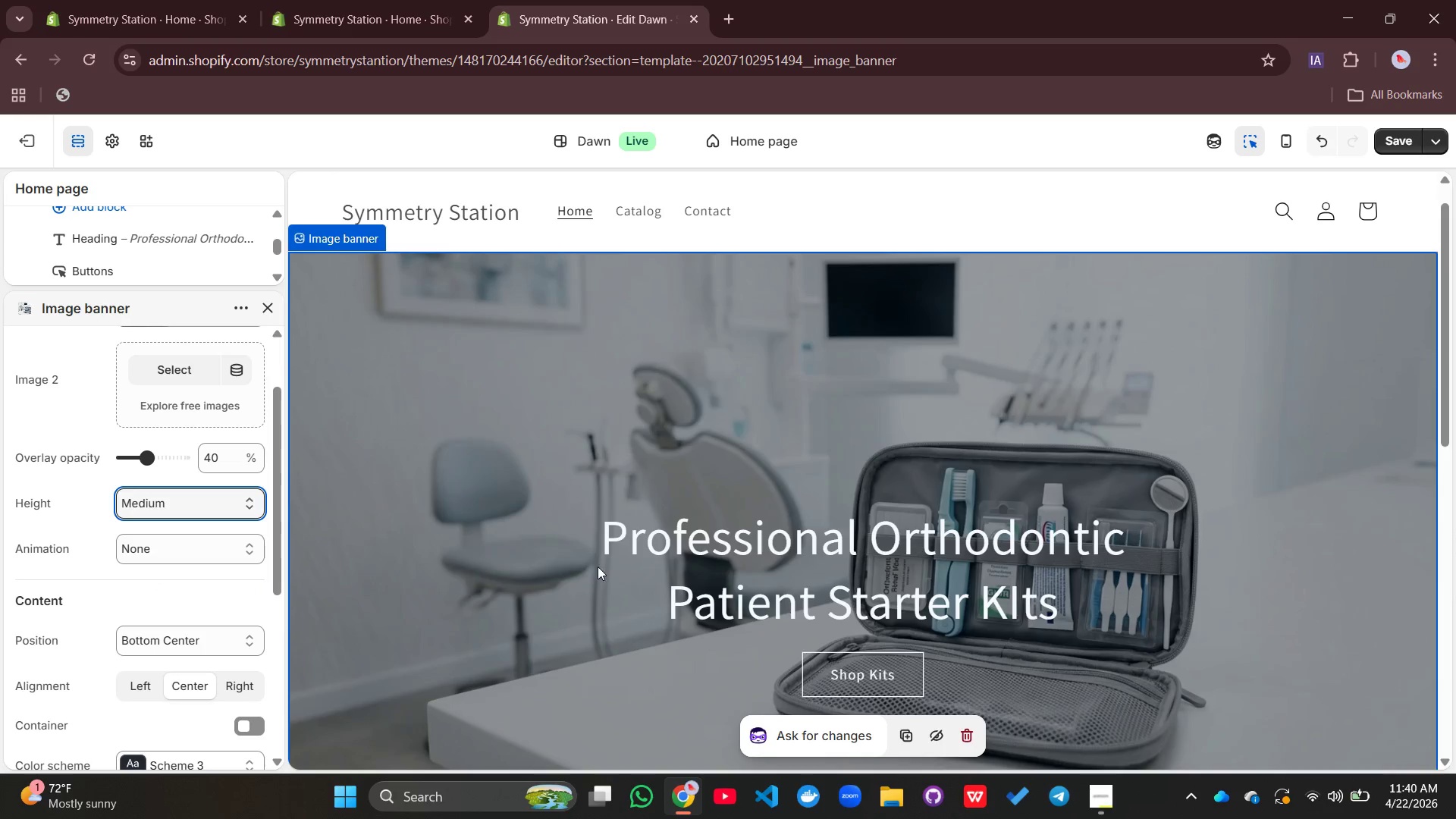 
scroll: coordinate [609, 563], scroll_direction: down, amount: 2.0
 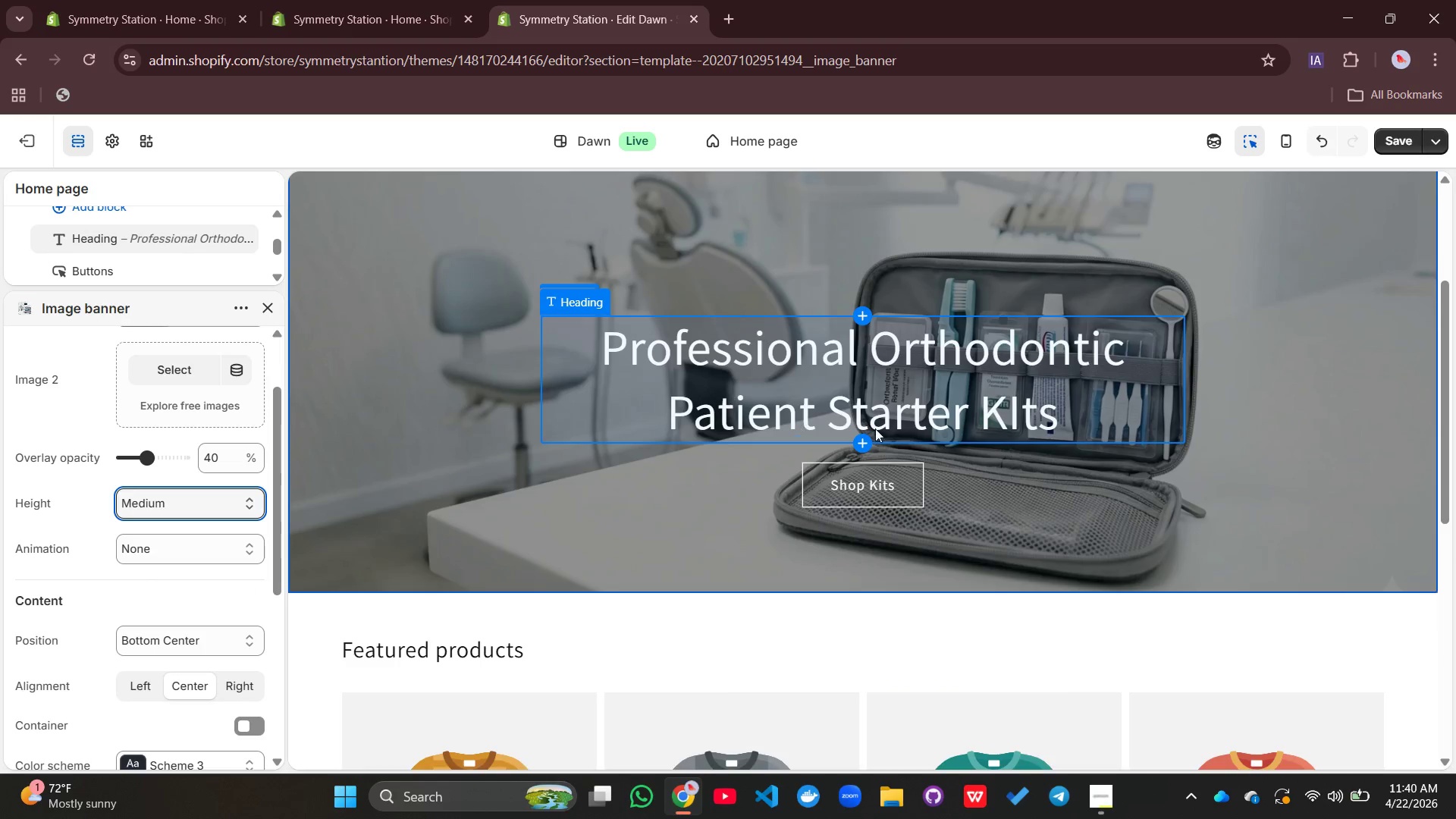 
left_click([996, 527])
 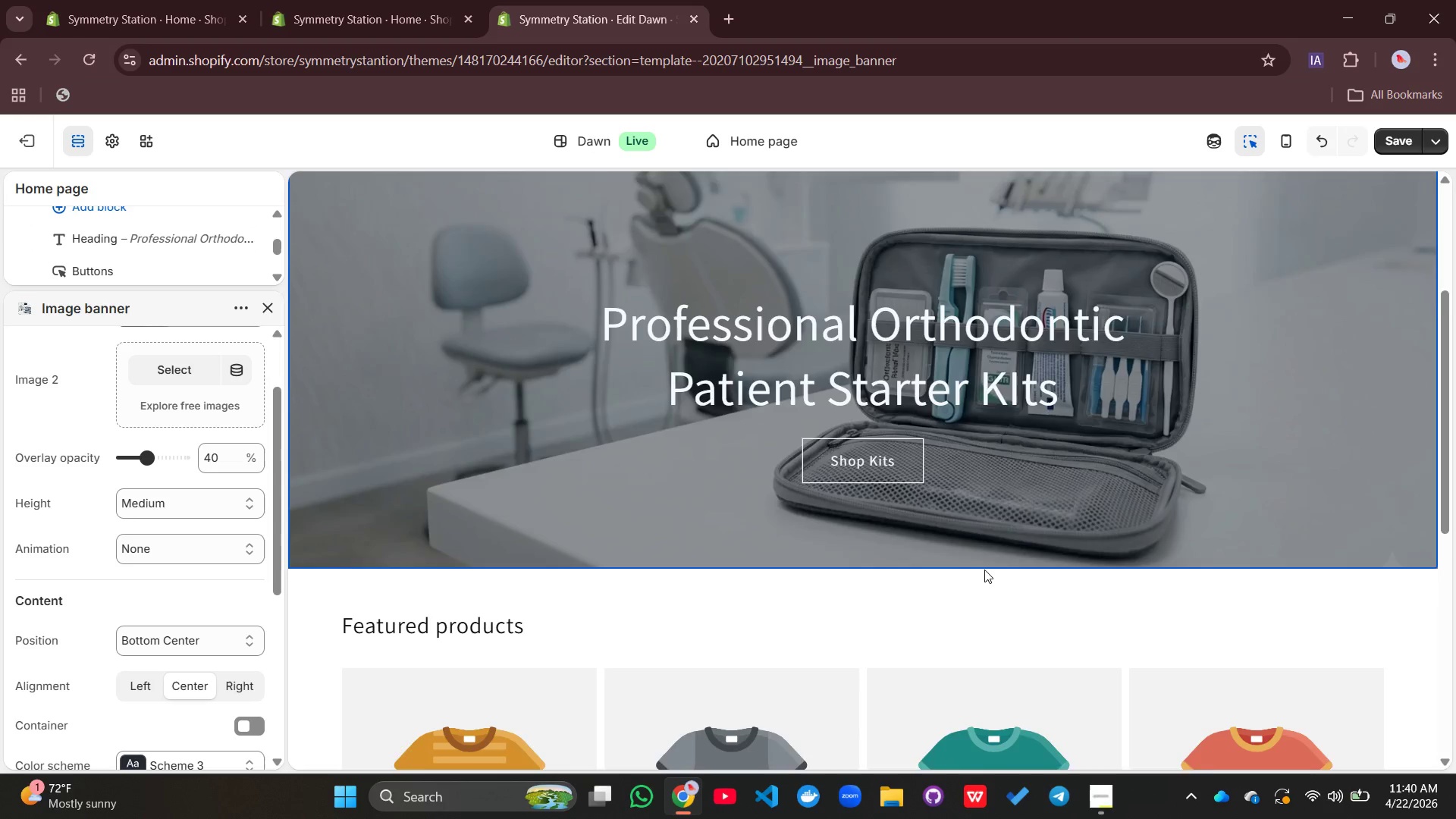 
scroll: coordinate [984, 570], scroll_direction: down, amount: 6.0
 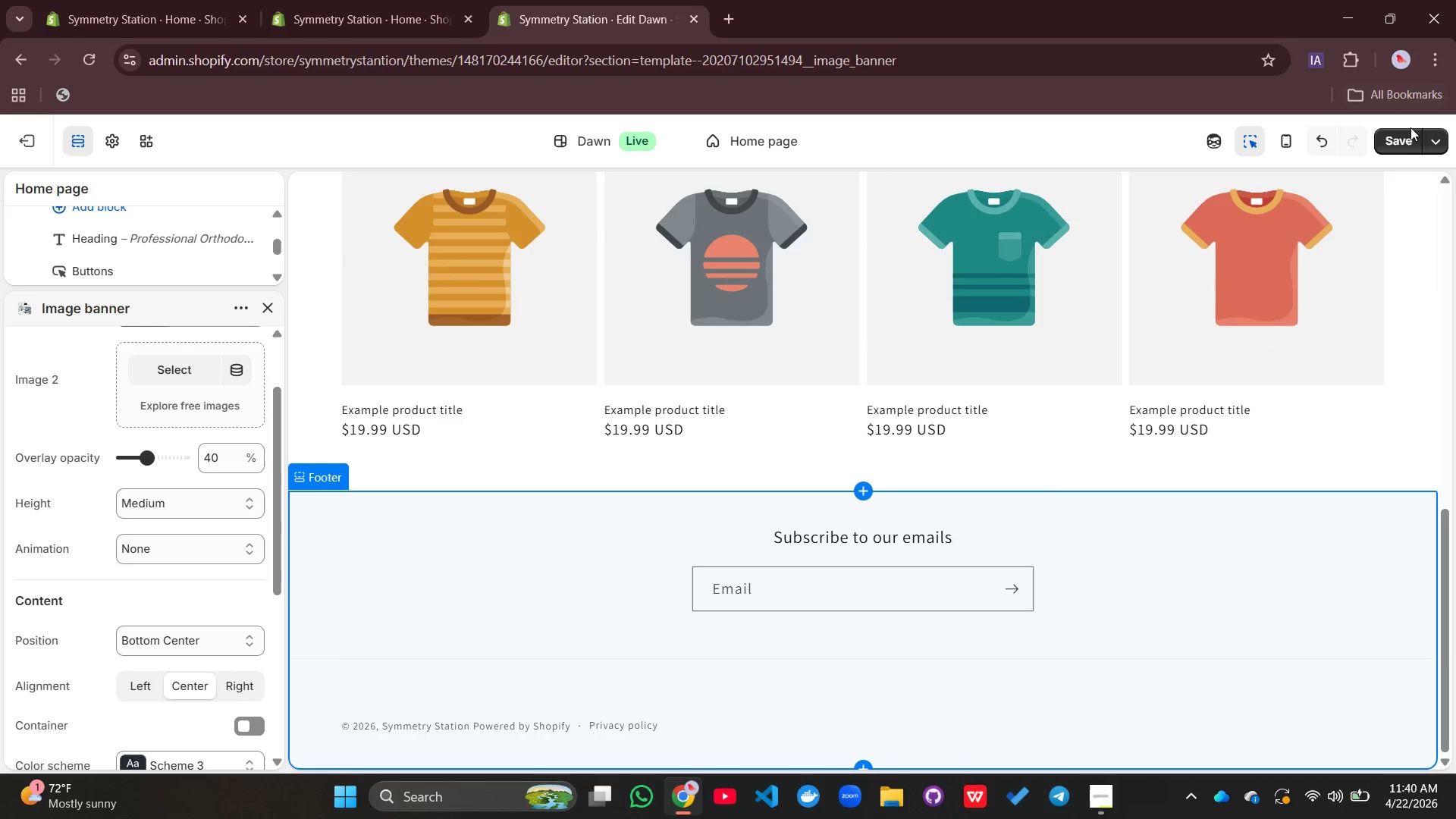 
left_click([1407, 132])
 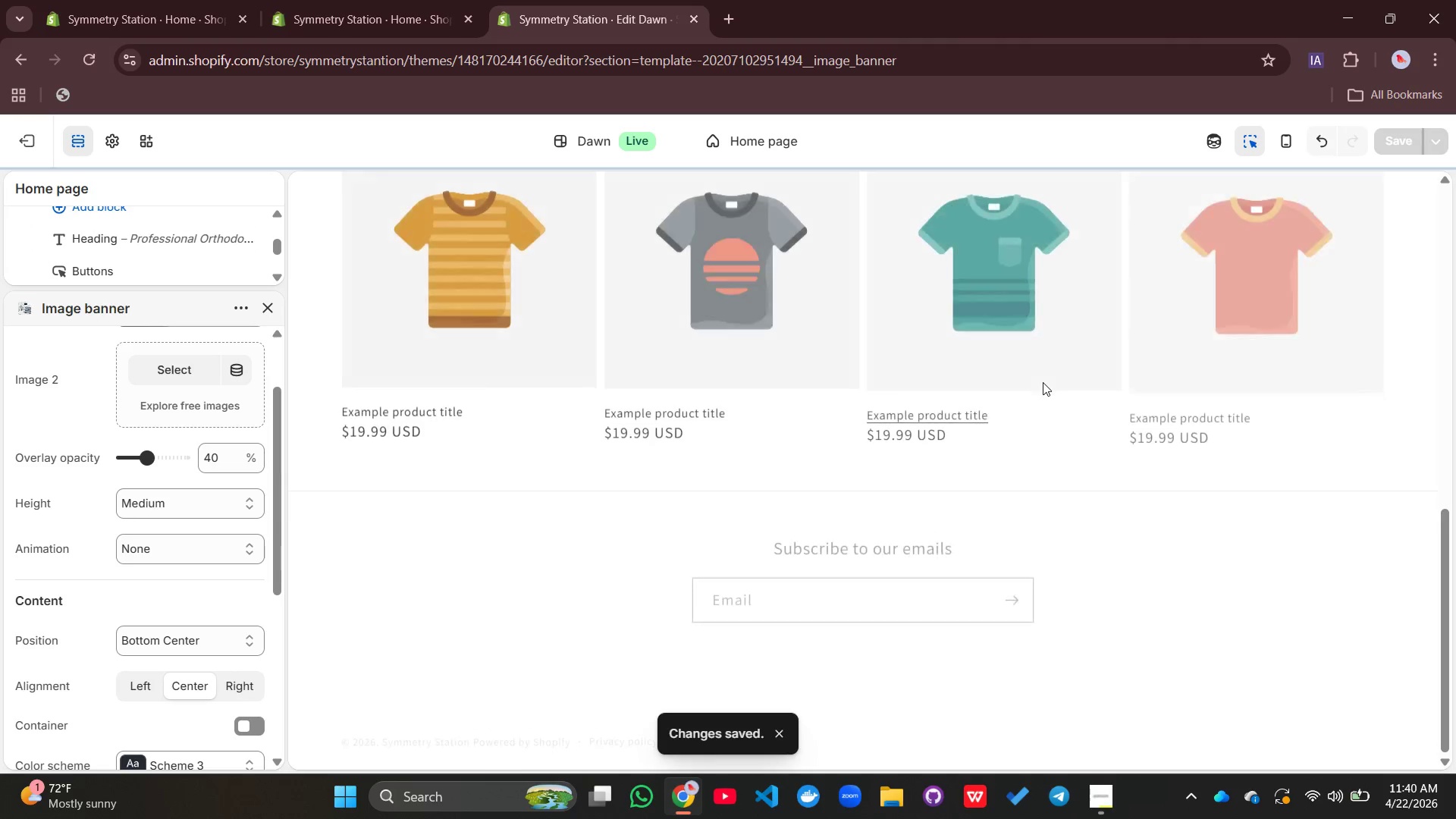 
wait(8.63)
 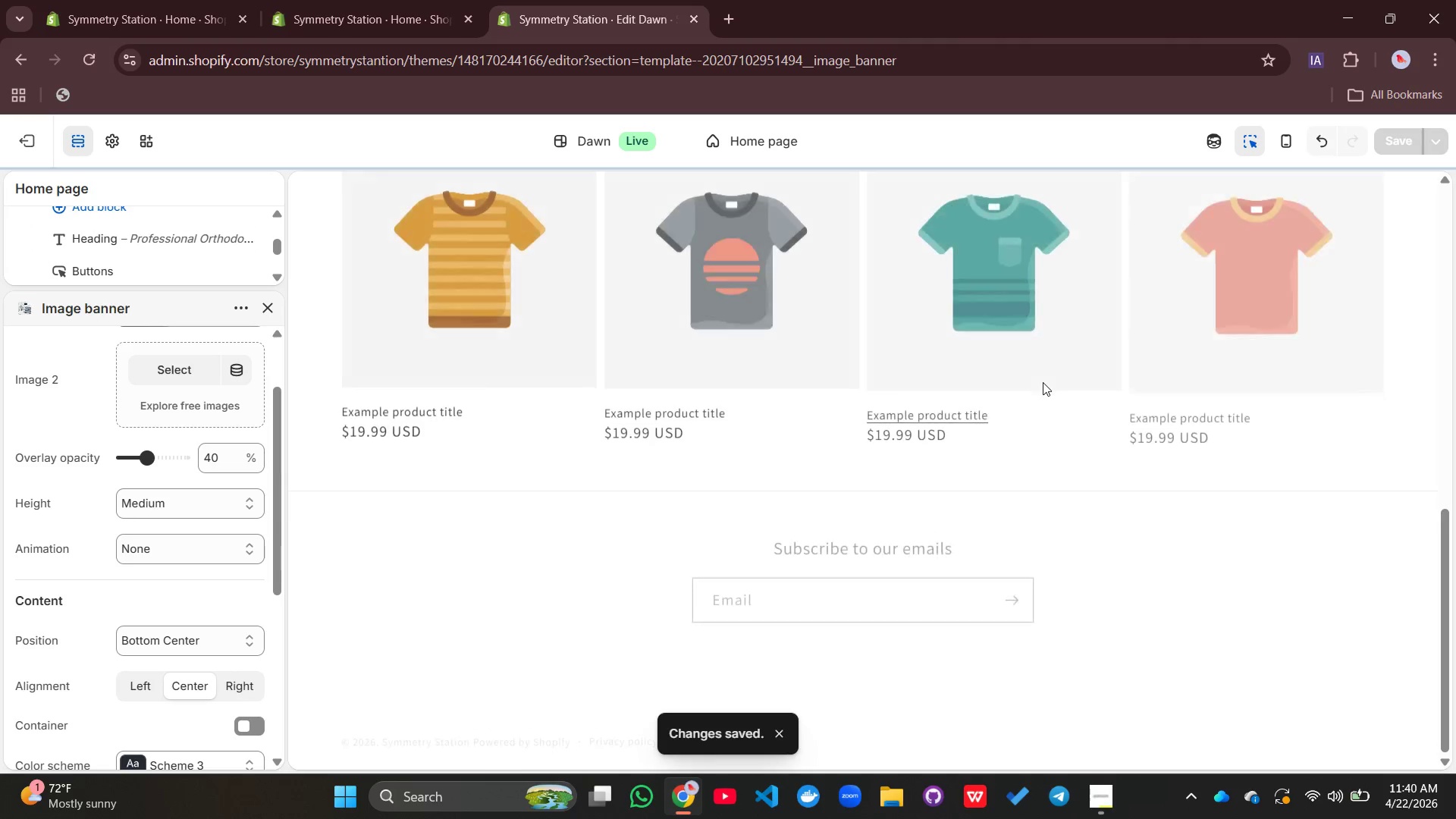 
mouse_move([48, 121])
 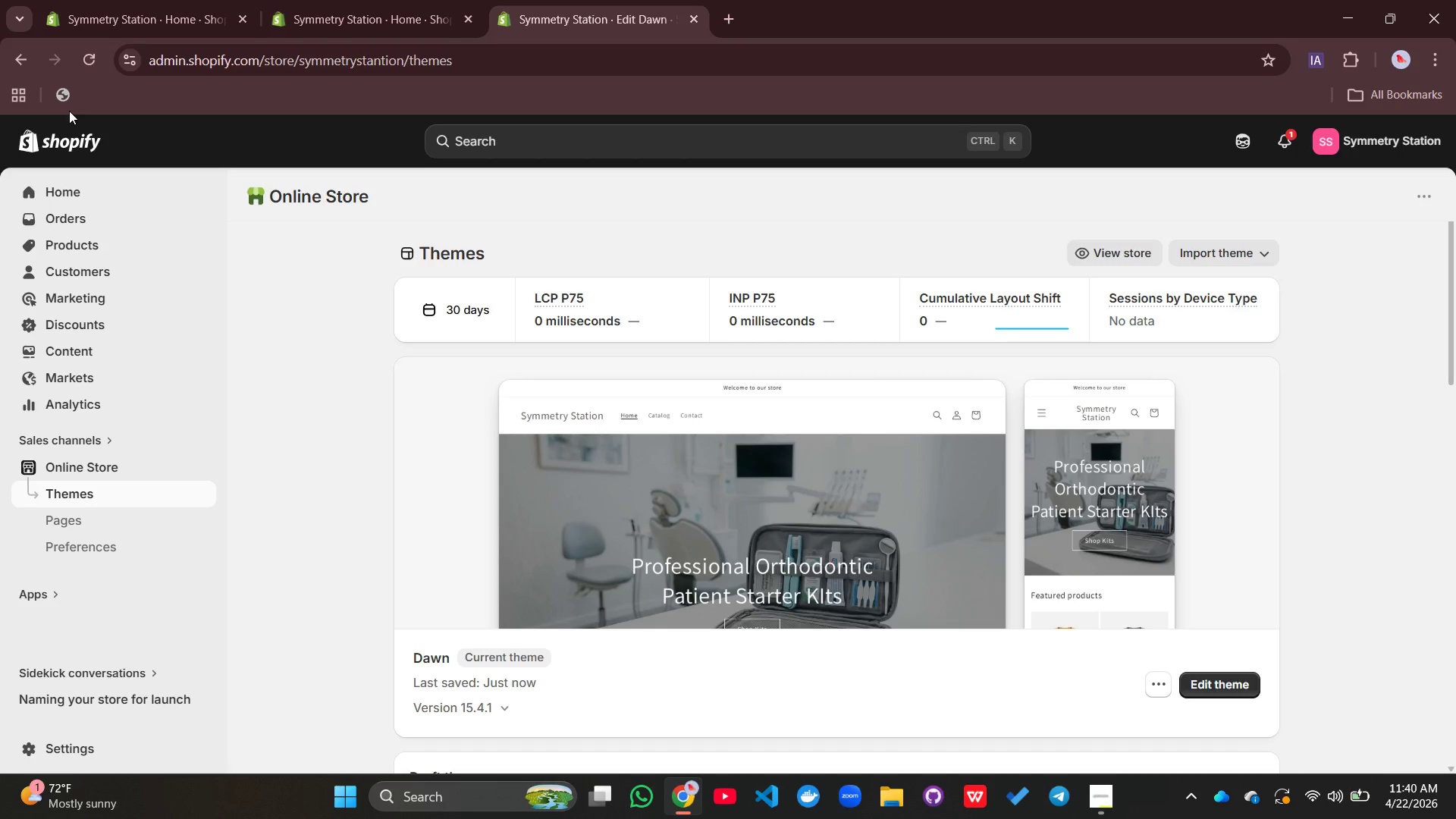 
wait(11.23)
 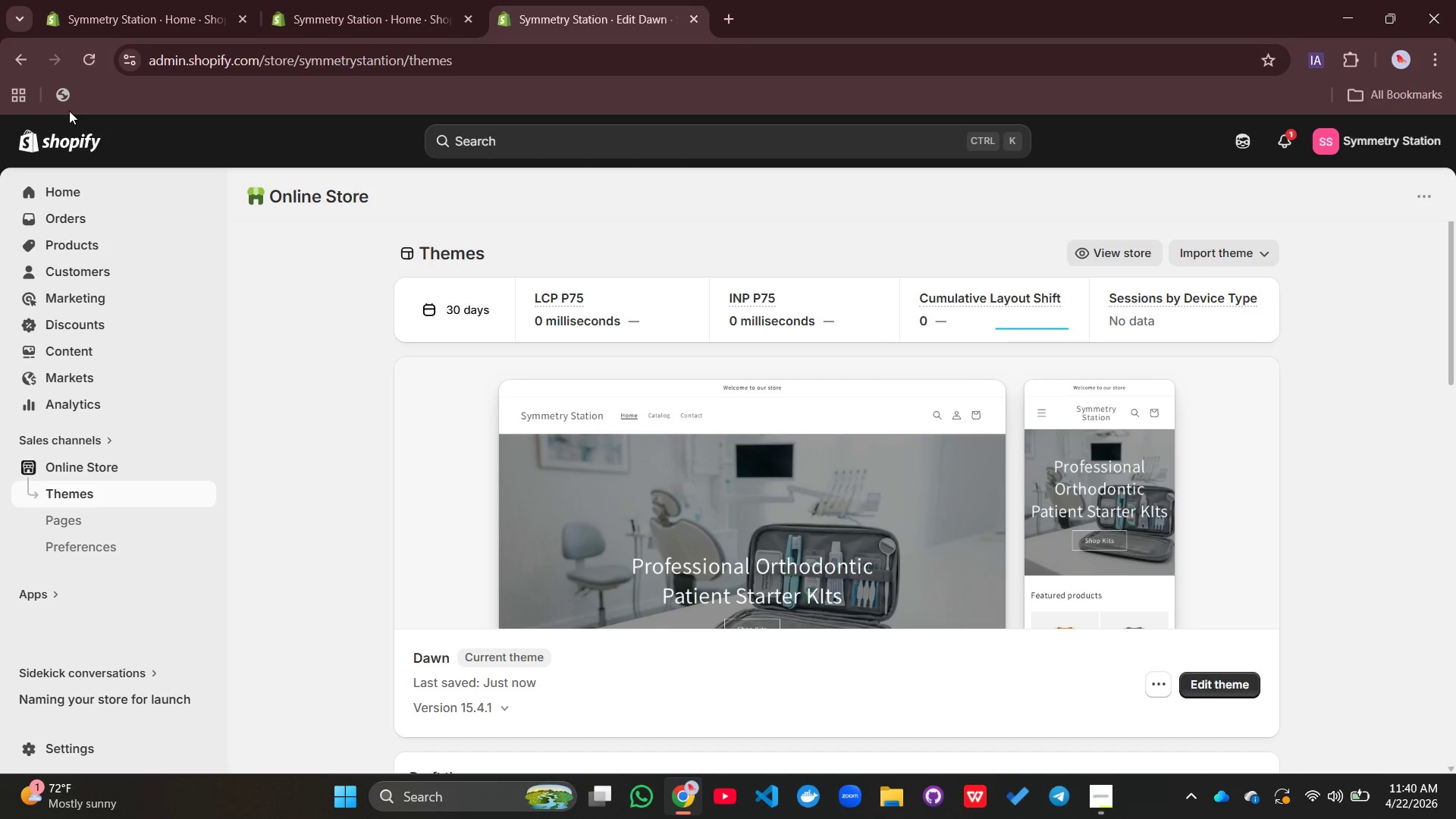 
scroll: coordinate [735, 528], scroll_direction: down, amount: 1.0
 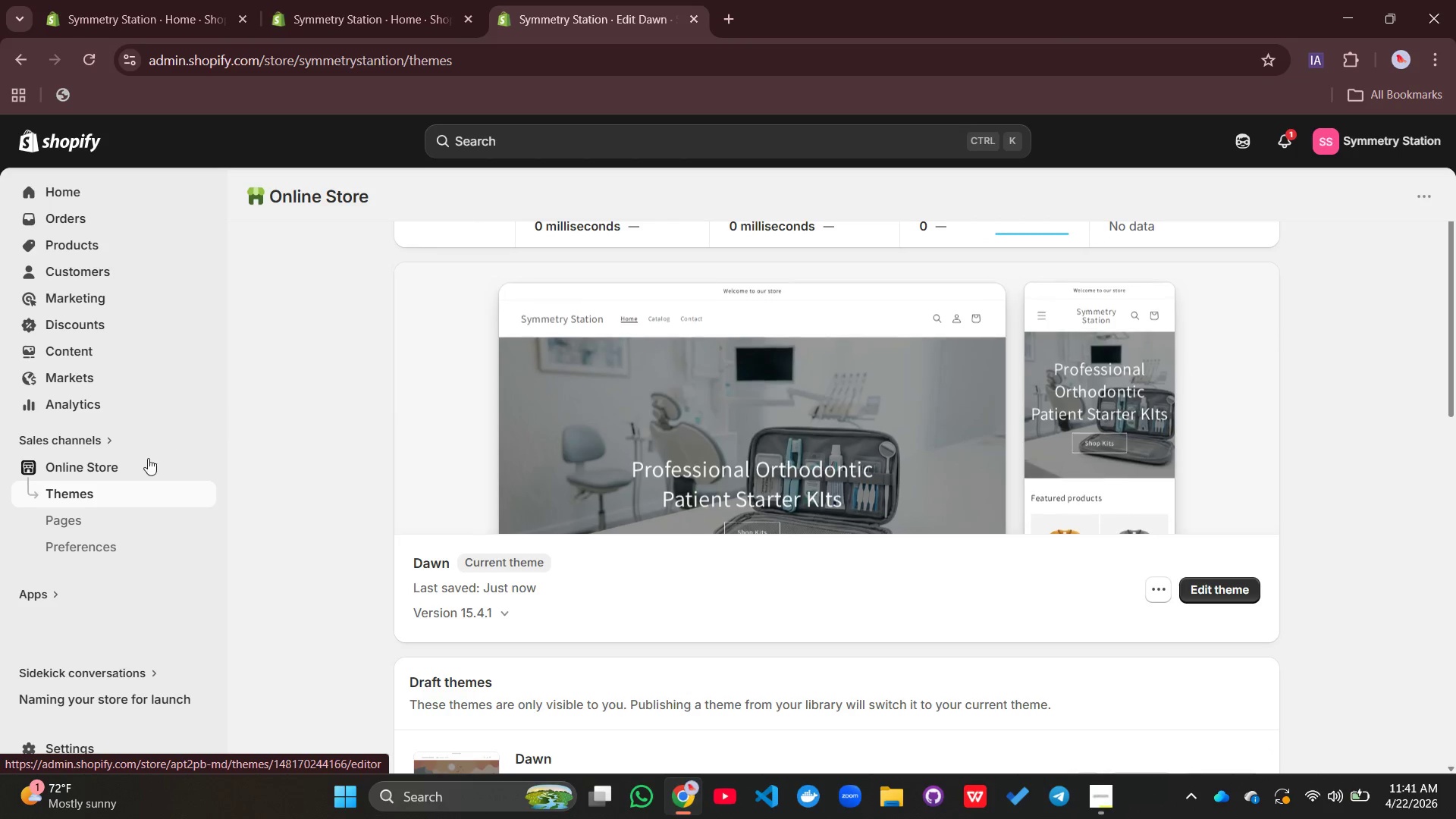 
mouse_move([108, 251])
 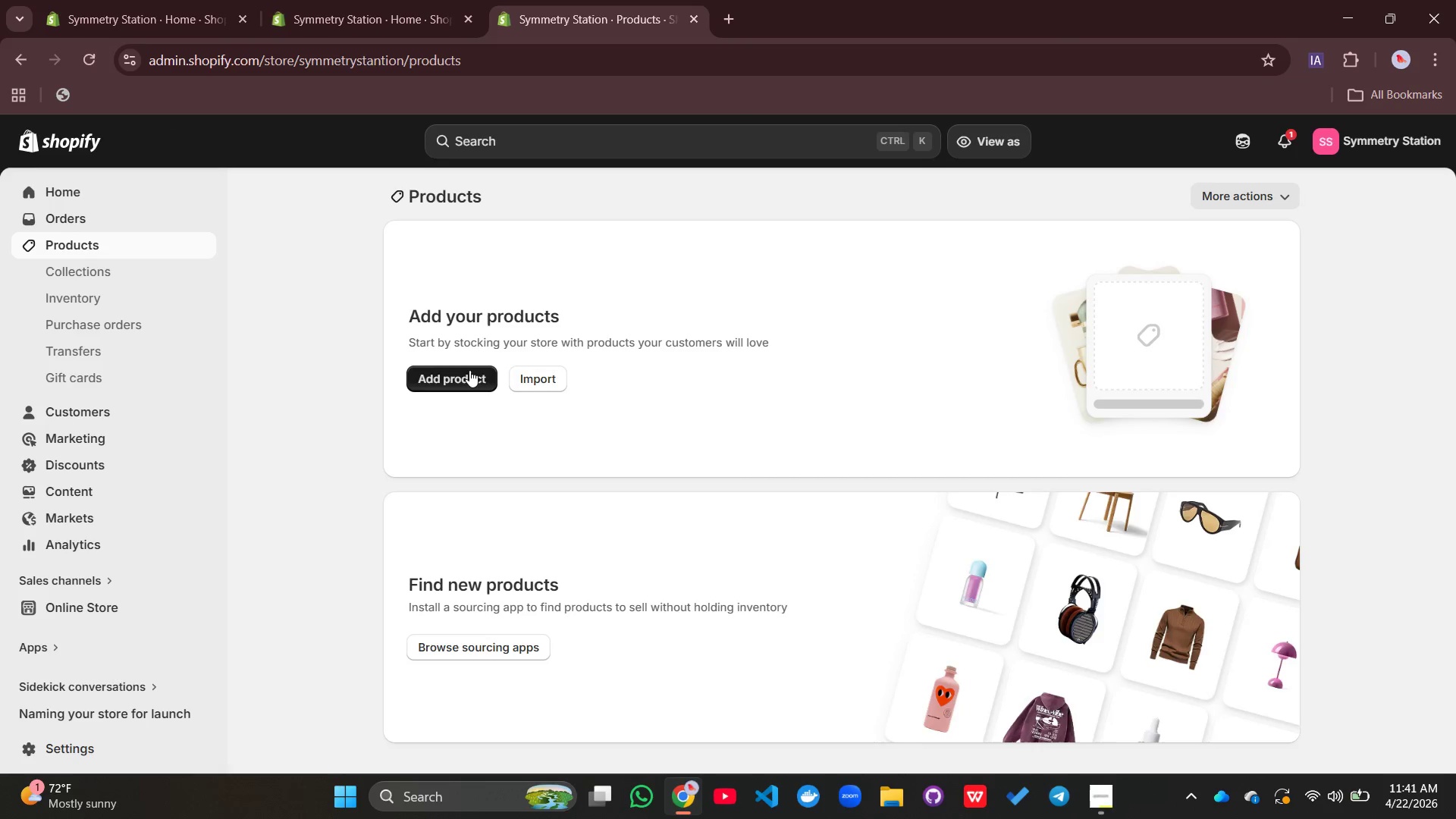 
left_click([469, 376])
 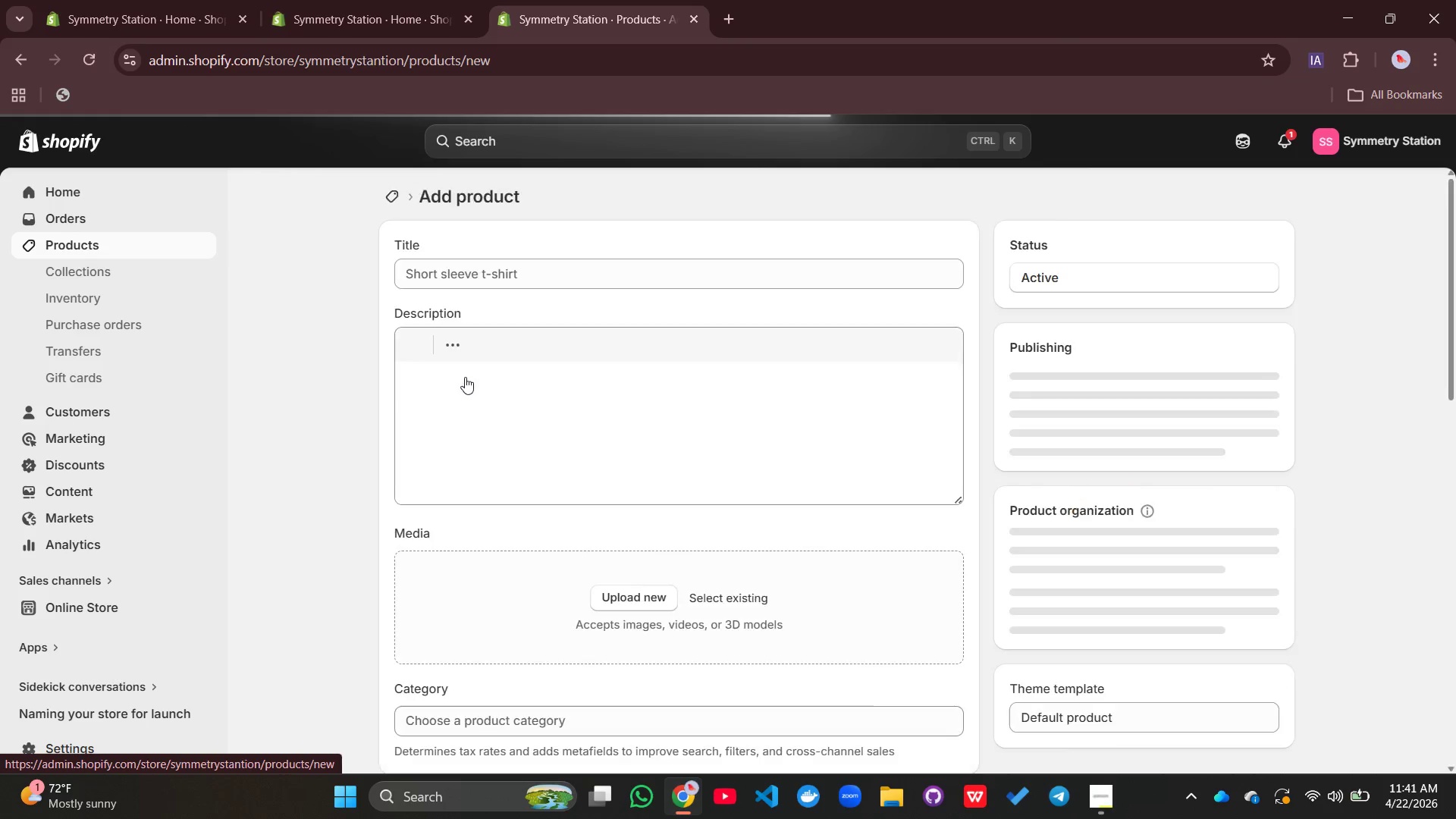 
left_click([453, 271])
 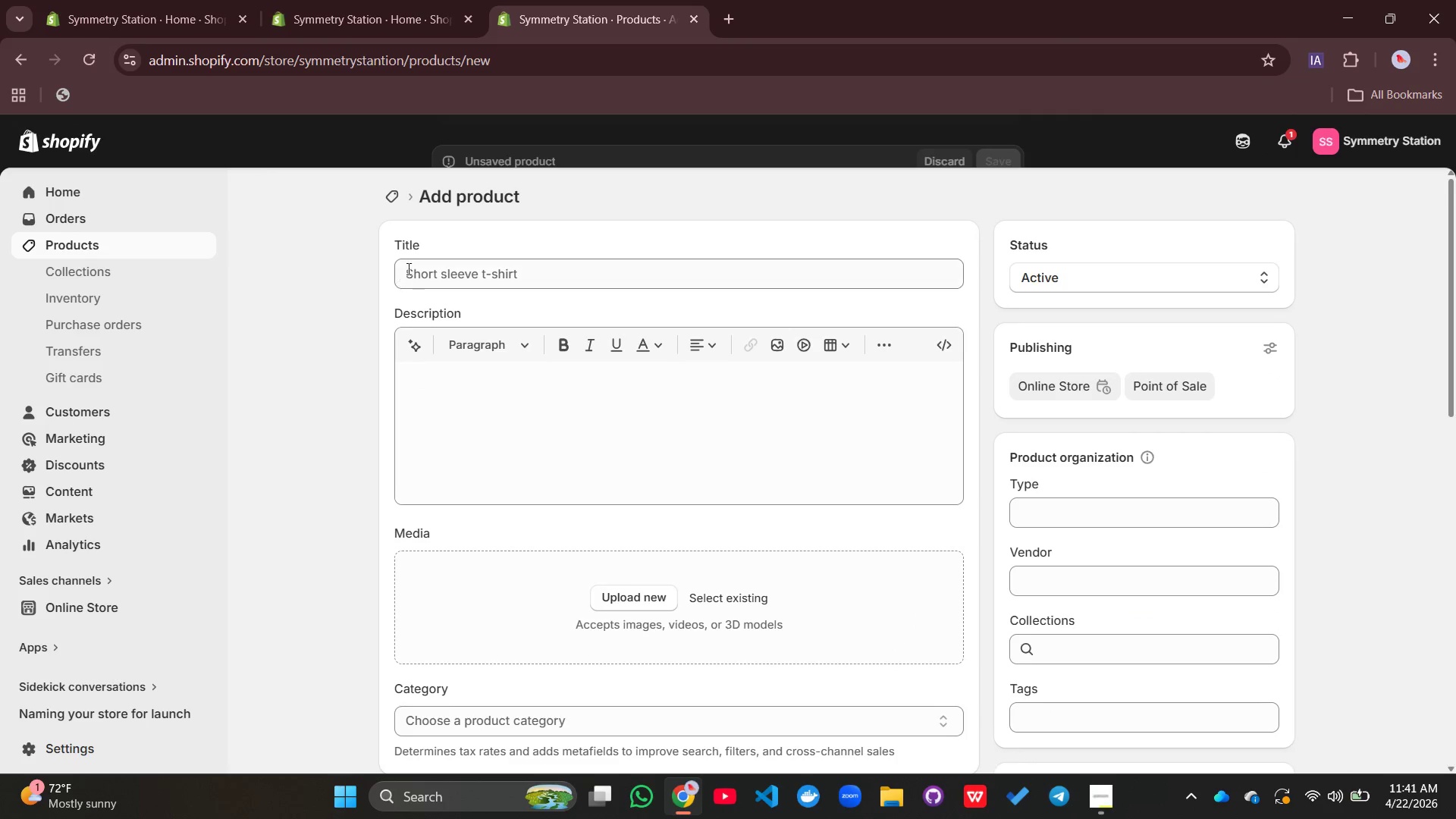 
left_click([410, 270])
 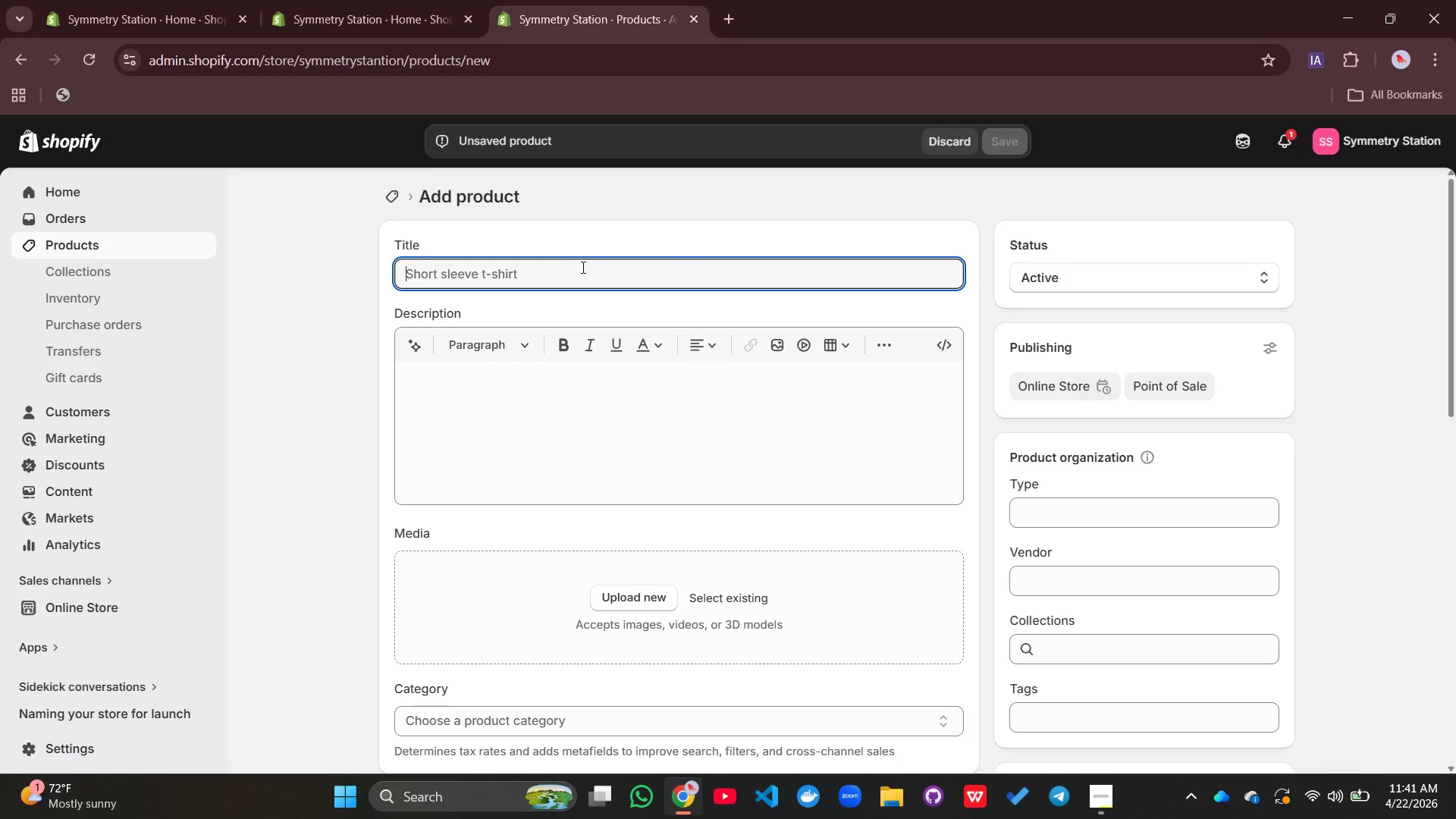 
type(Signature Ortho-Kit)
 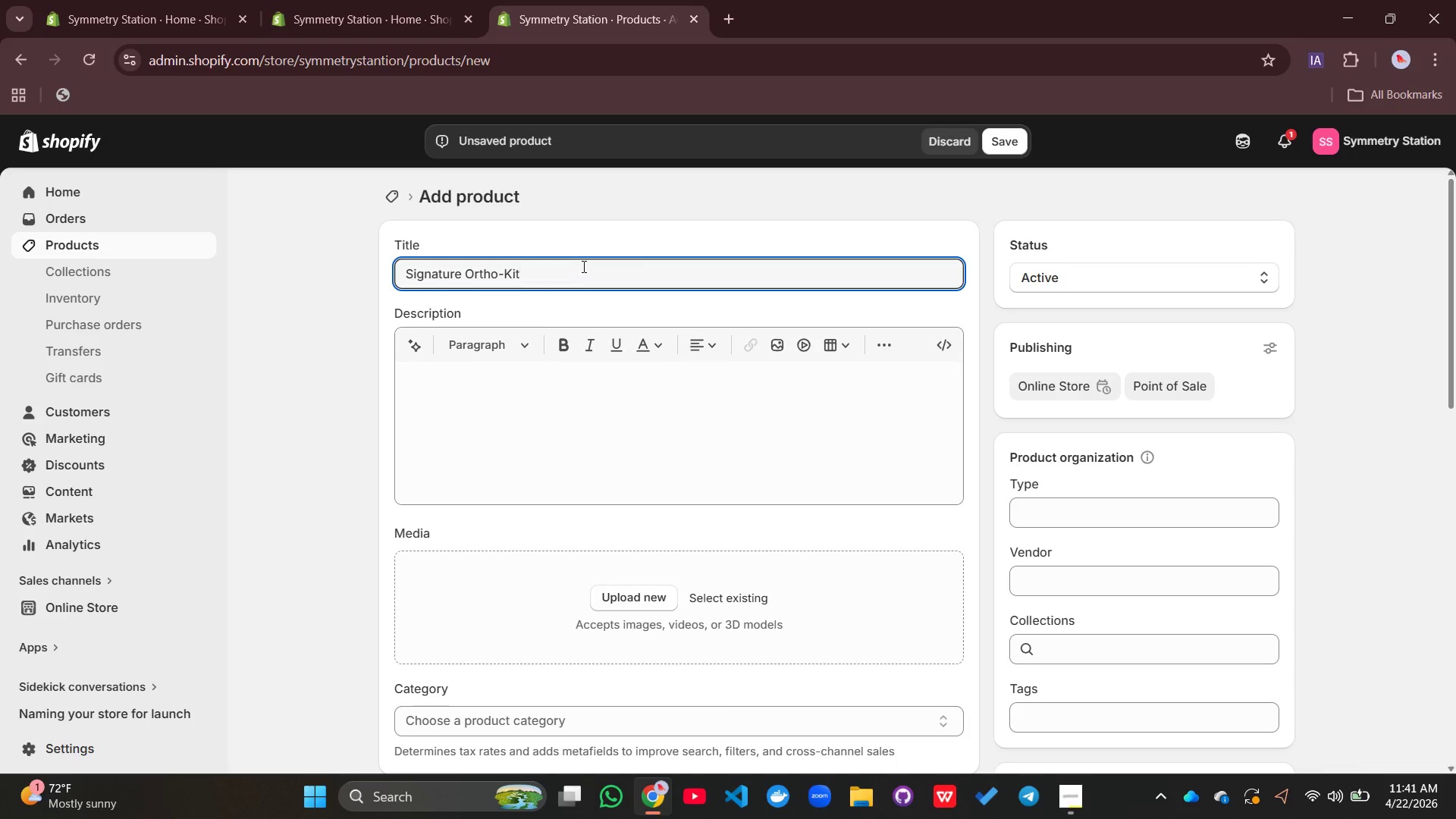 
left_click([498, 406])
 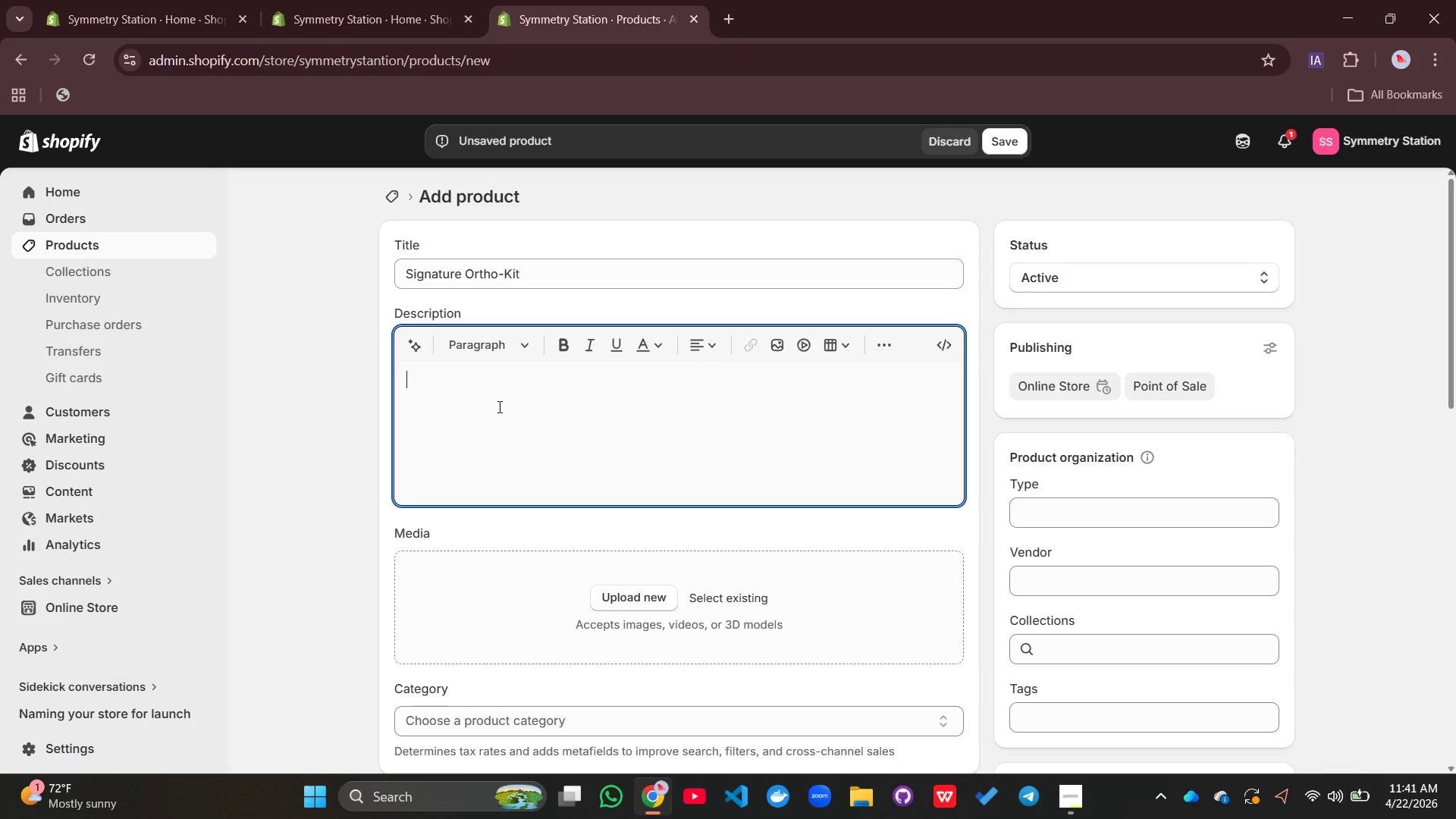 
type(The Signitaure)
 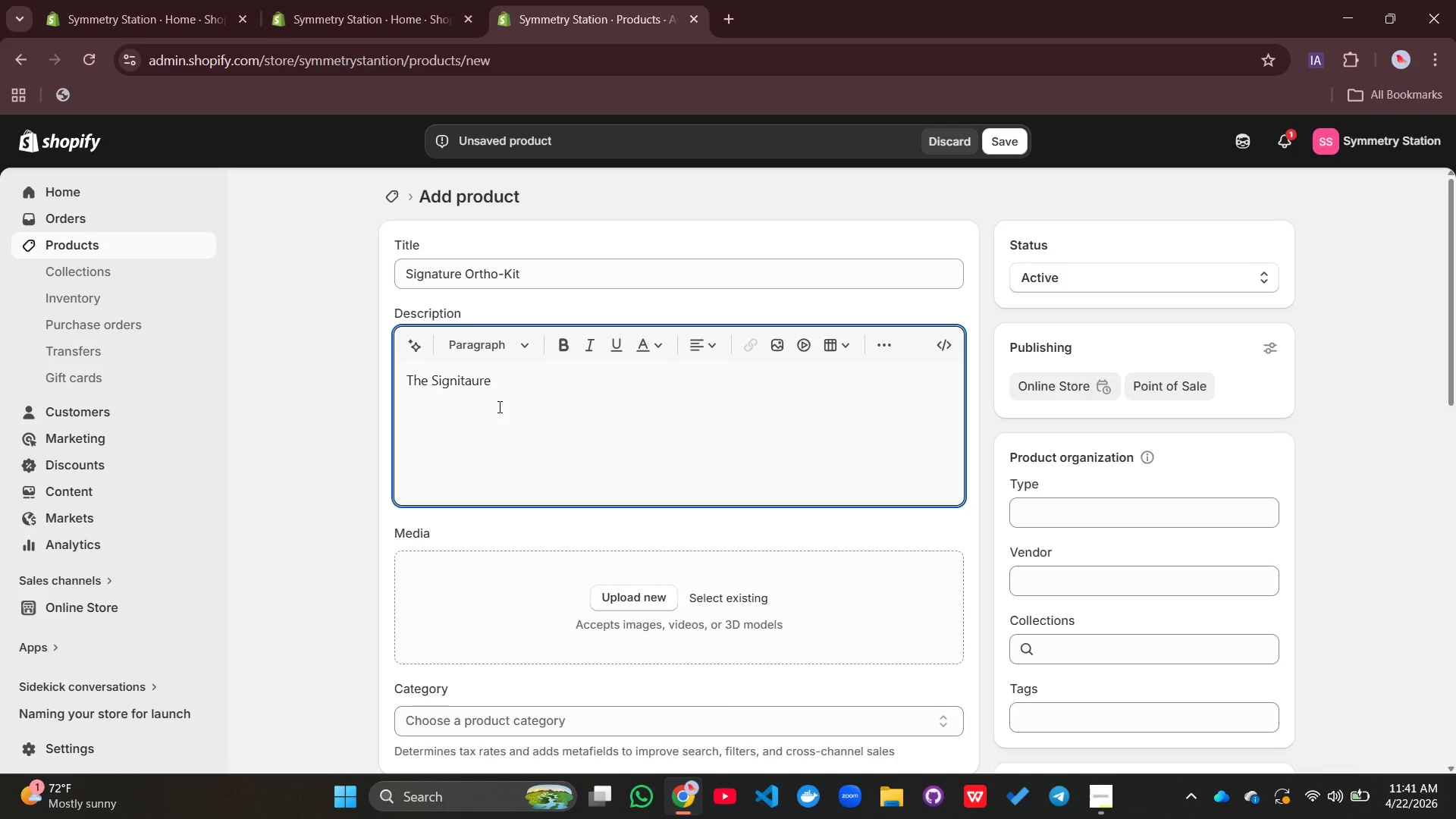 
hold_key(key=NumLock, duration=0.55)
 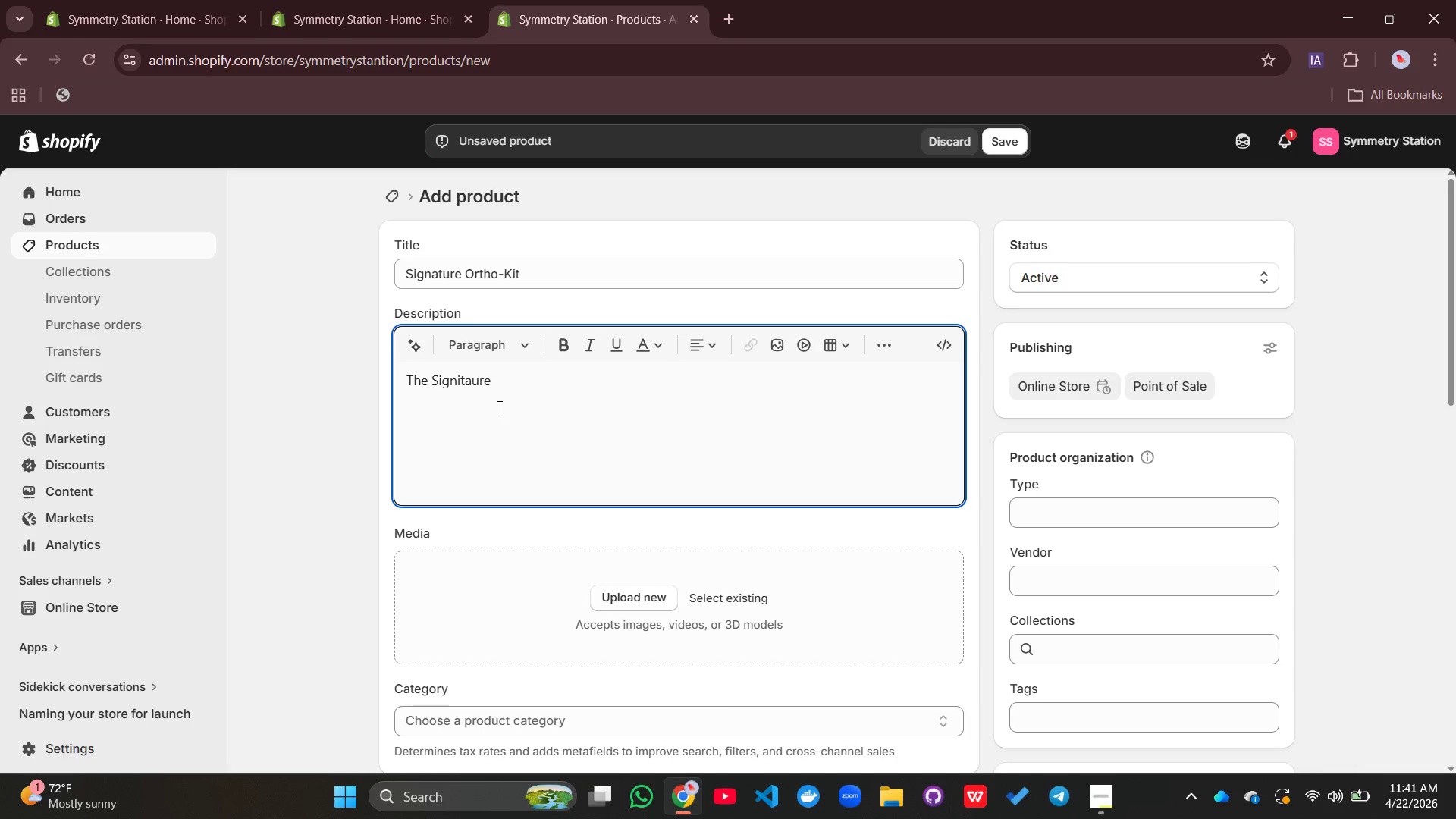 
type([NumLock][NumLock][NumLock]gnature Ortho-Kit is profes)
 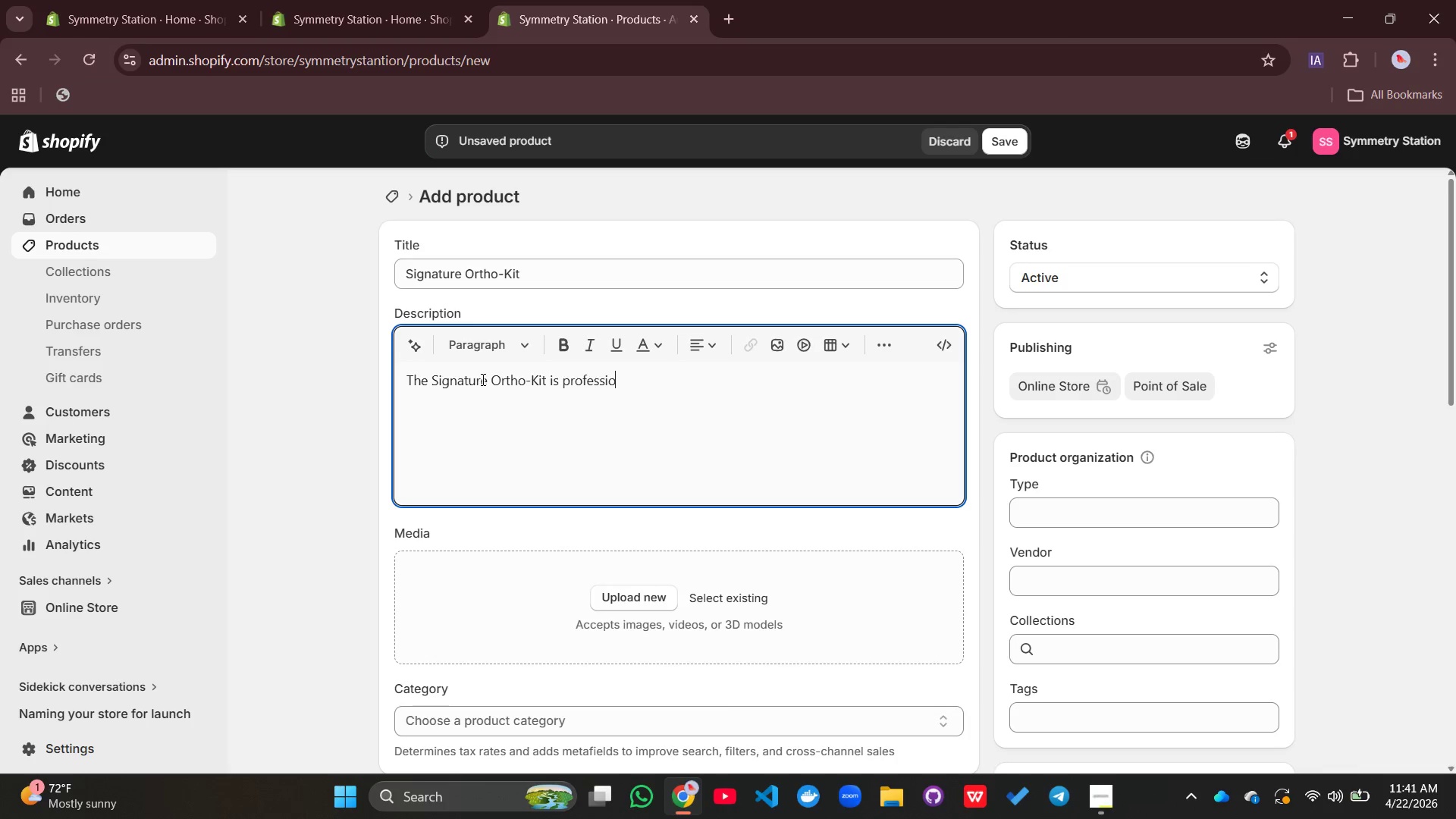 
hold_key(key=Backspace, duration=0.7)
 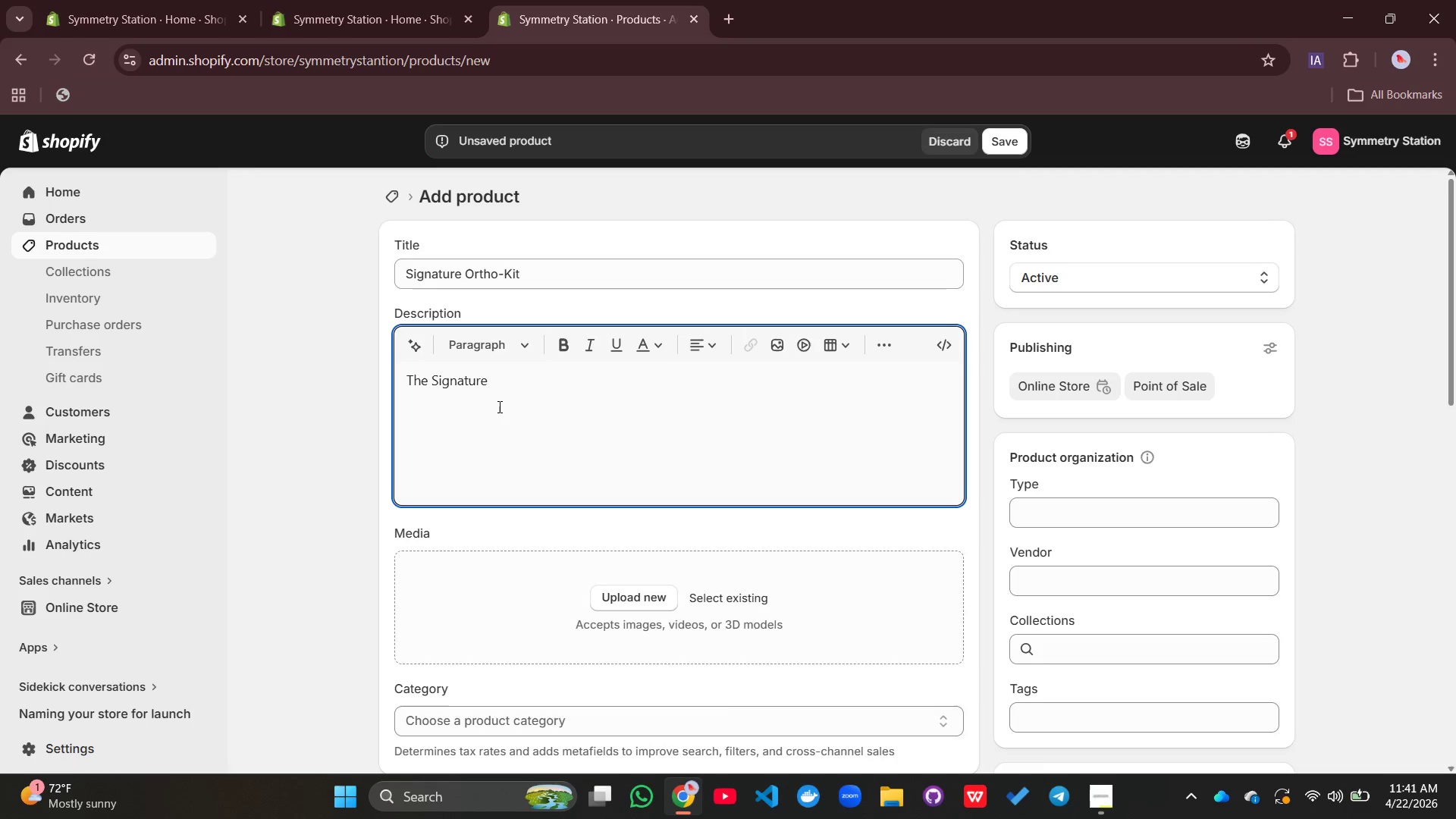 
type(sionali)
key(Backspace)
type(y)
key(Backspace)
type(ly )
 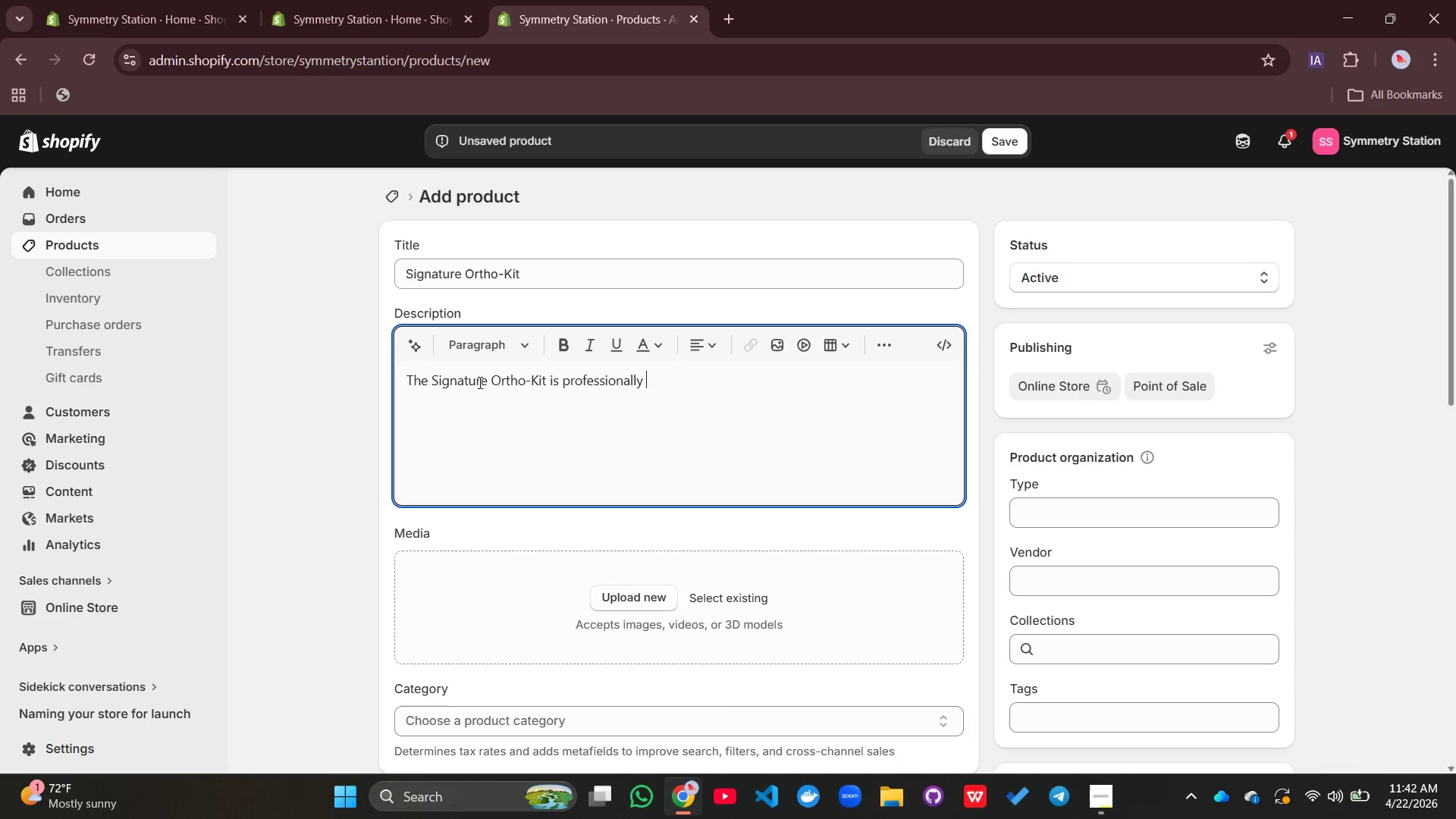 
type(curated othodontic patient starter by)
key(Backspace)
type(undle designed for dental clinics to provide )
 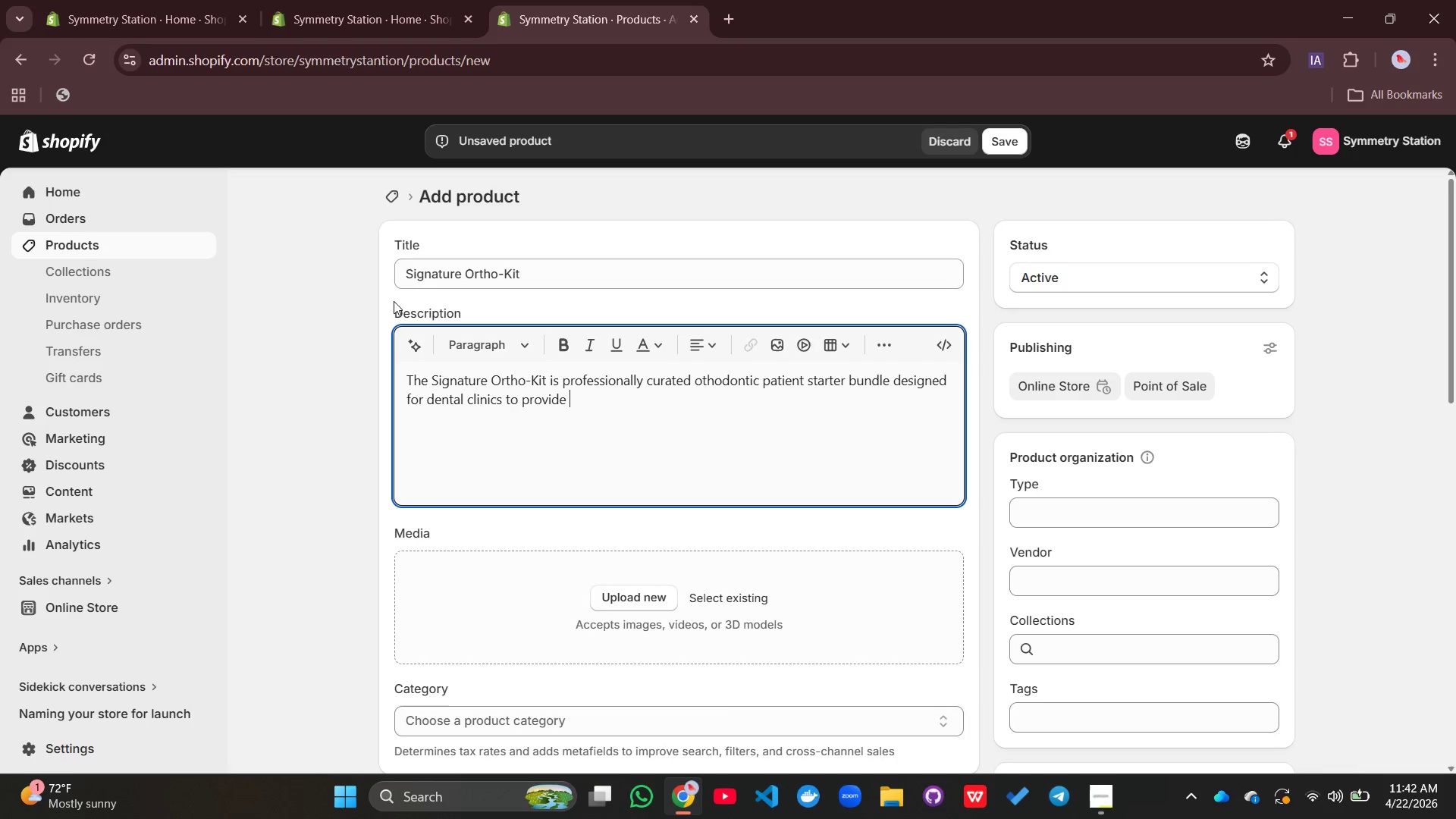 
type(essential )
 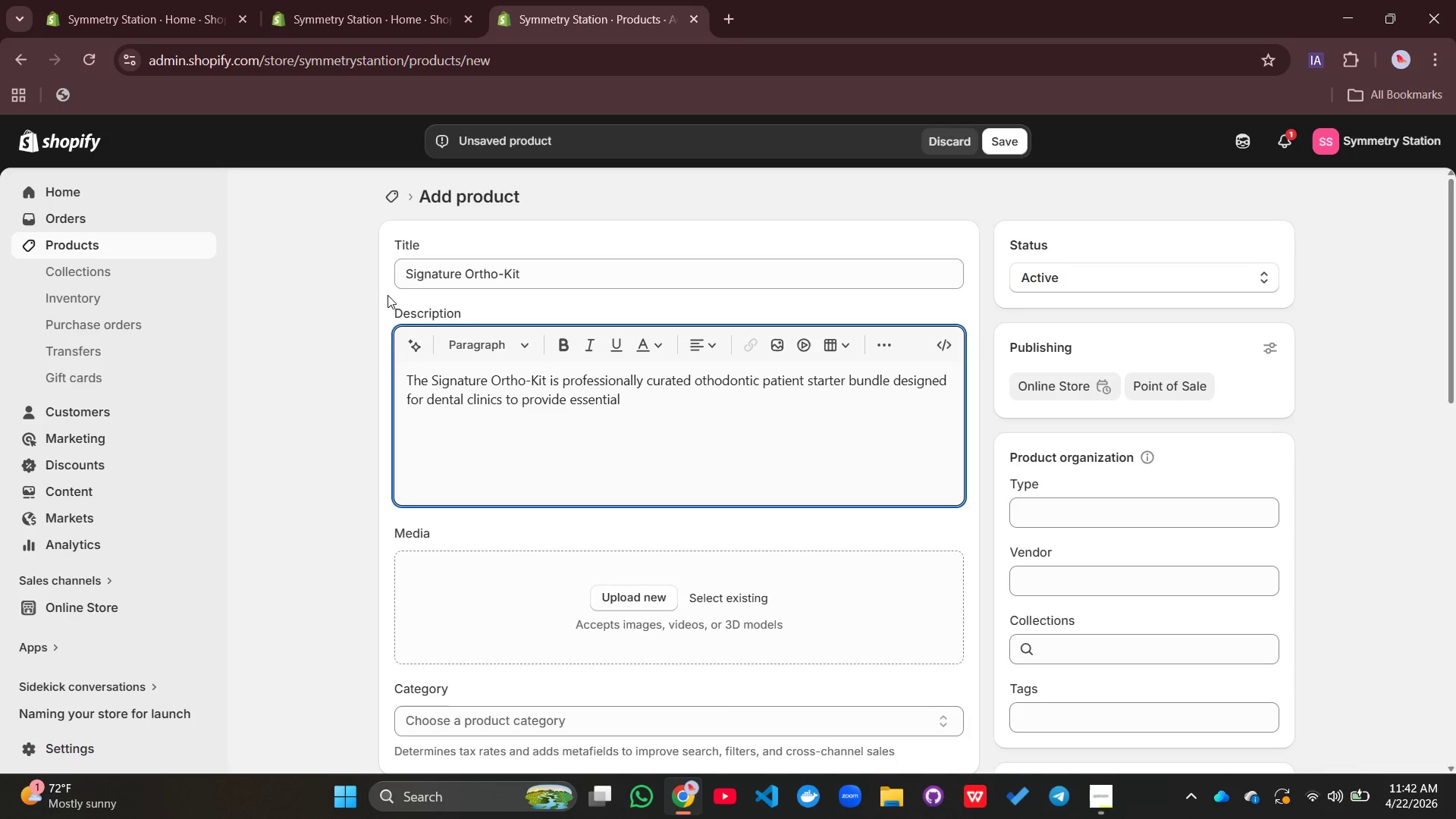 
left_click([388, 295])
 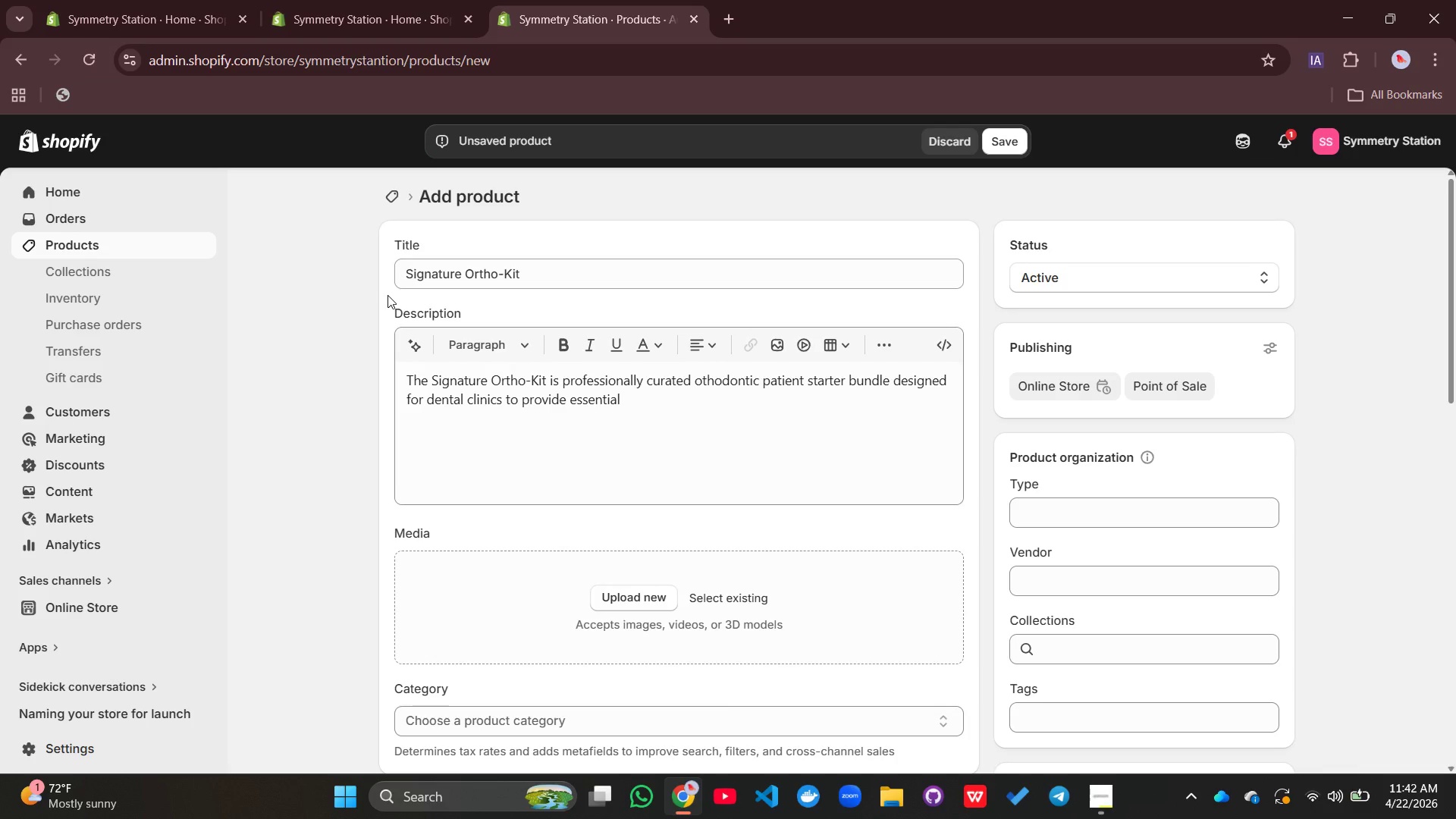 
type(hygien)
 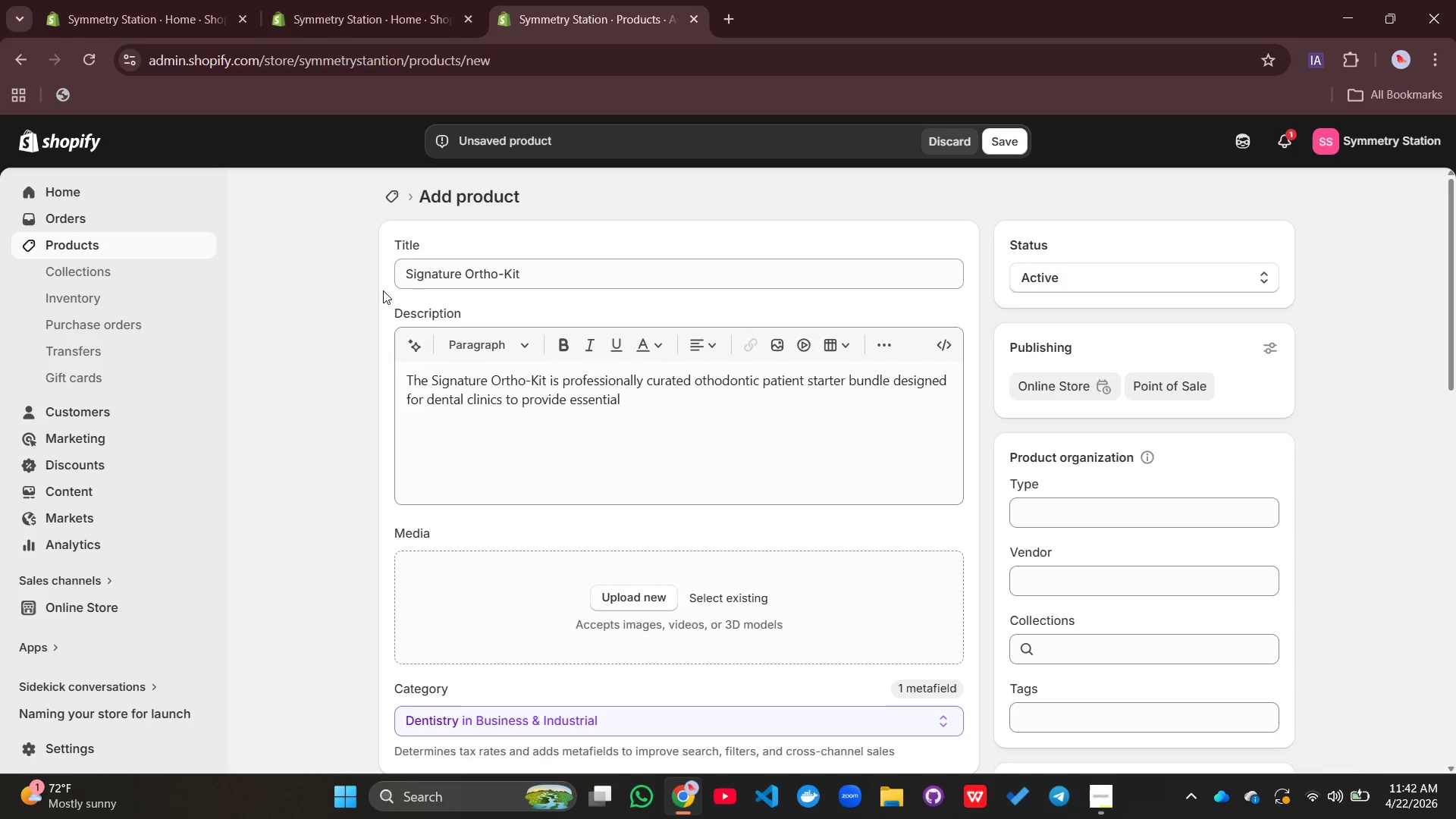 
key(E)
 